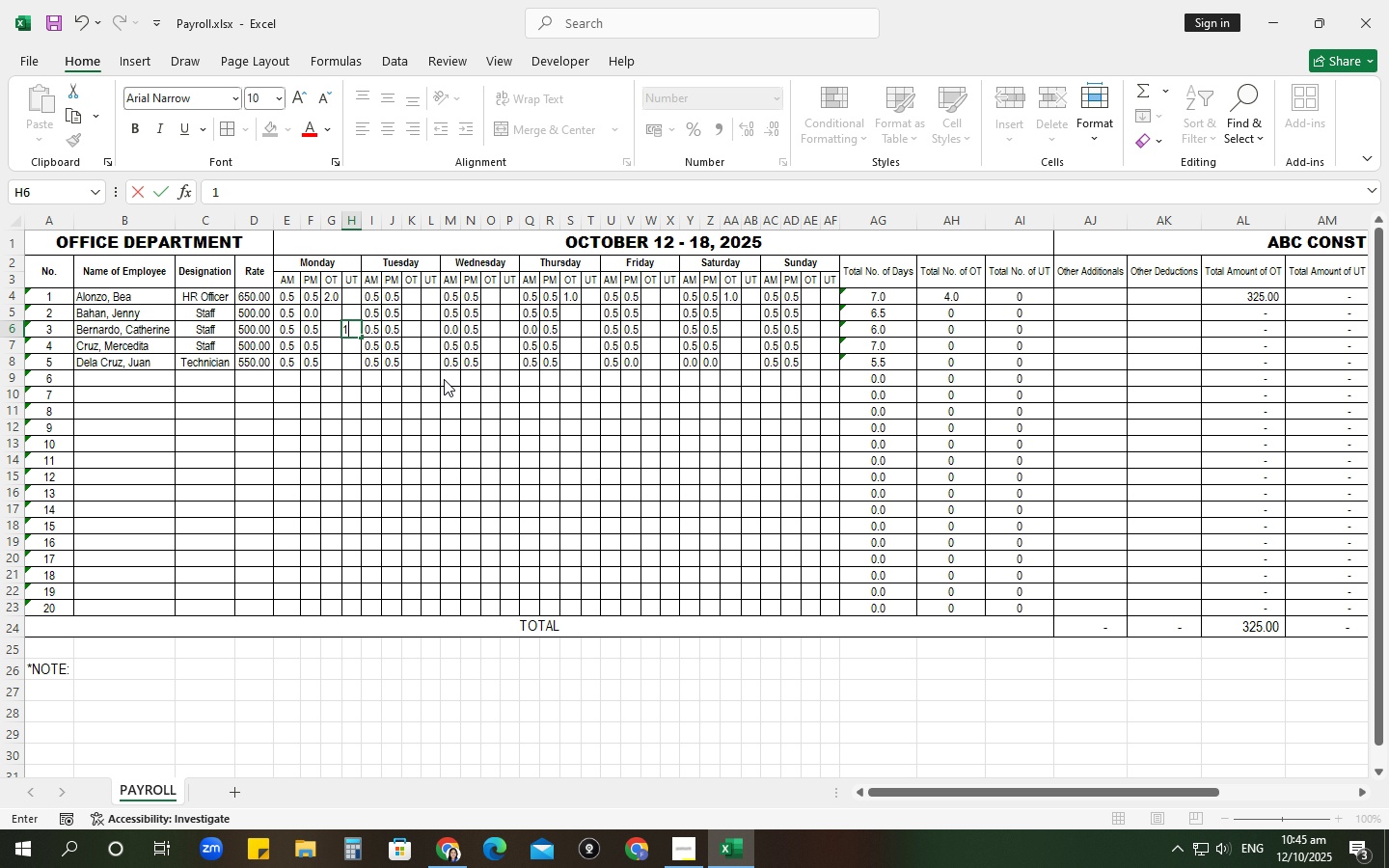 
key(Tab)
 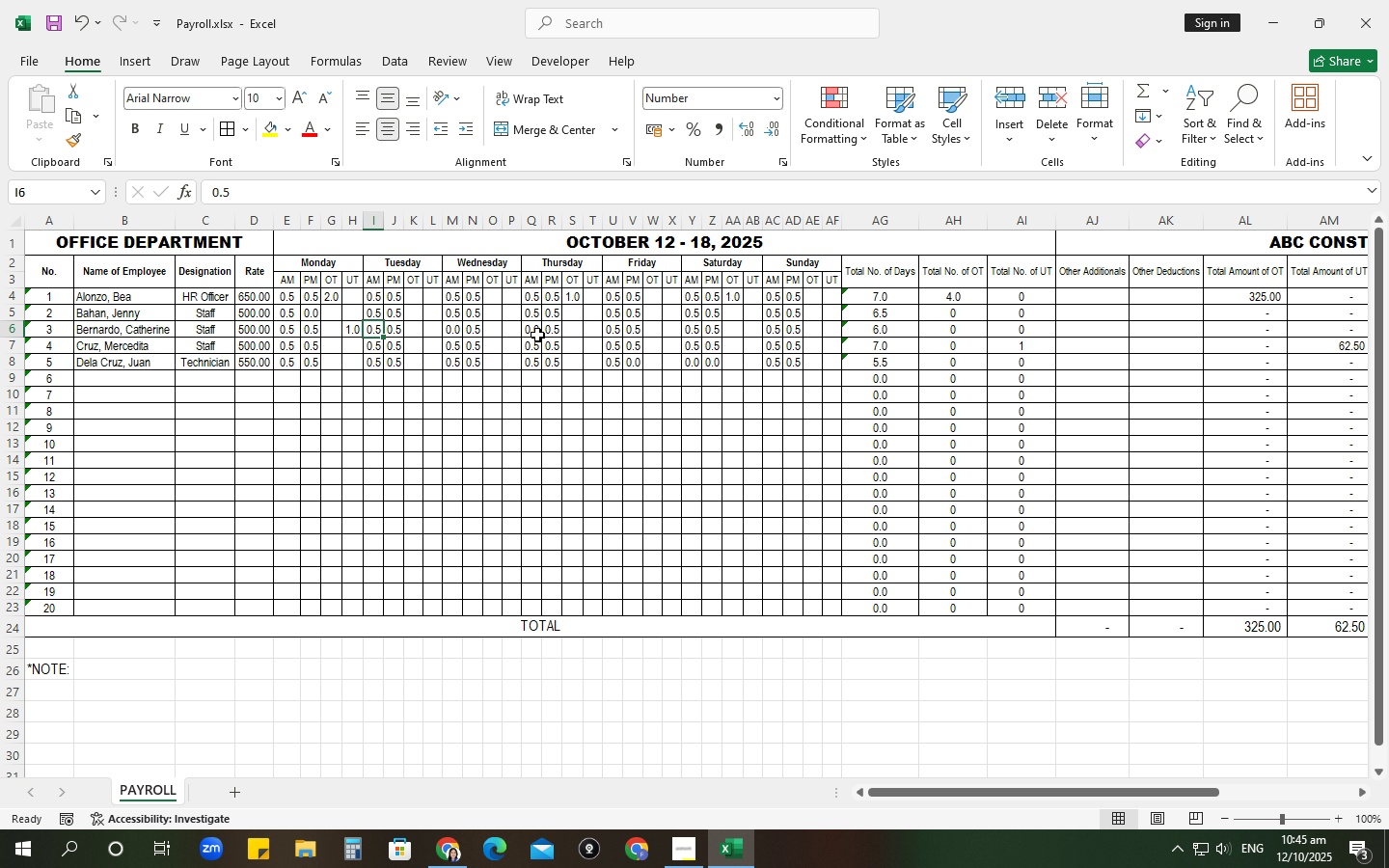 
left_click([583, 334])
 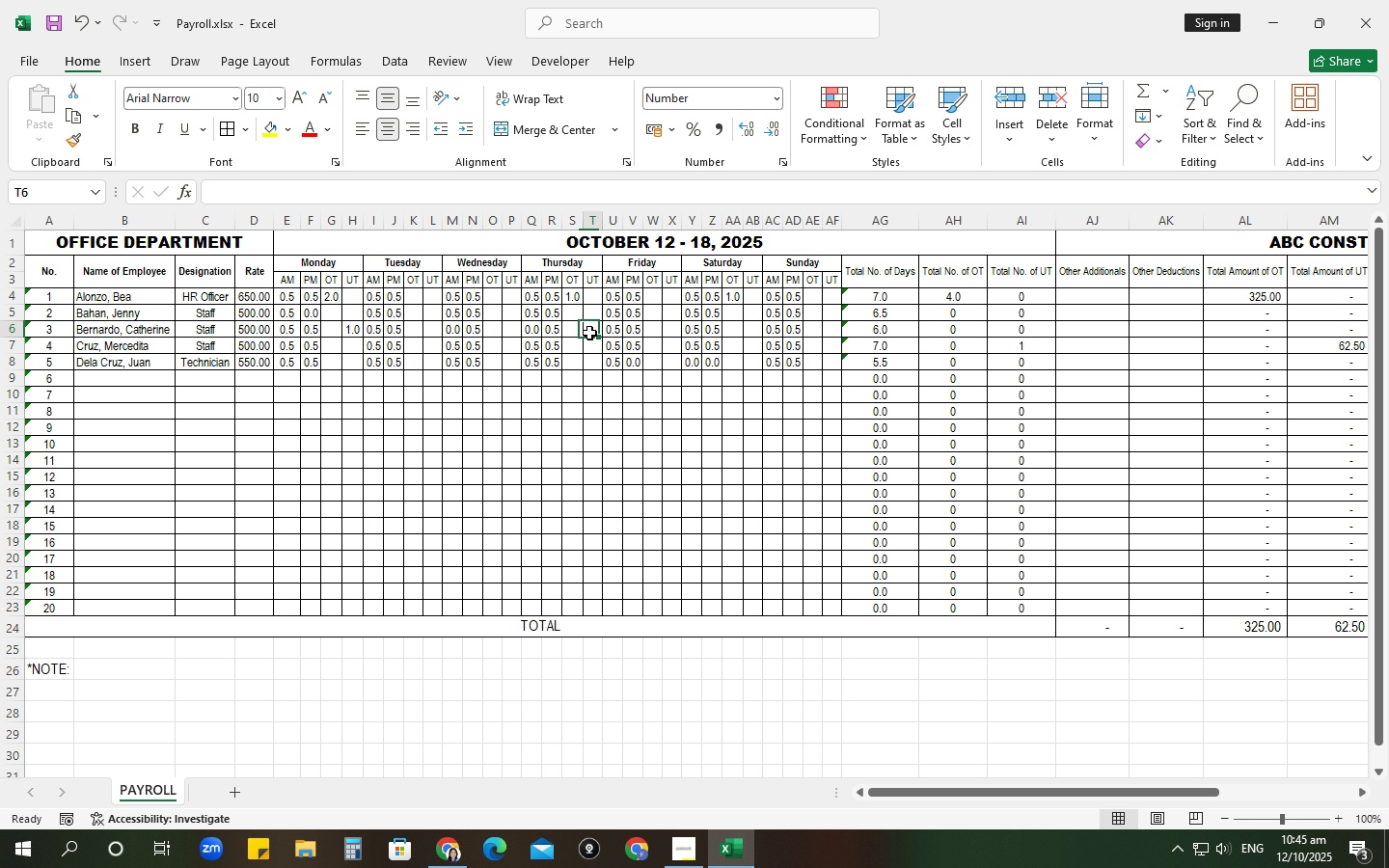 
left_click([589, 333])
 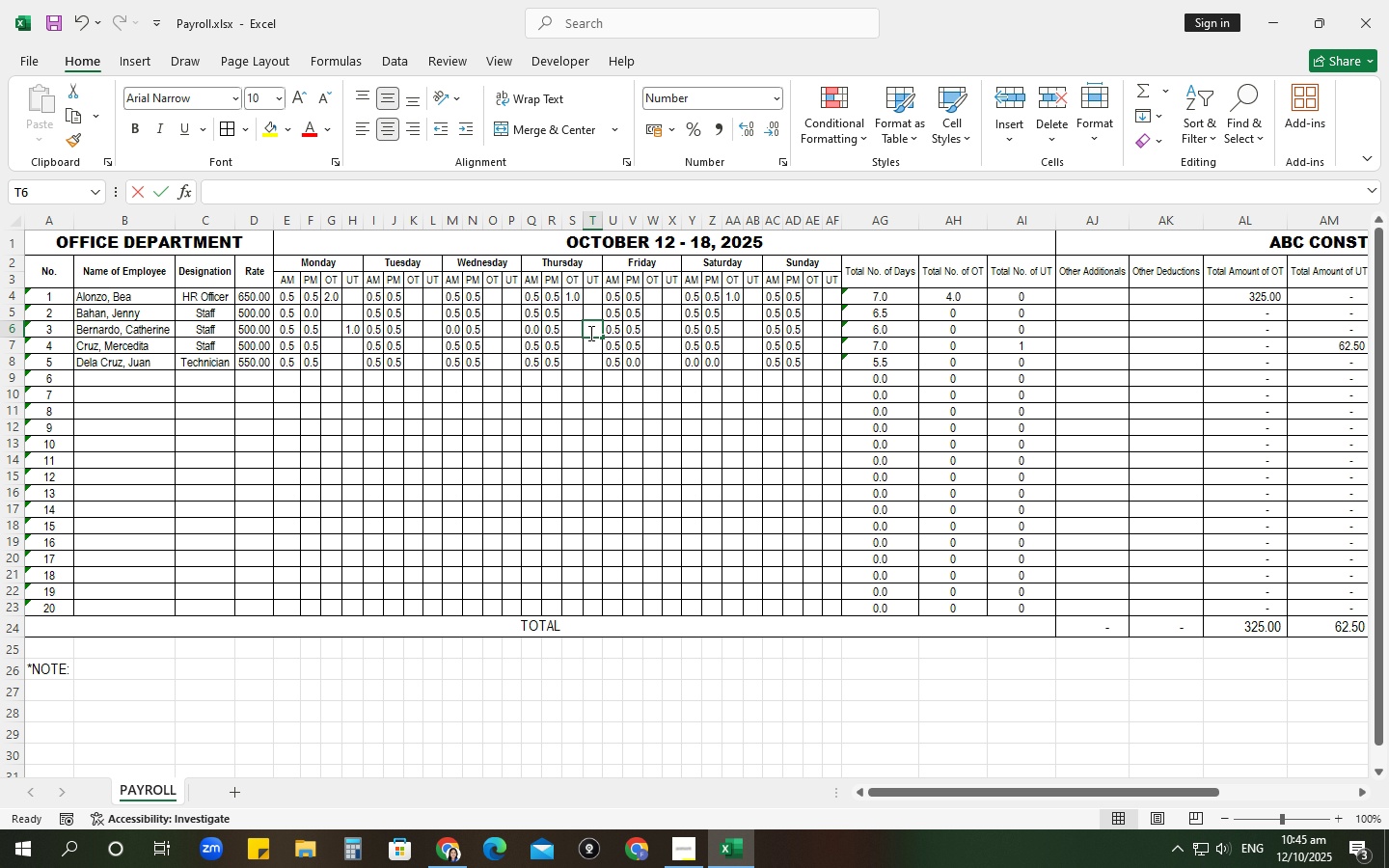 
key(Numpad1)
 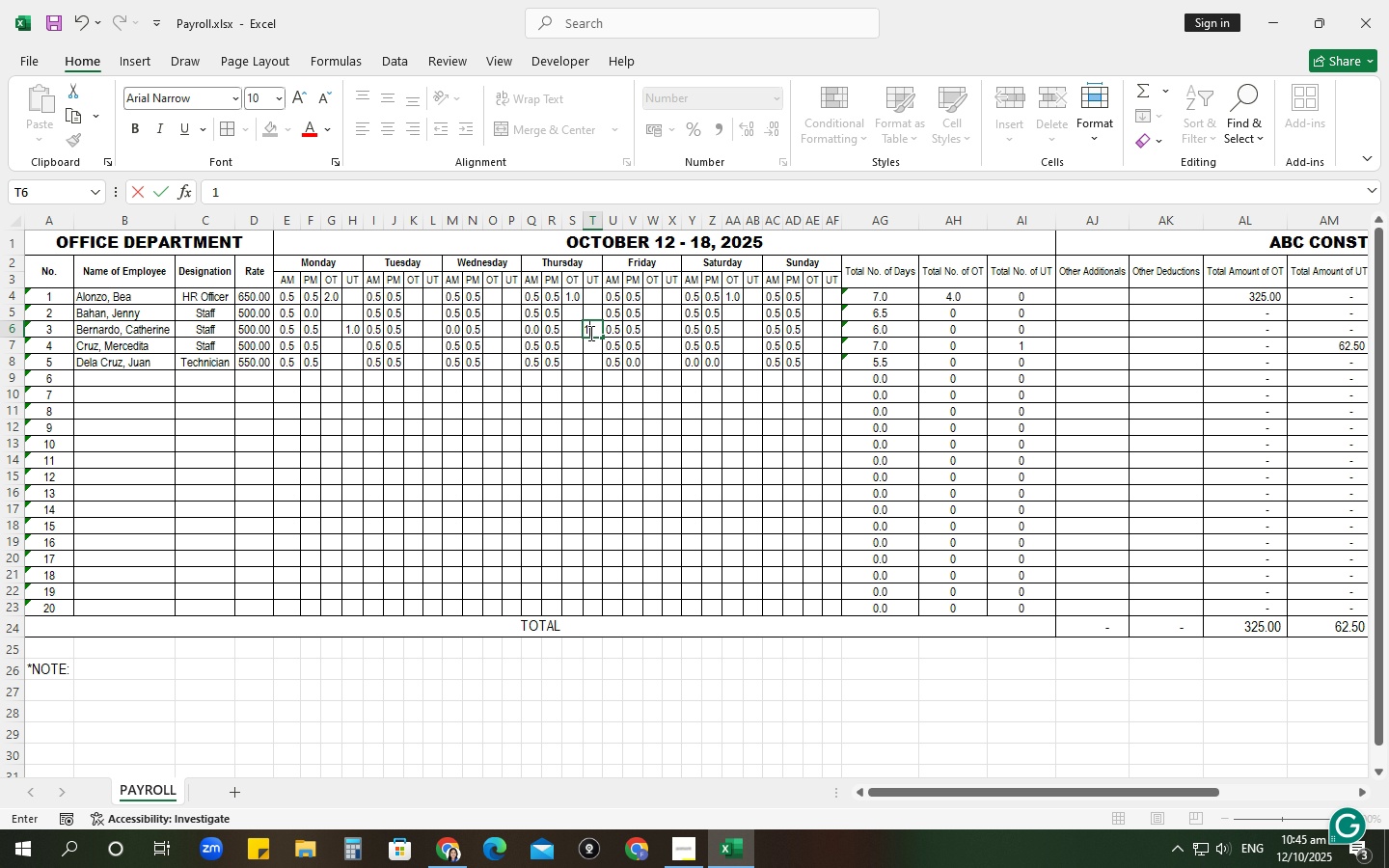 
key(Tab)
 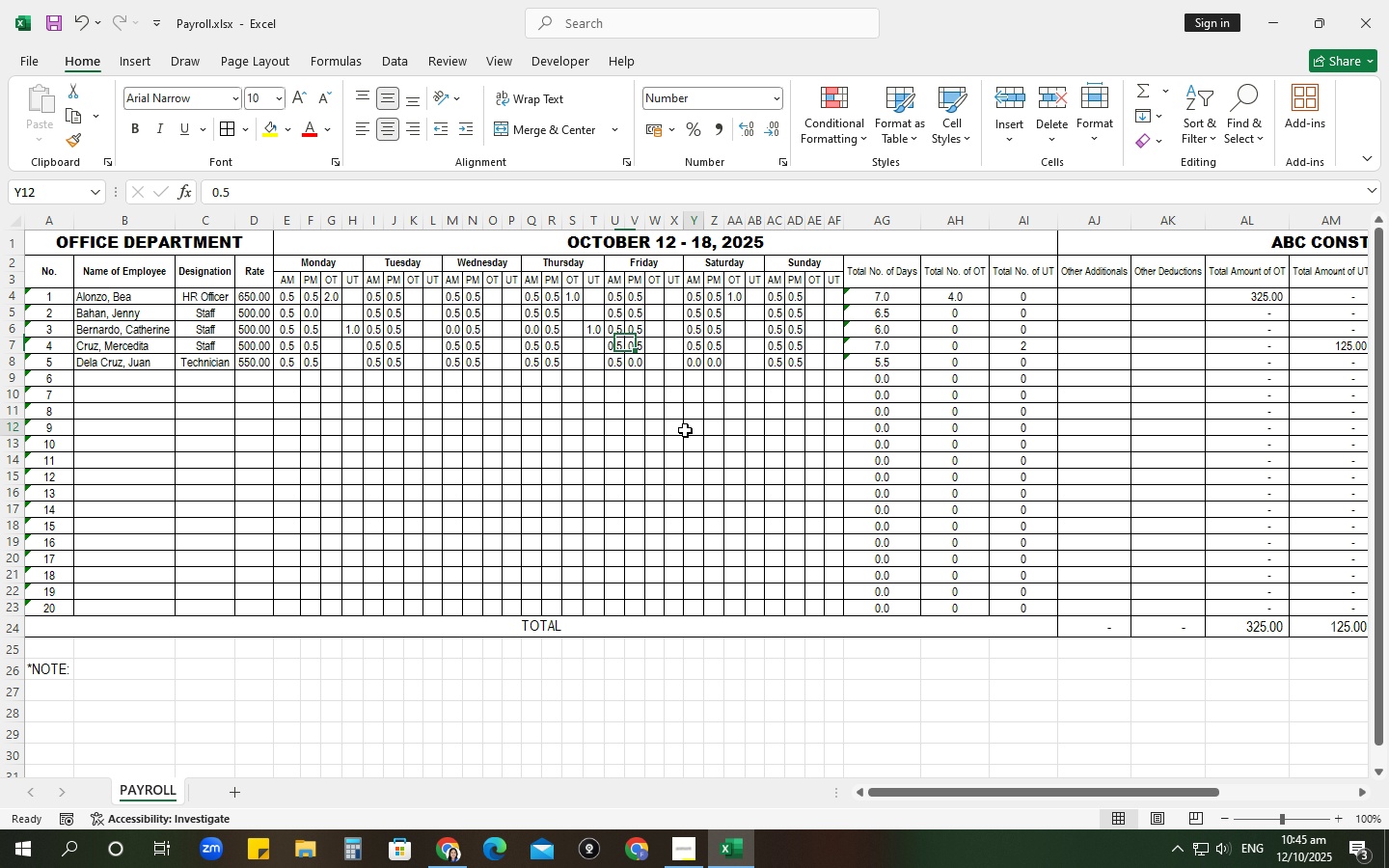 
left_click([685, 430])
 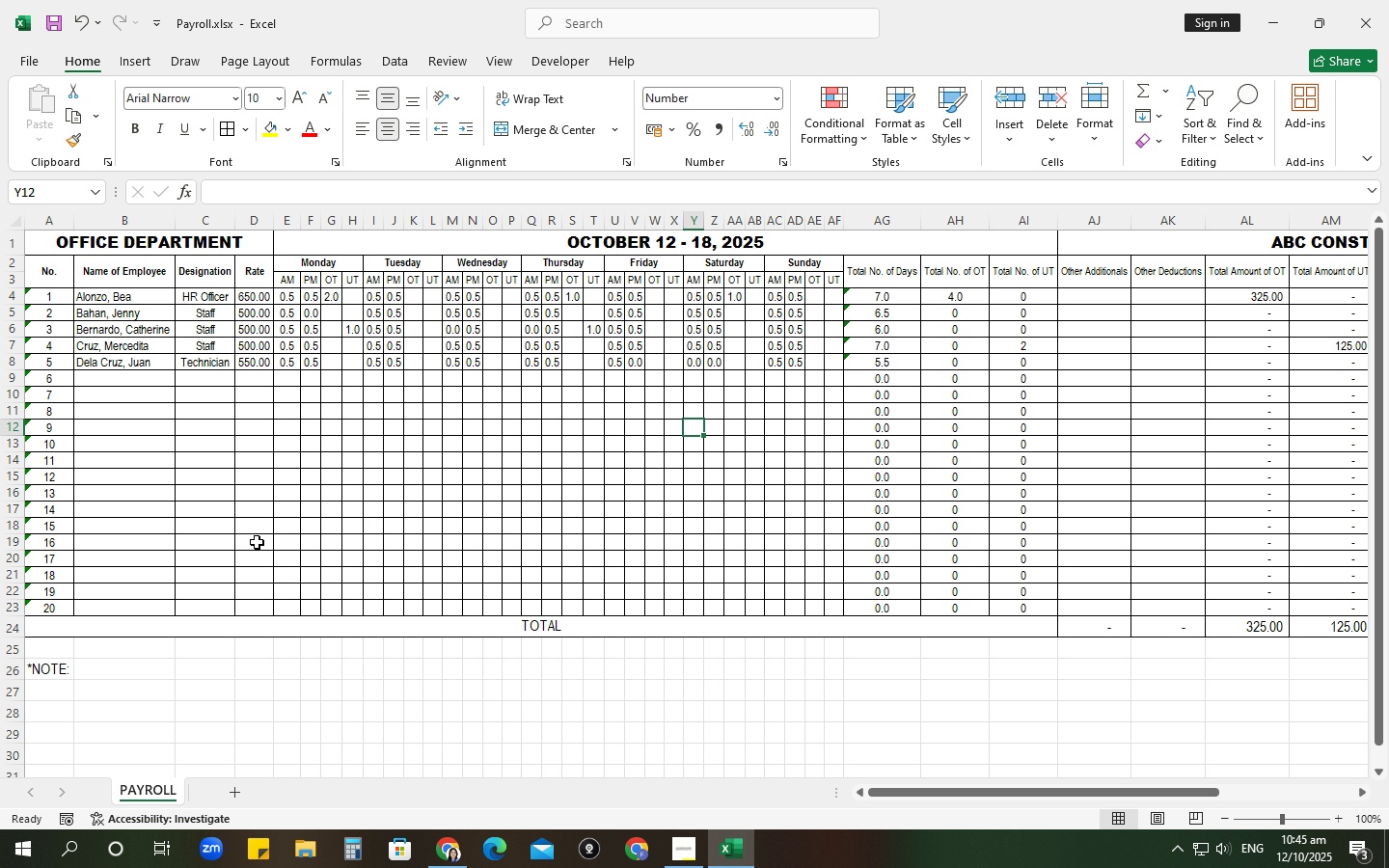 
left_click([284, 439])
 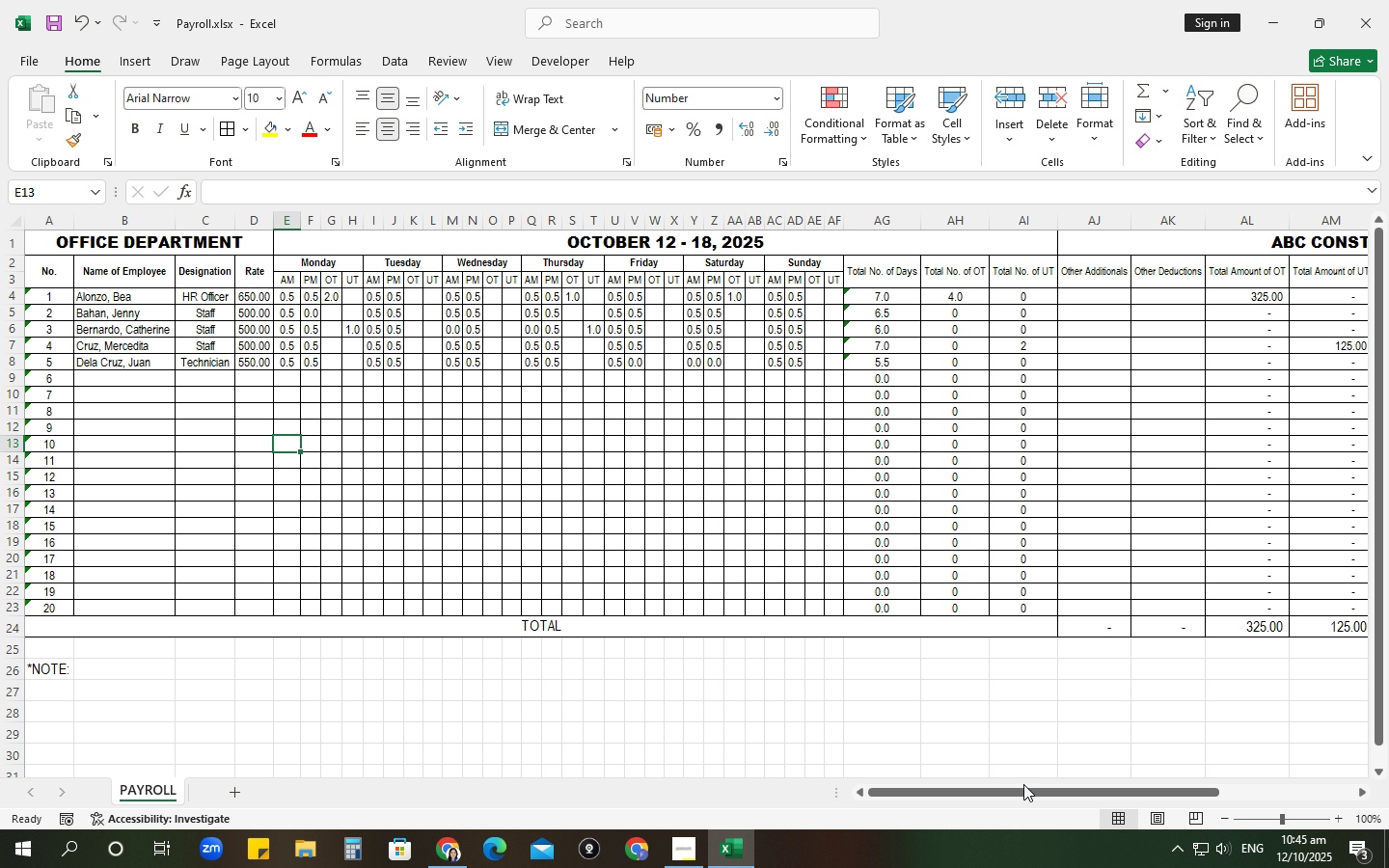 
left_click_drag(start_coordinate=[1022, 794], to_coordinate=[1077, 800])
 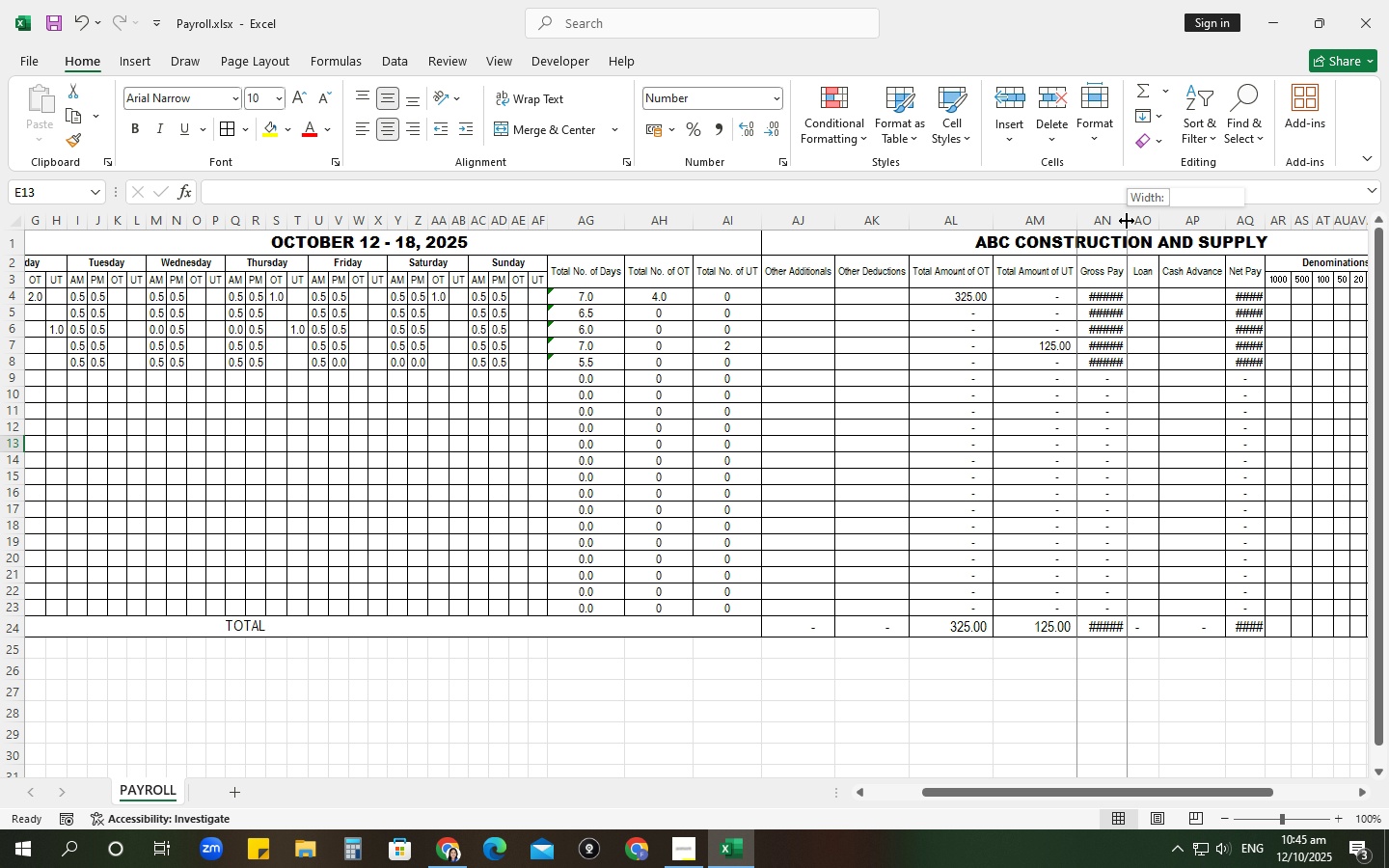 
double_click([1127, 221])
 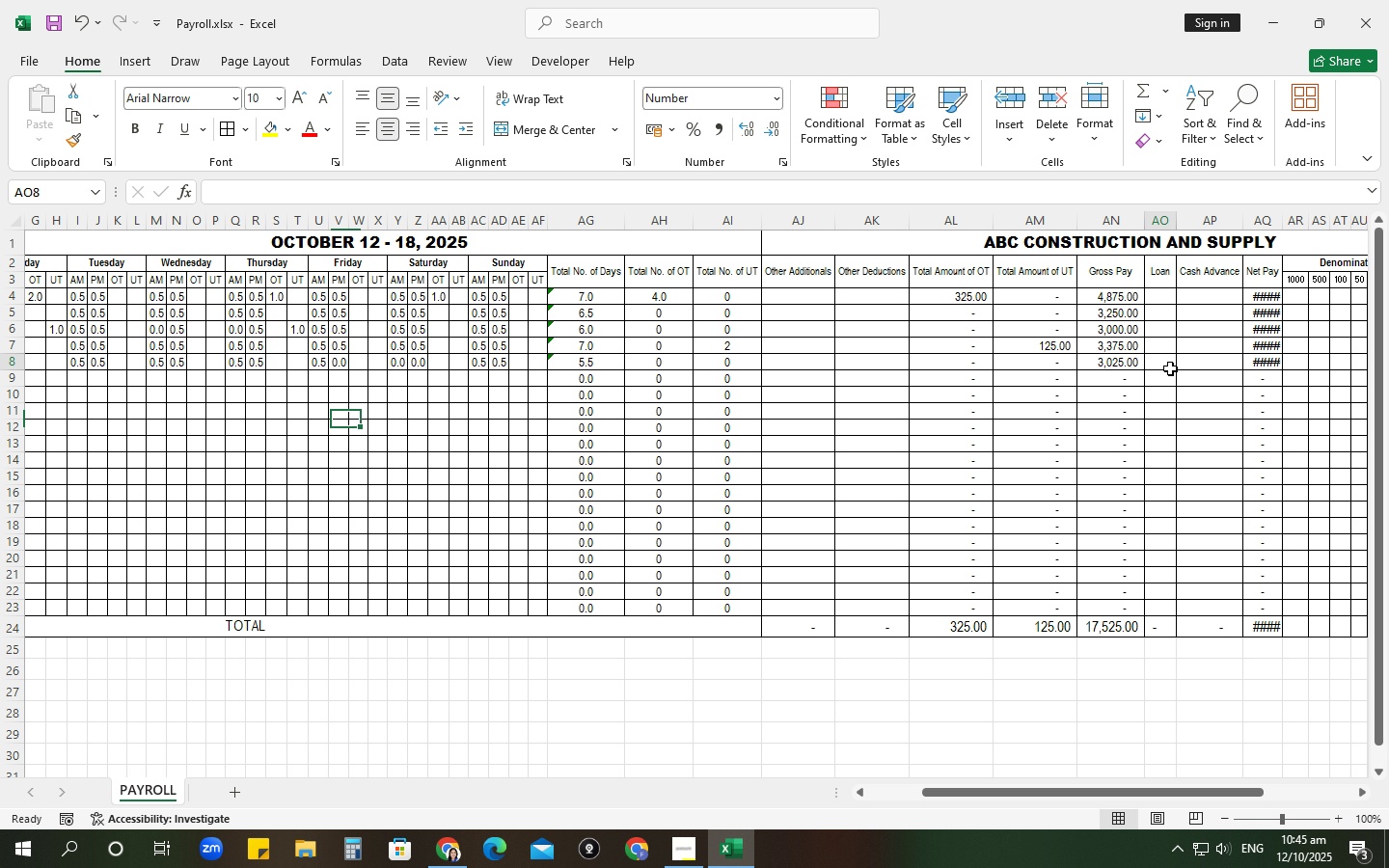 
left_click([1170, 368])
 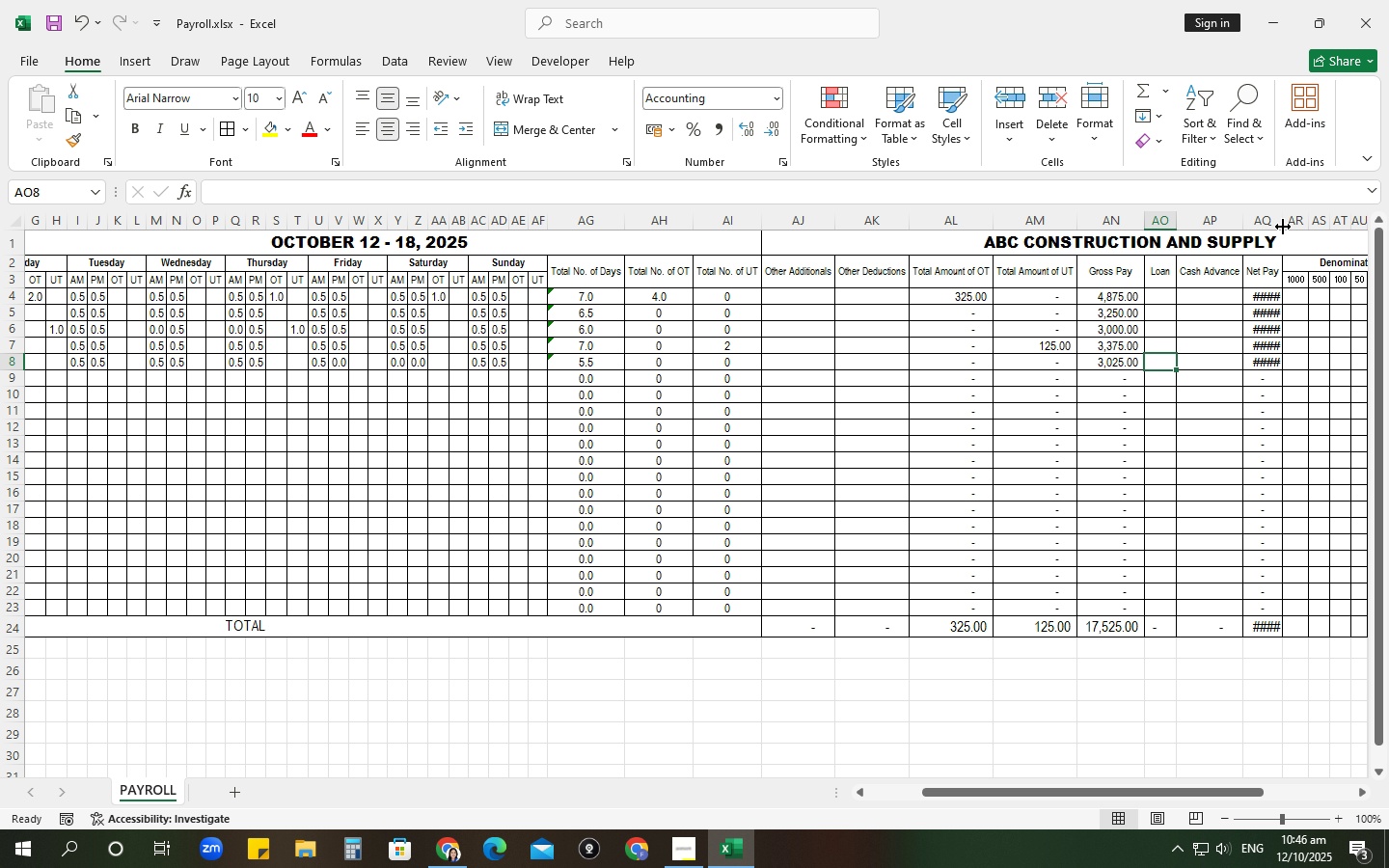 
double_click([1283, 223])
 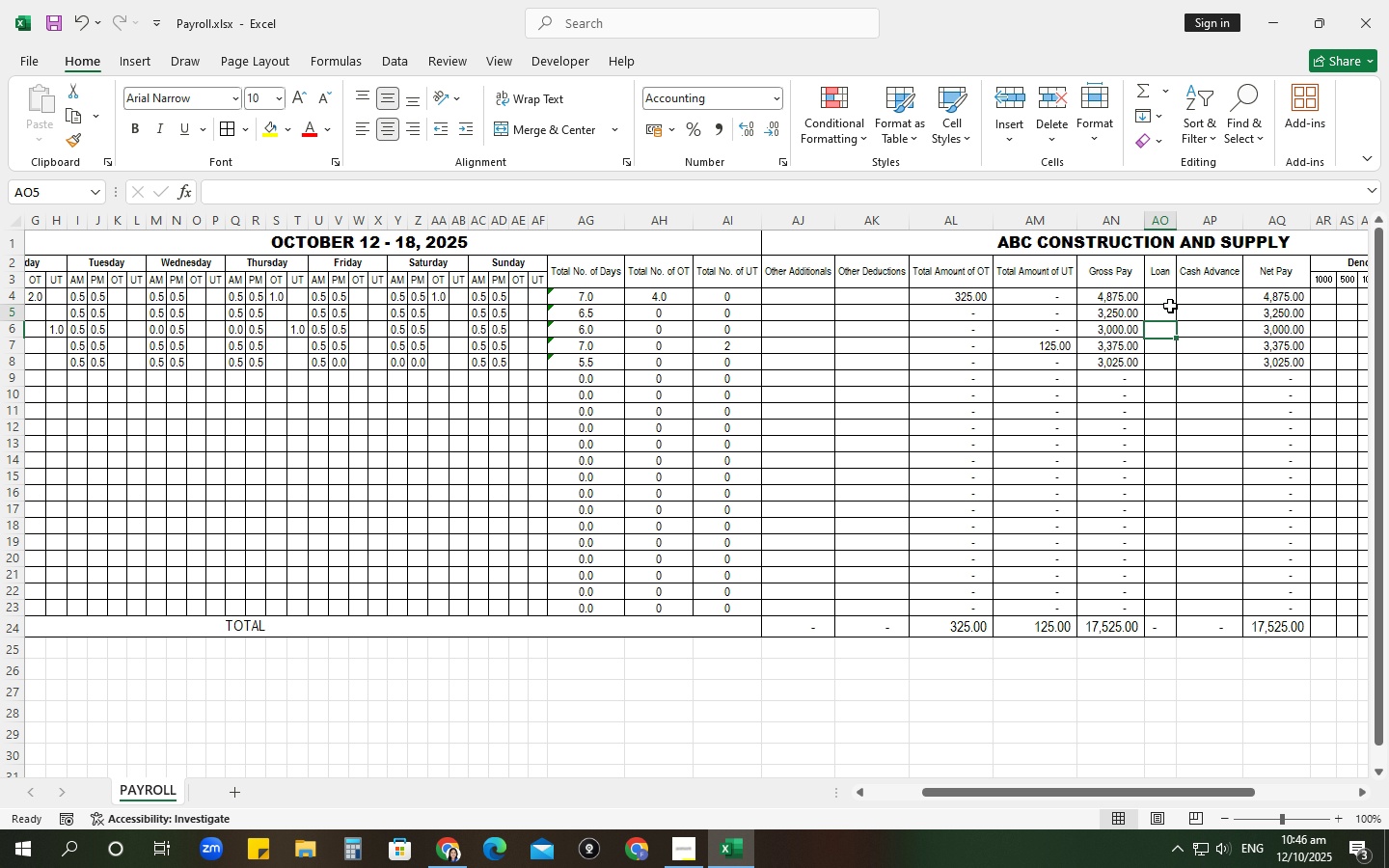 
left_click([1170, 306])
 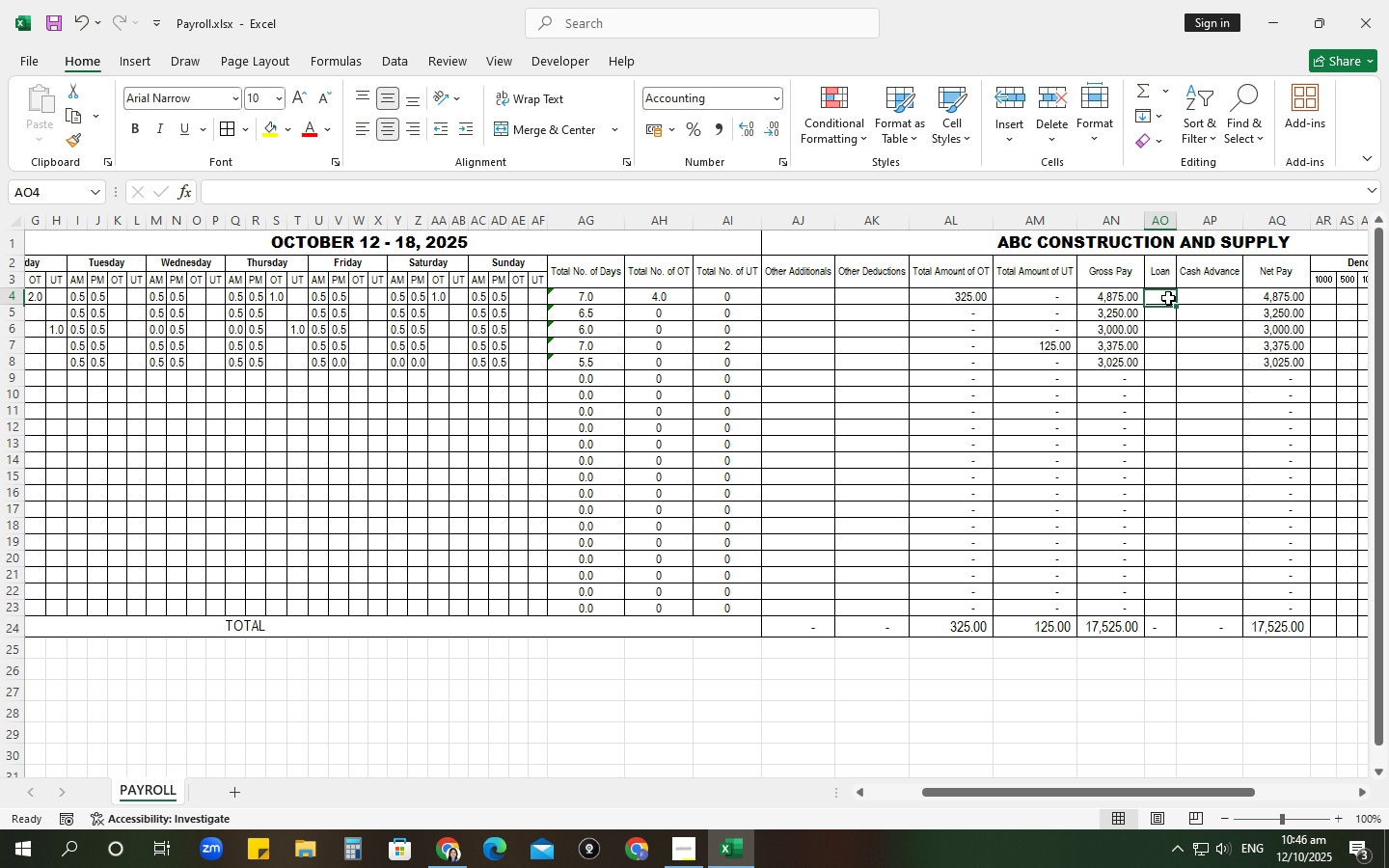 
left_click([1168, 298])
 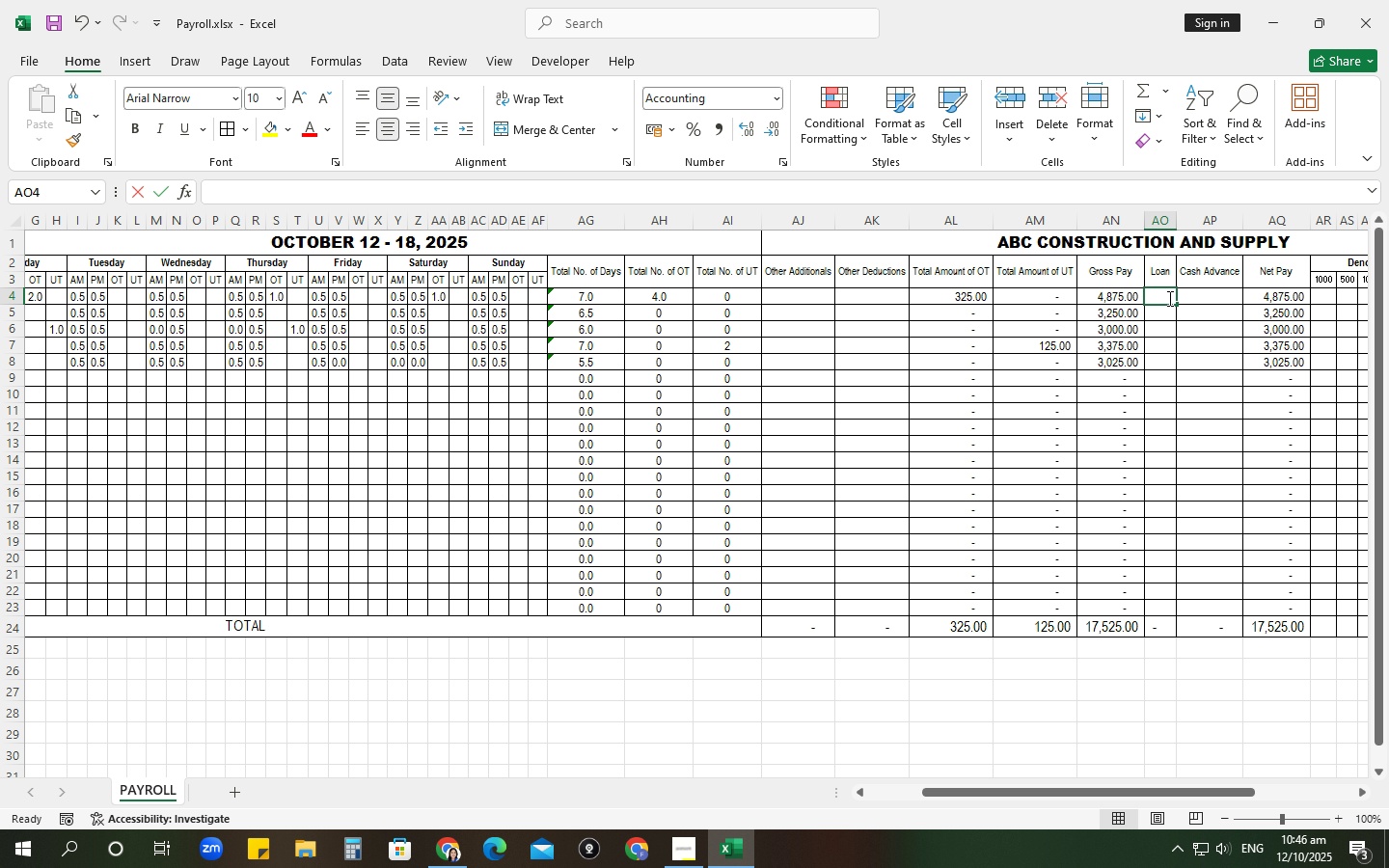 
key(Numpad5)
 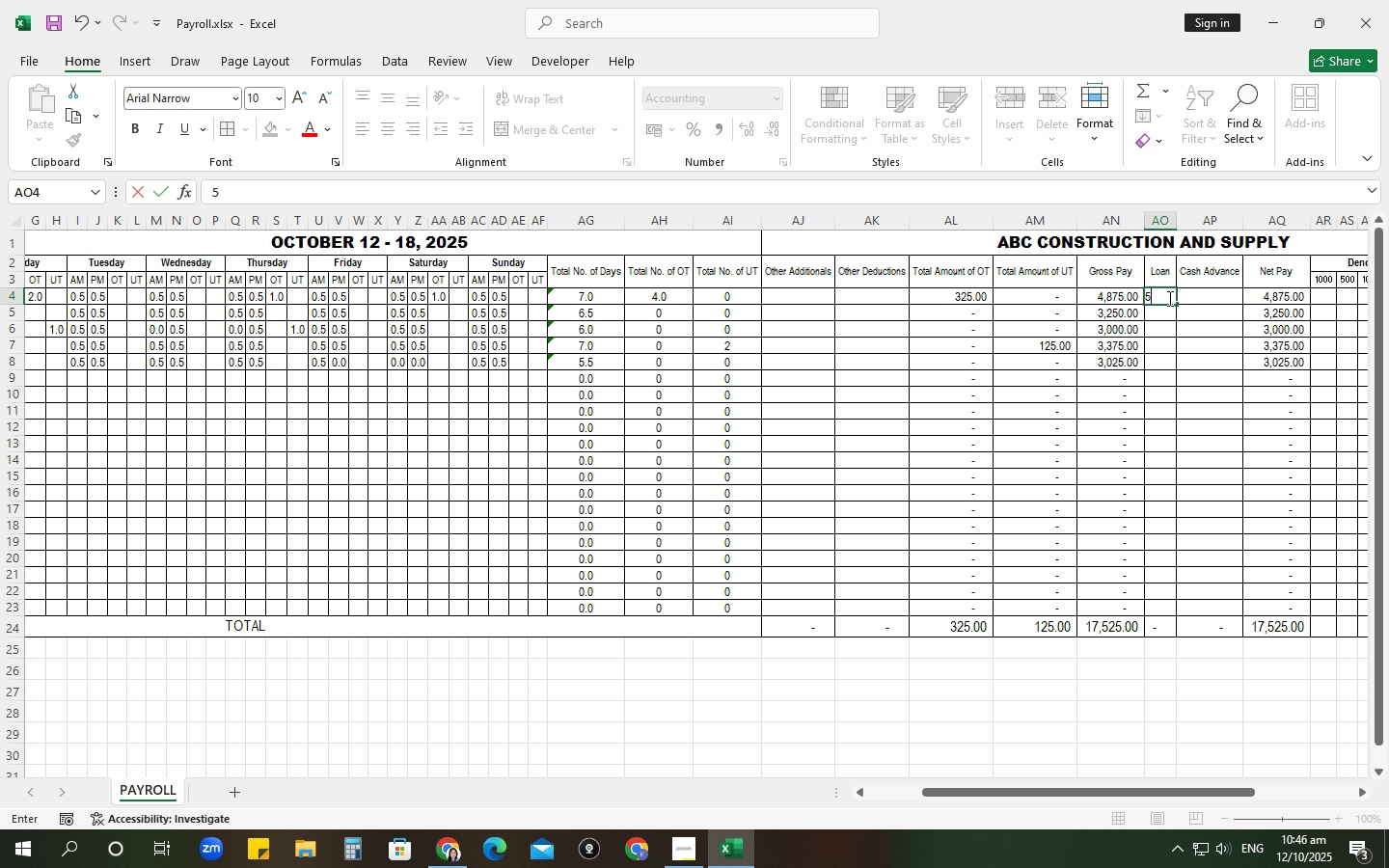 
key(Numpad0)
 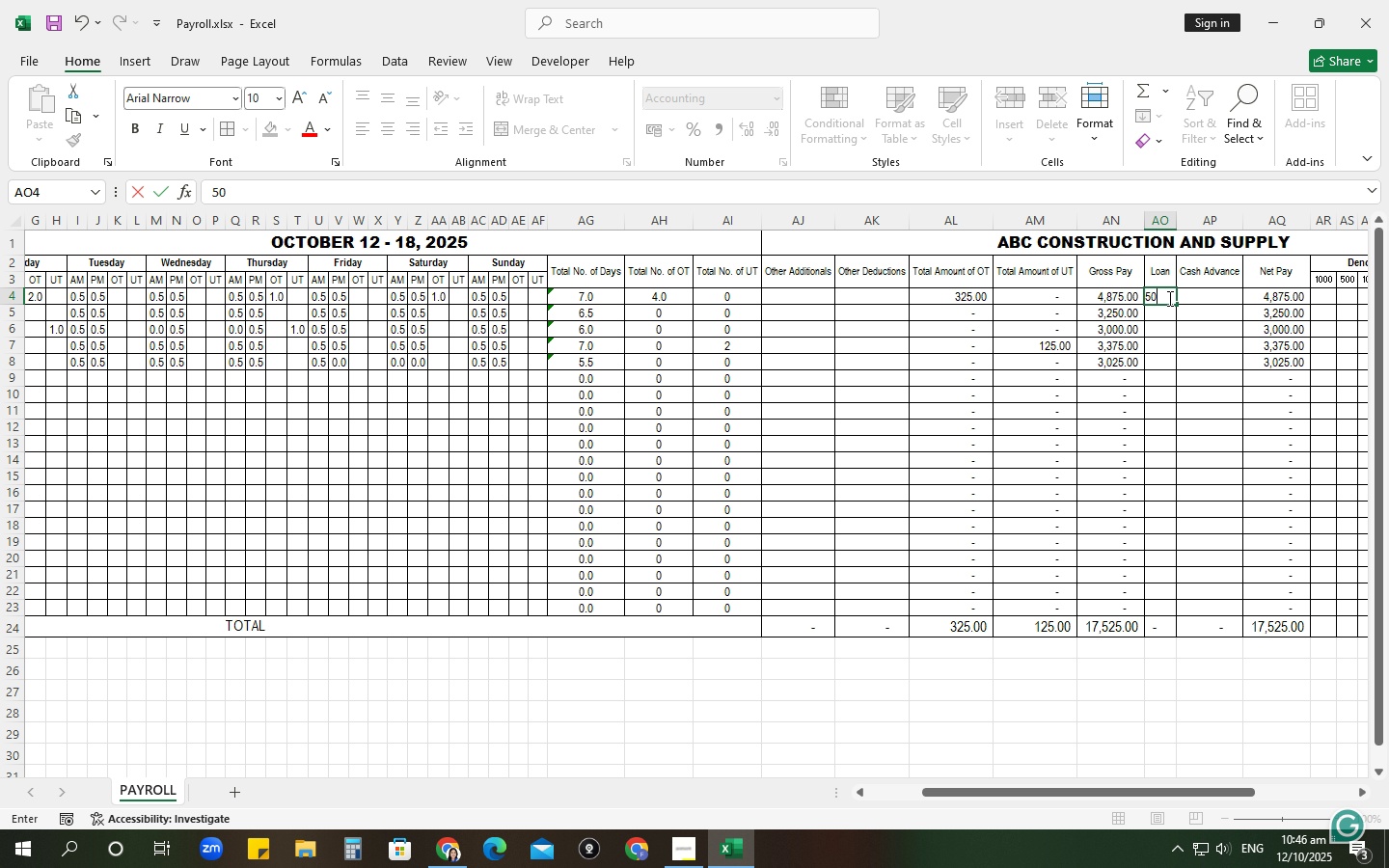 
key(Numpad0)
 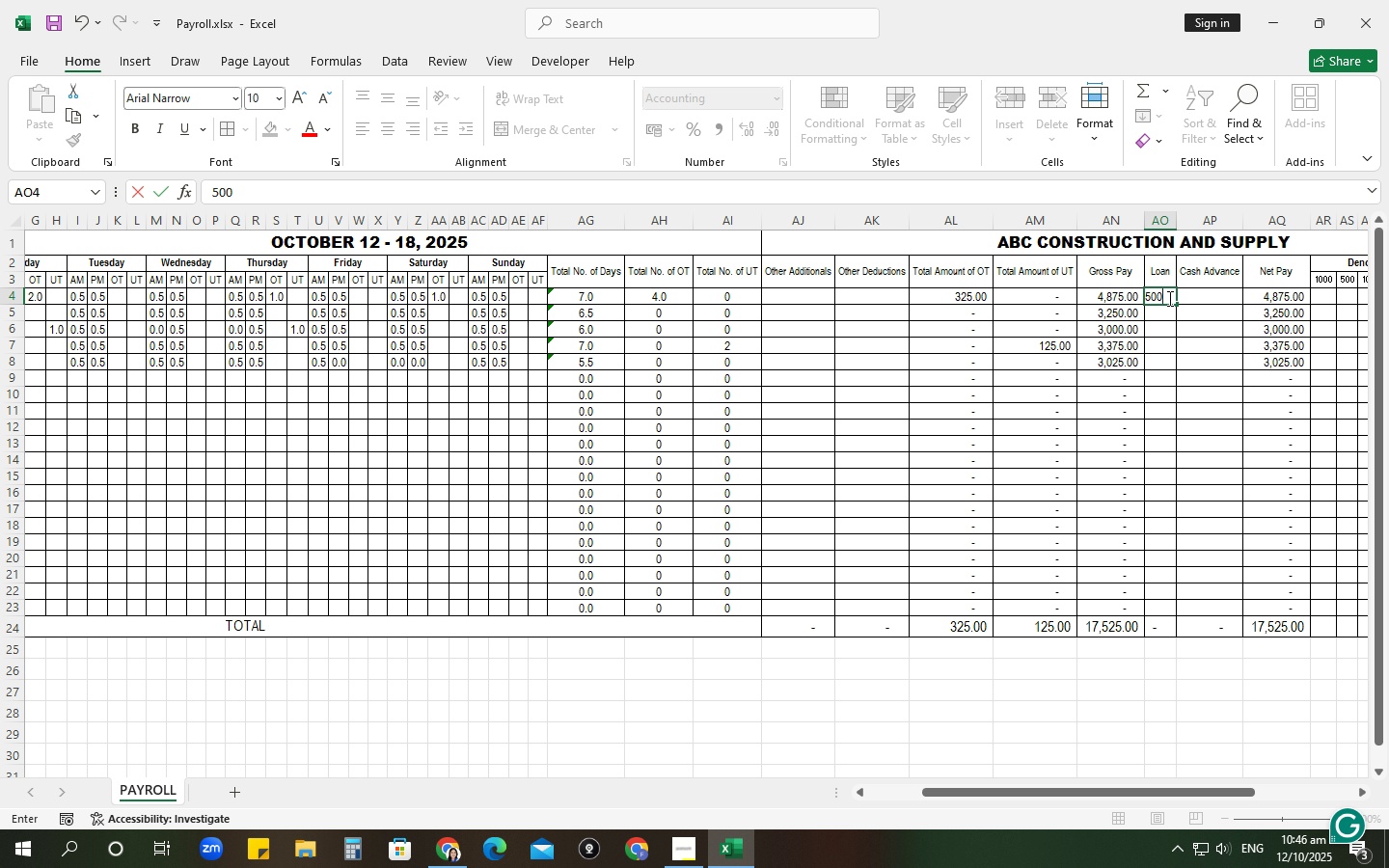 
key(Tab)
 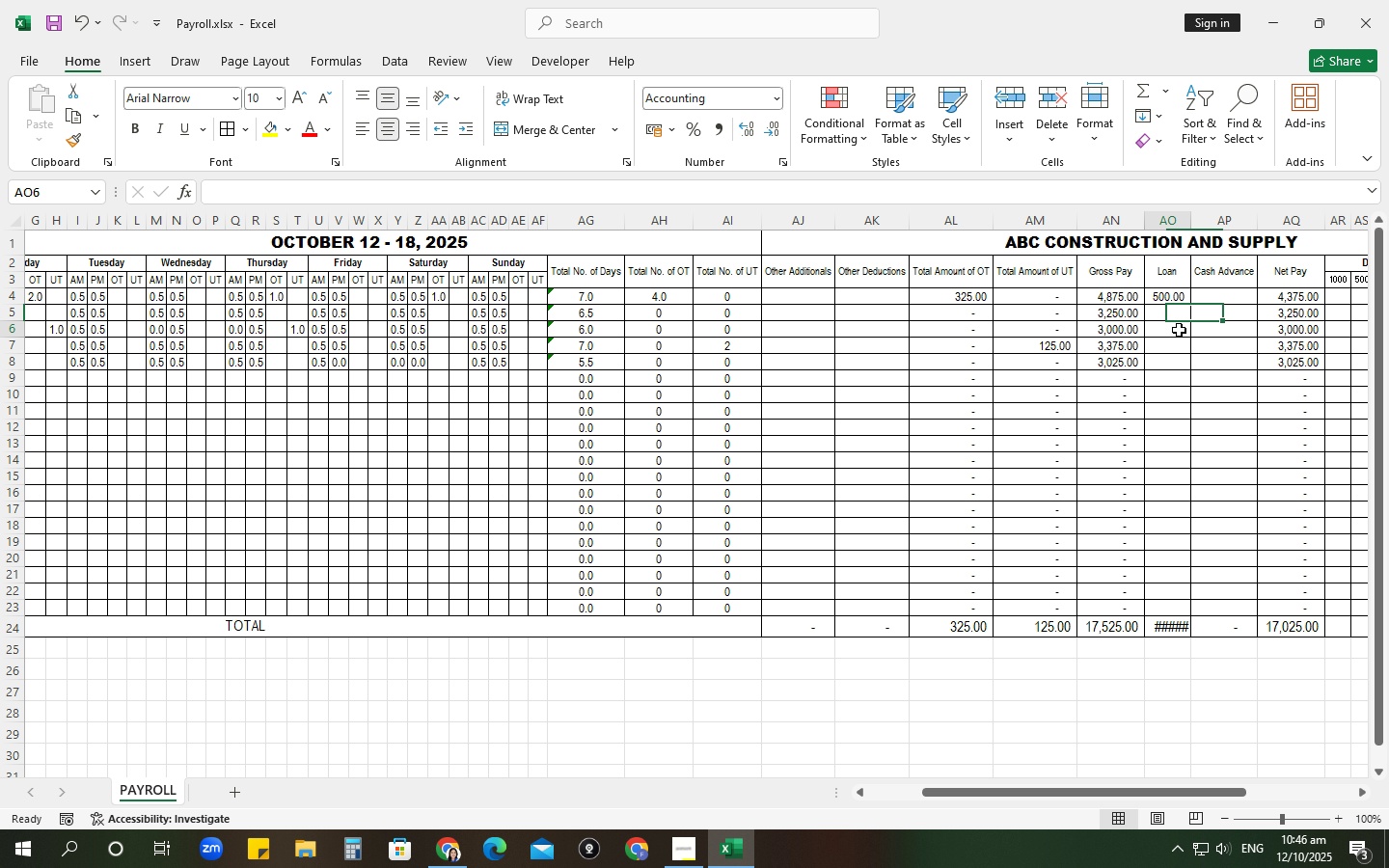 
left_click([1179, 330])
 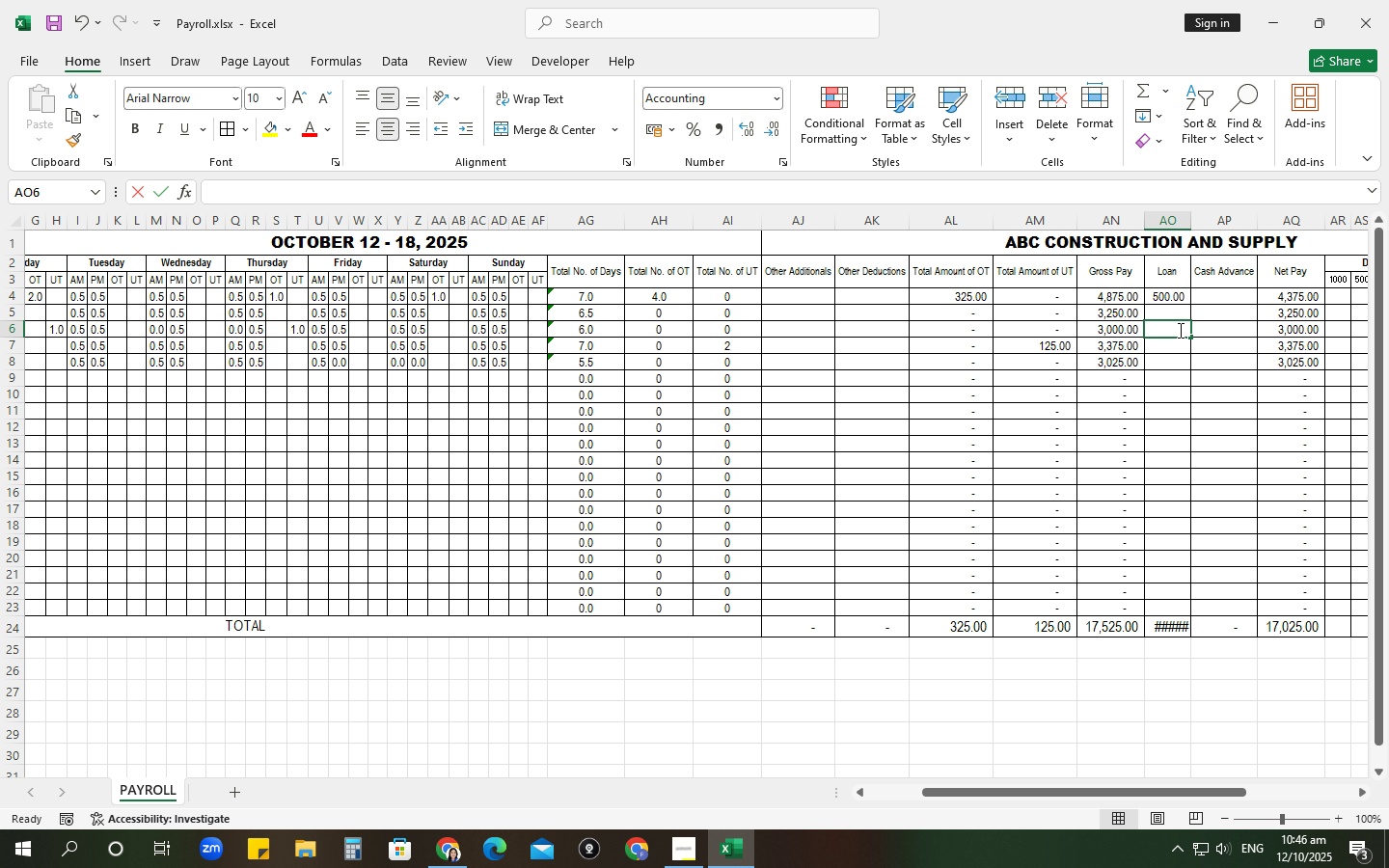 
key(Numpad5)
 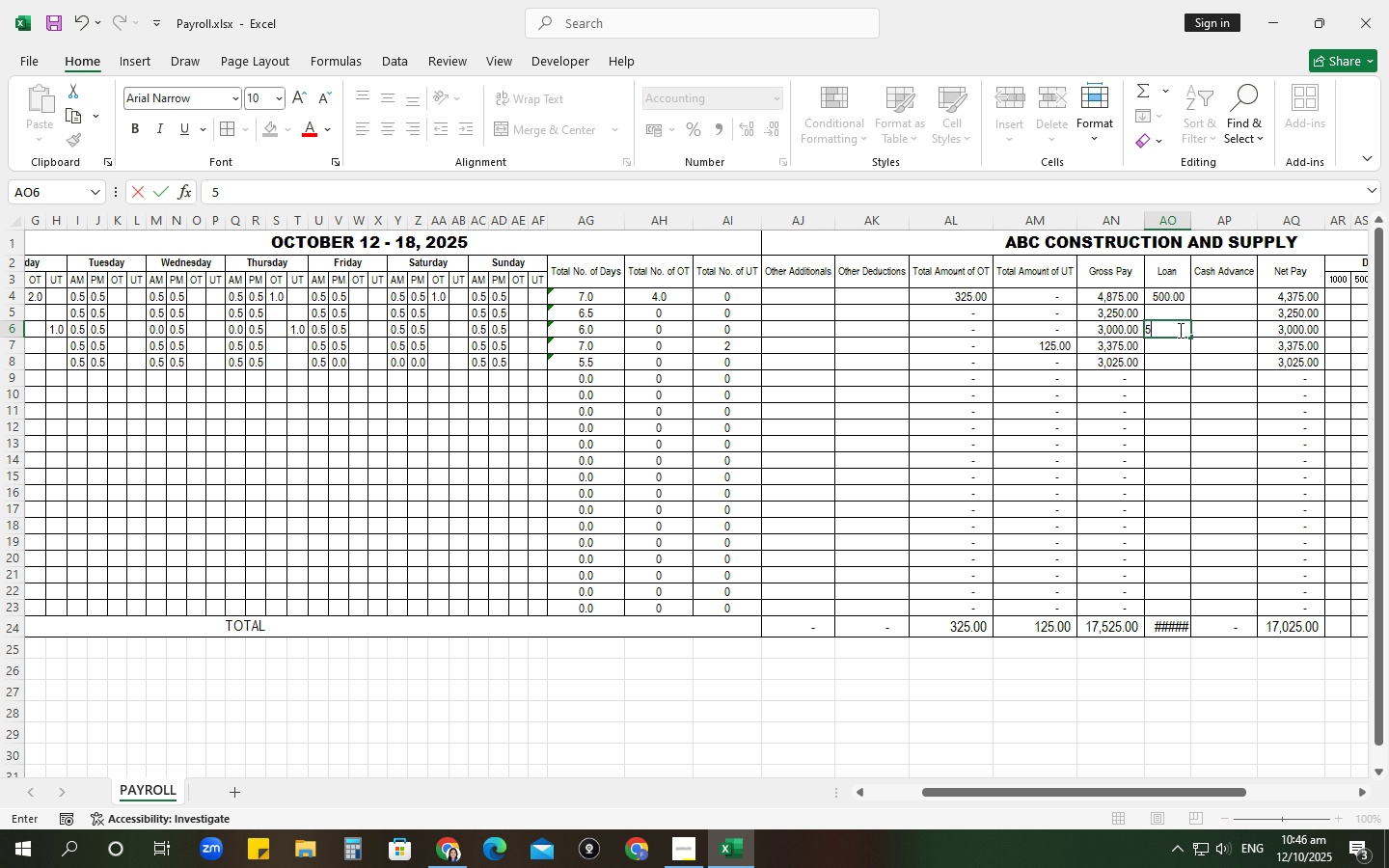 
key(Numpad0)
 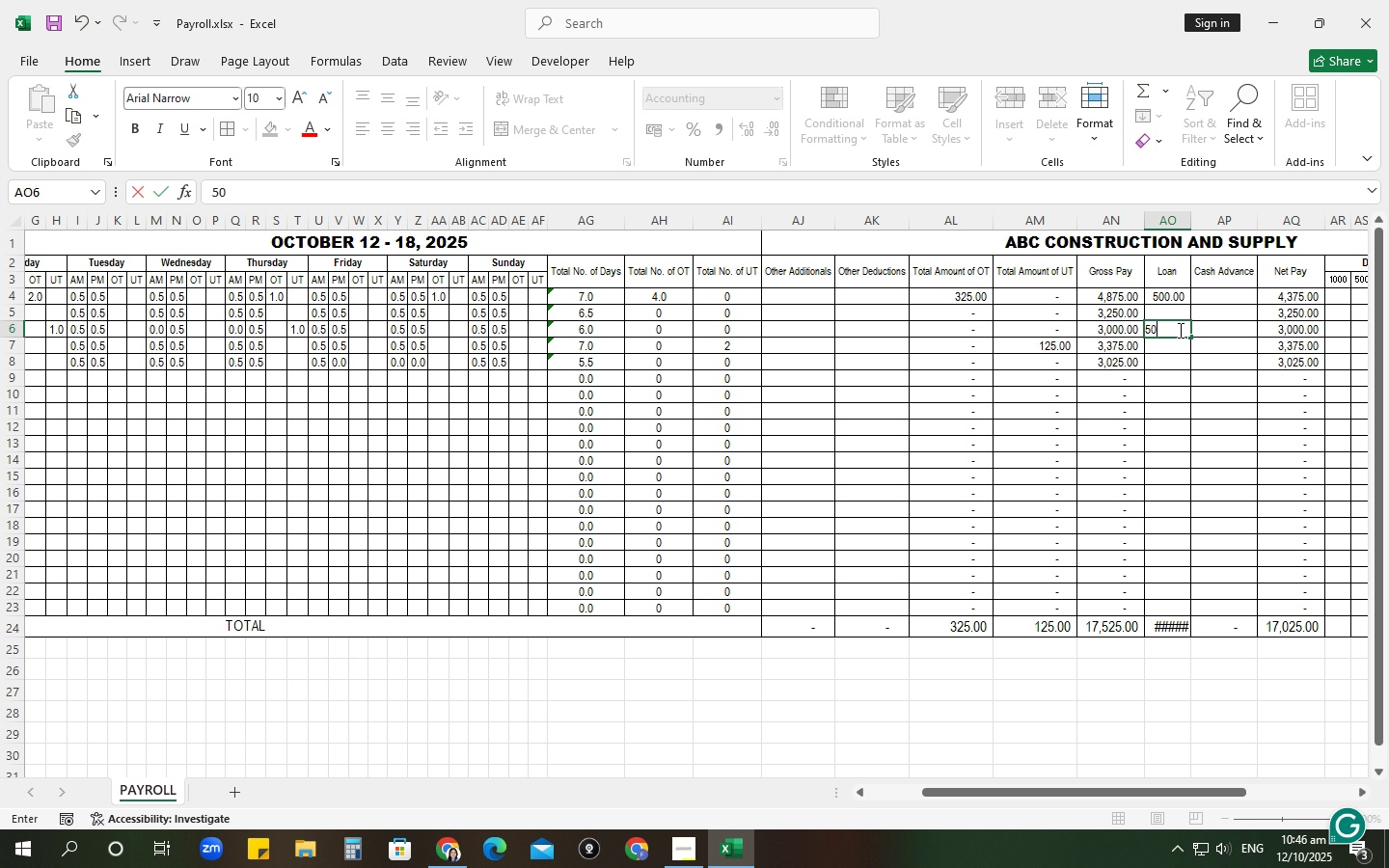 
key(Numpad0)
 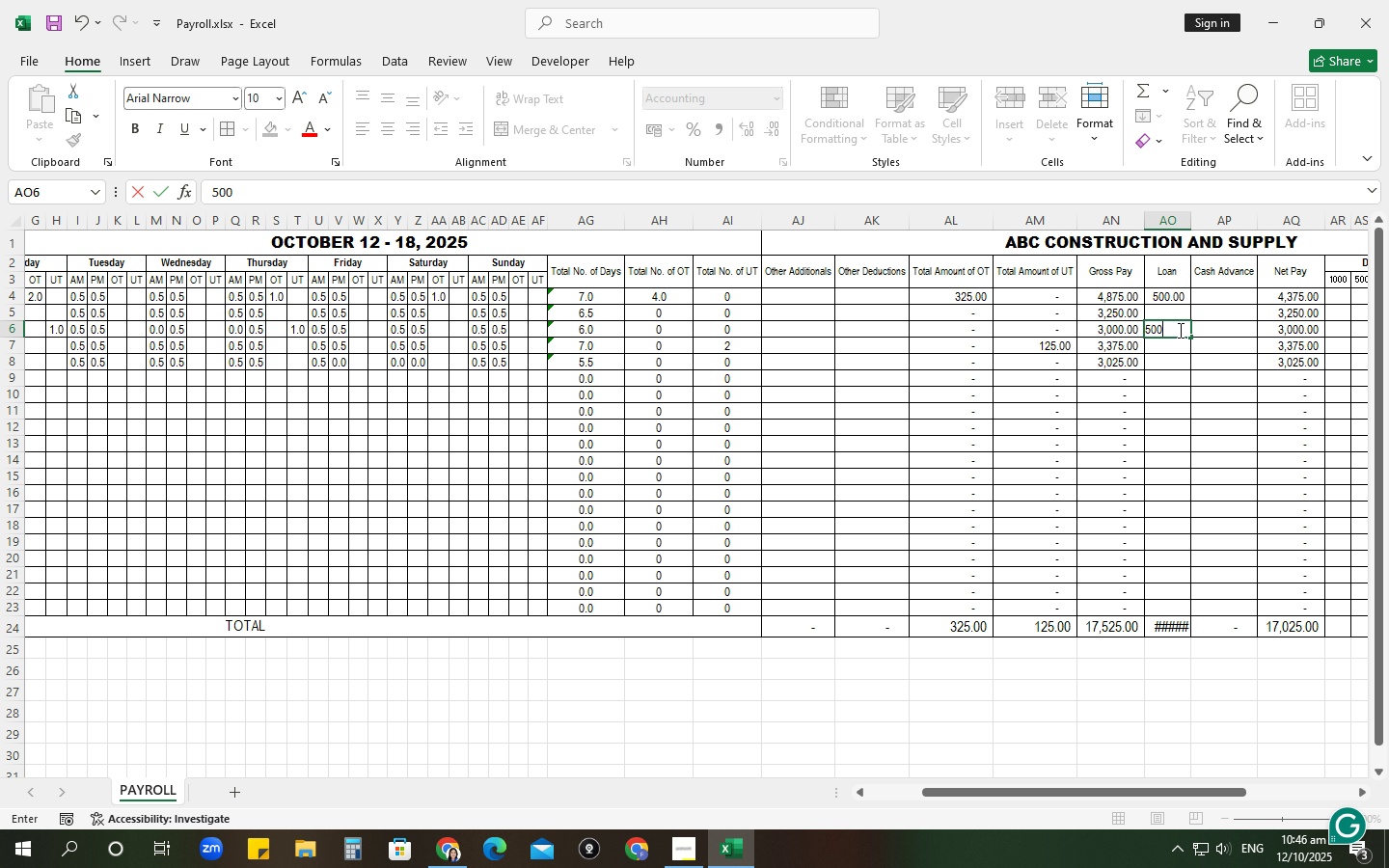 
key(Tab)
 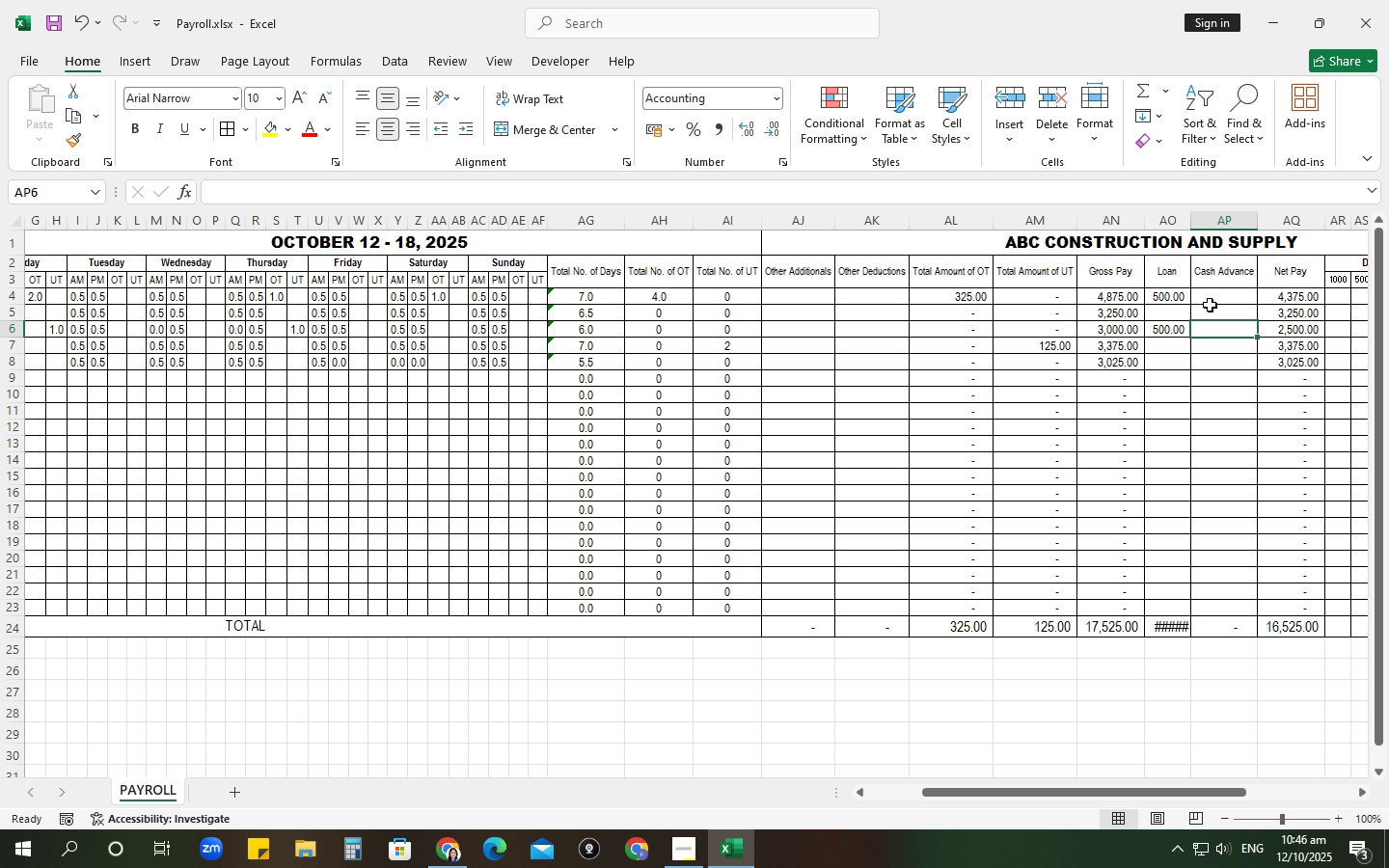 
left_click([1216, 300])
 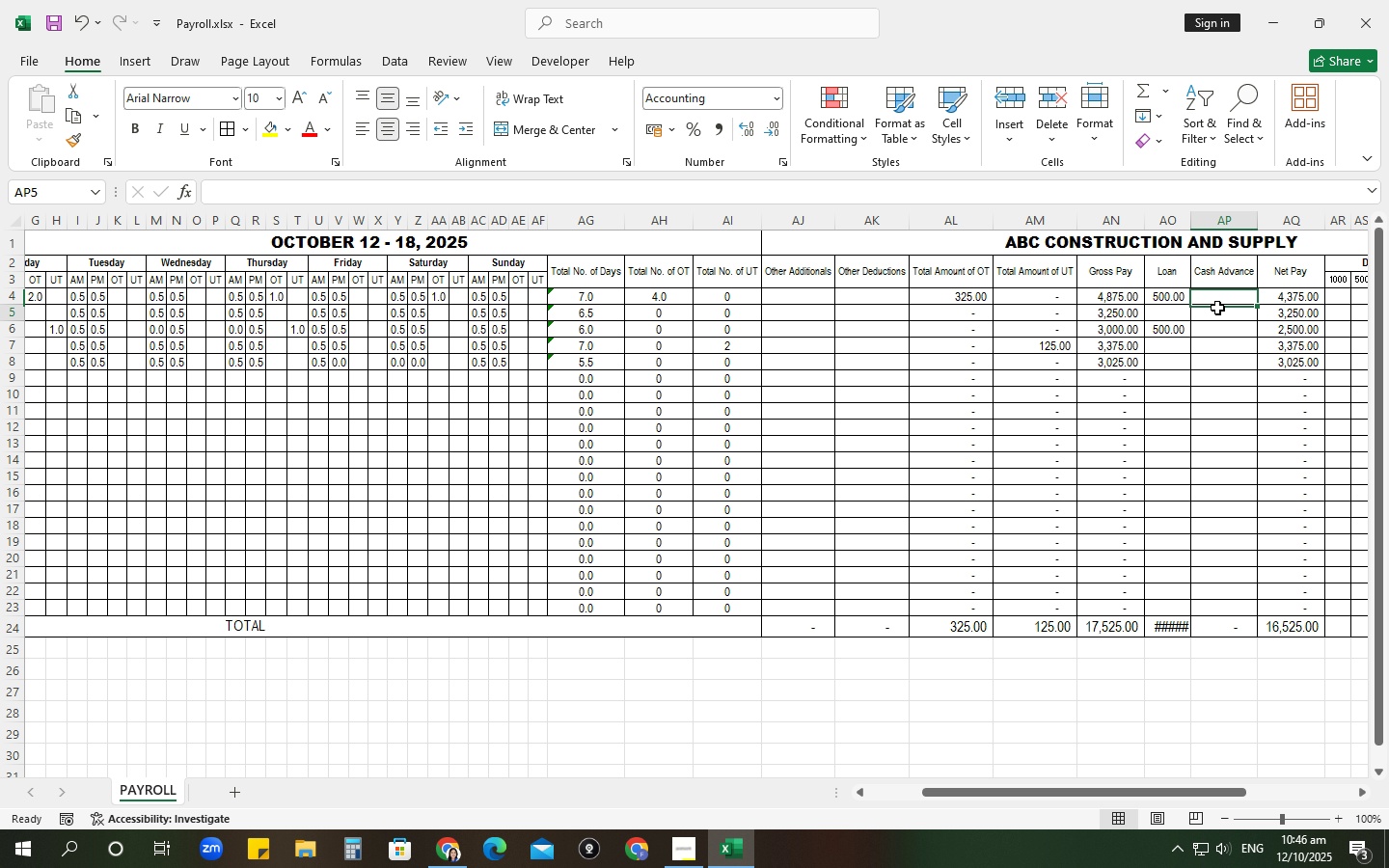 
left_click([1217, 308])
 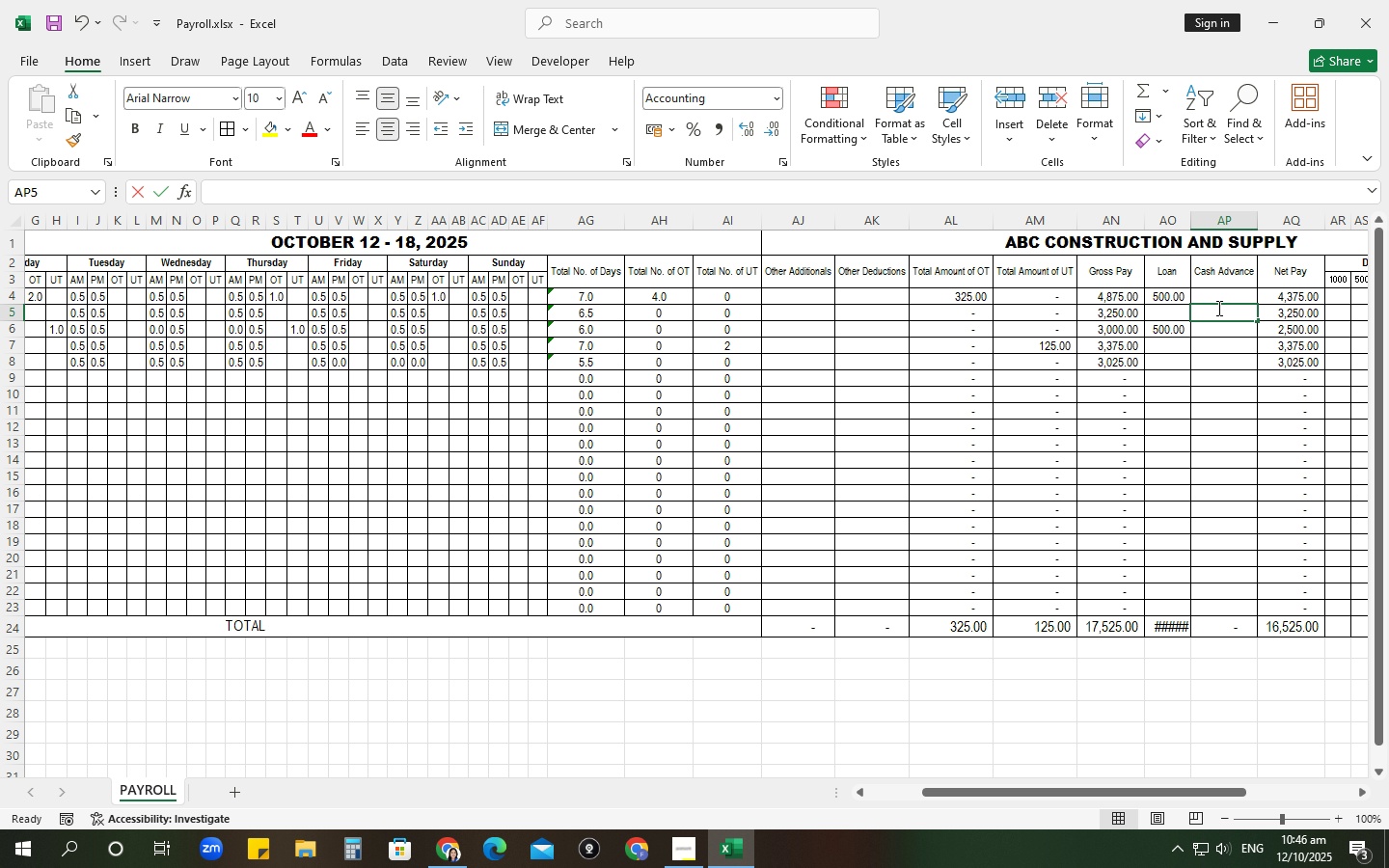 
key(Numpad1)
 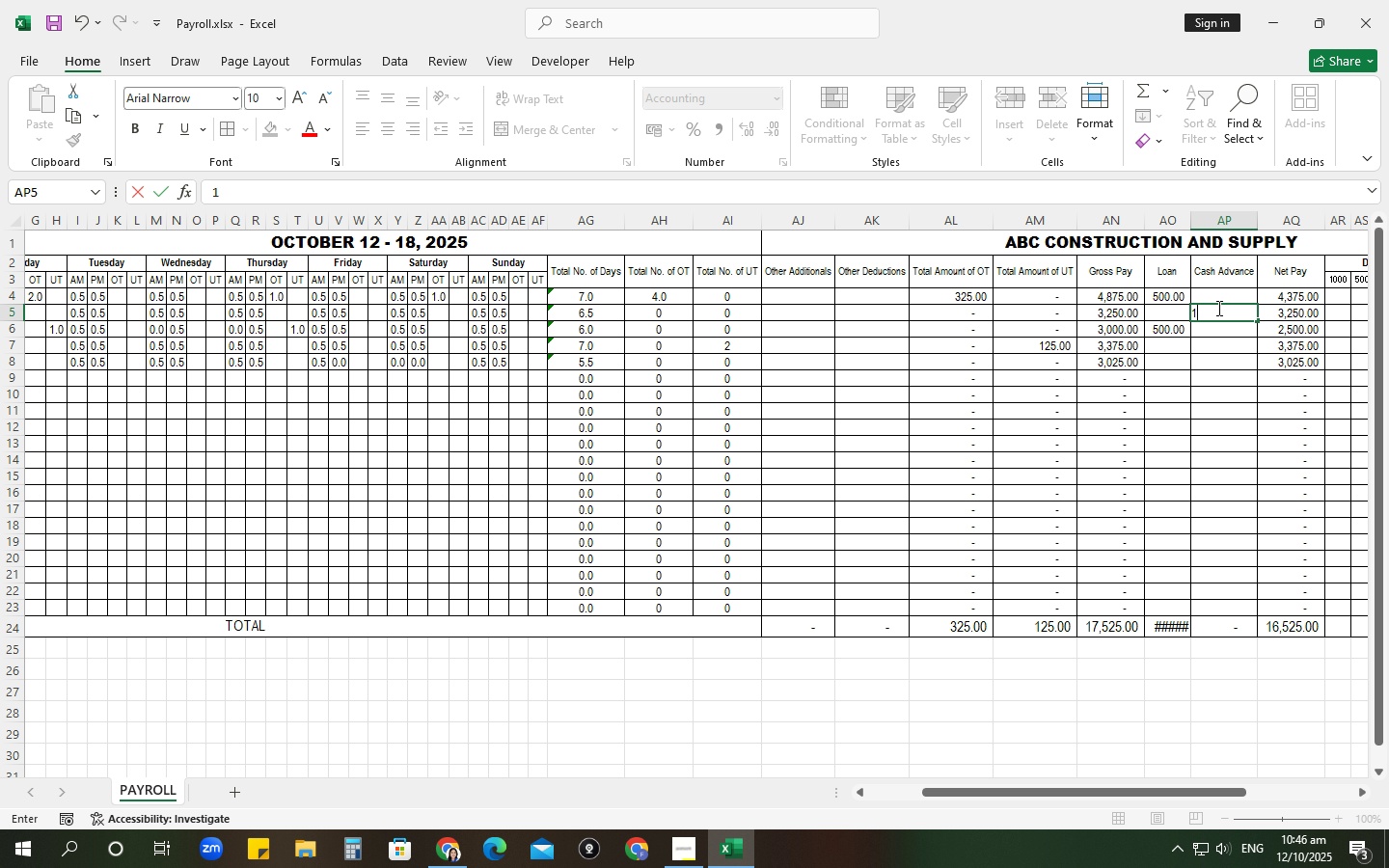 
key(Numpad0)
 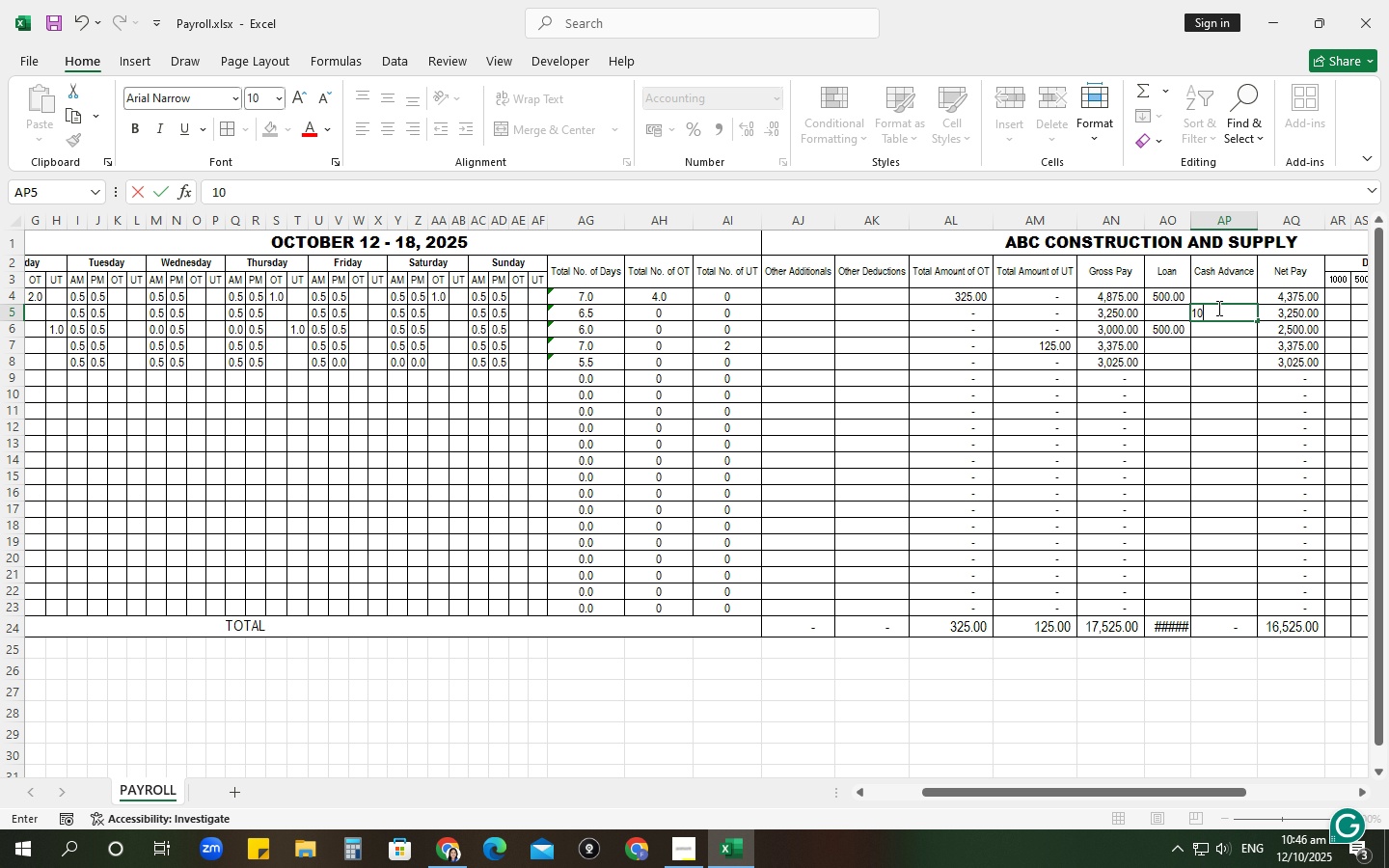 
key(Numpad0)
 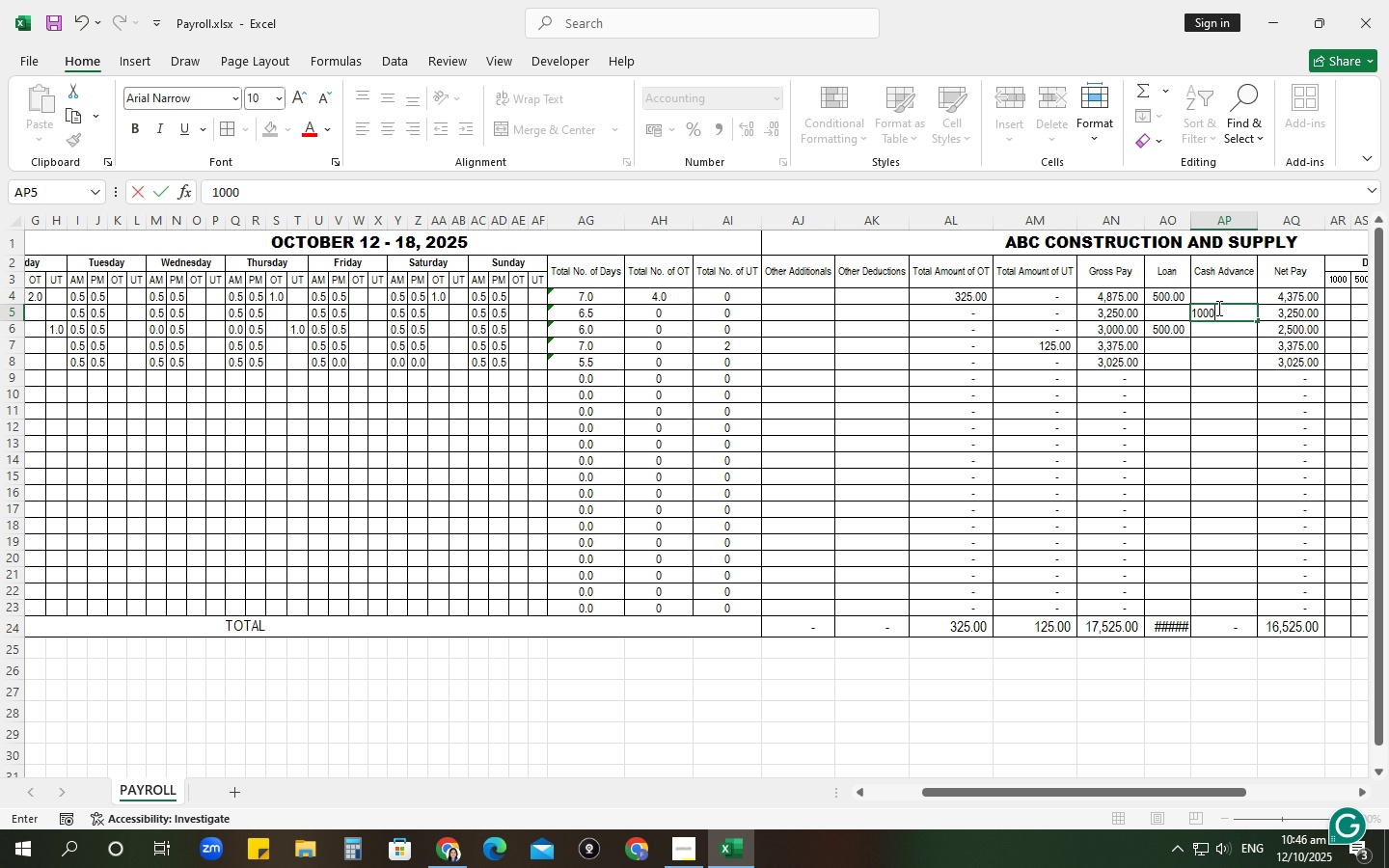 
key(Numpad0)
 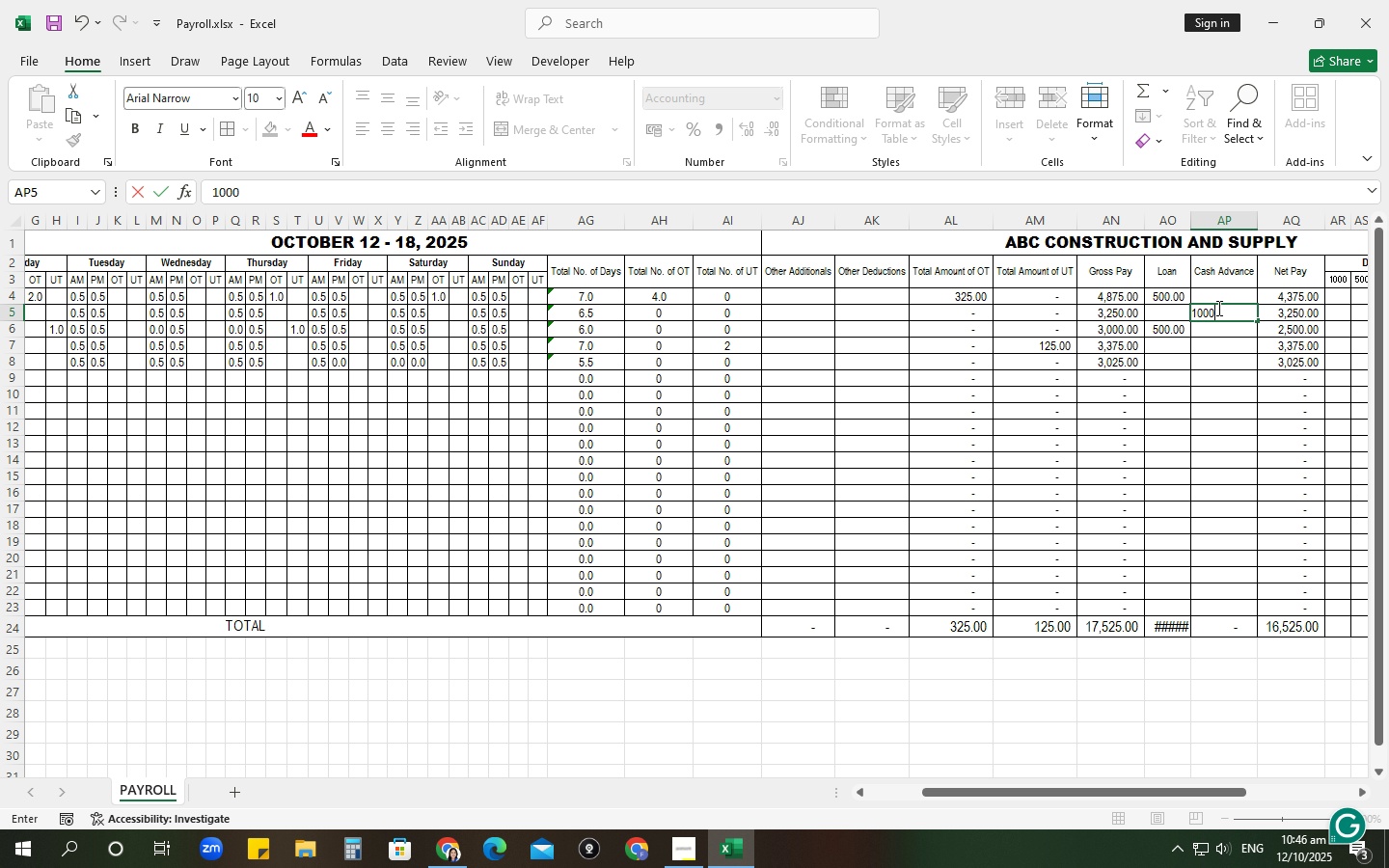 
key(NumpadEnter)
 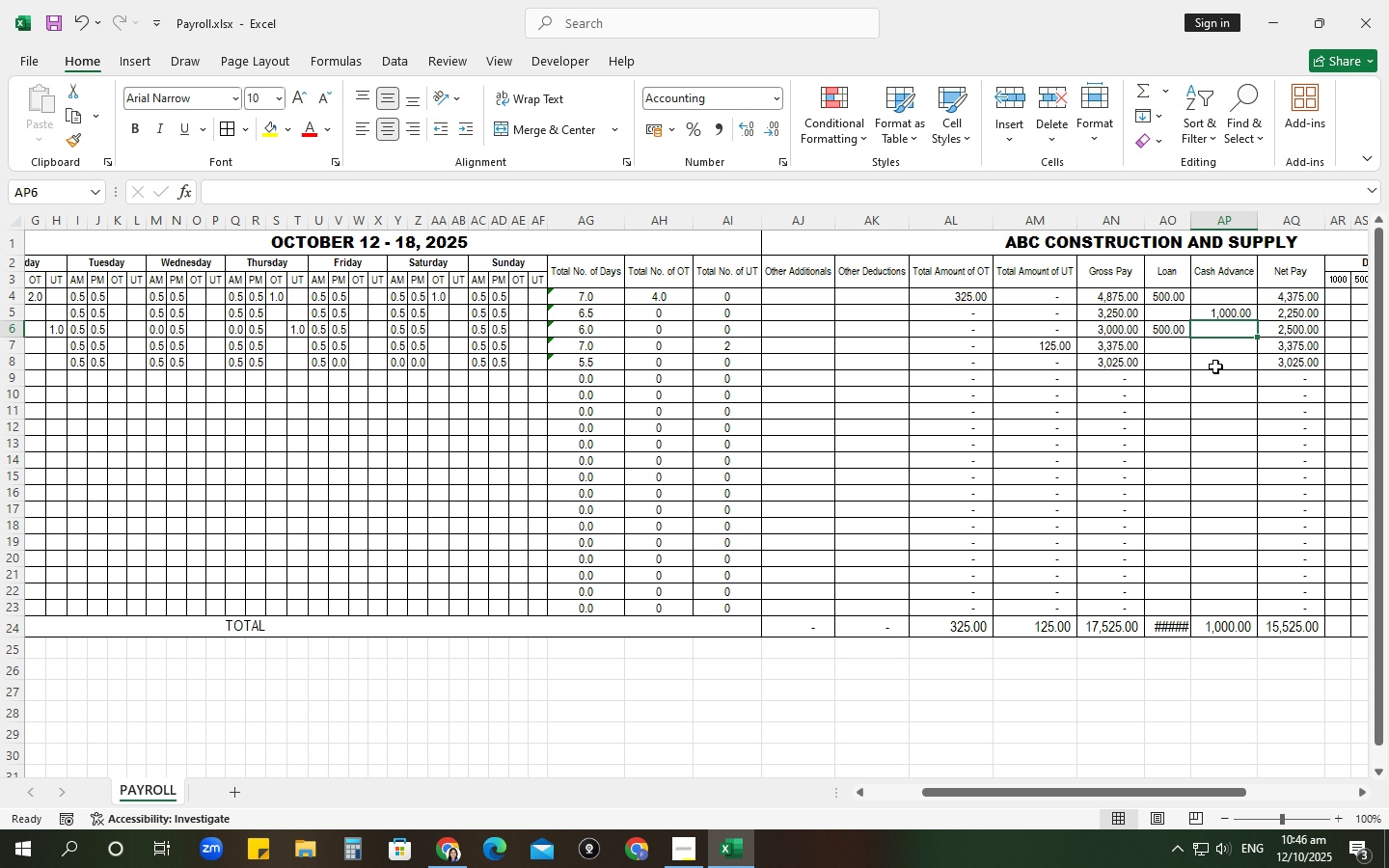 
left_click([1215, 361])
 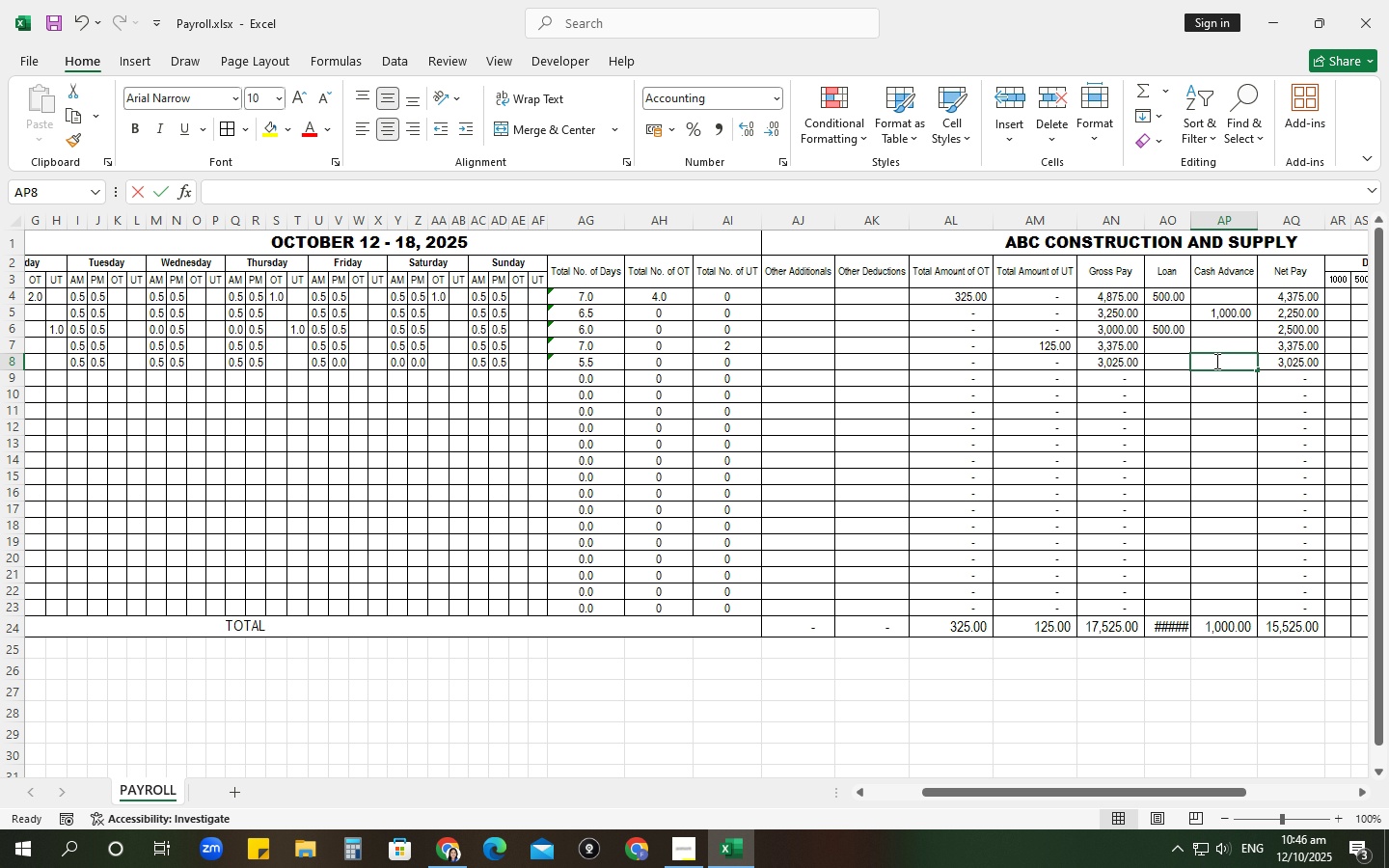 
key(Numpad1)
 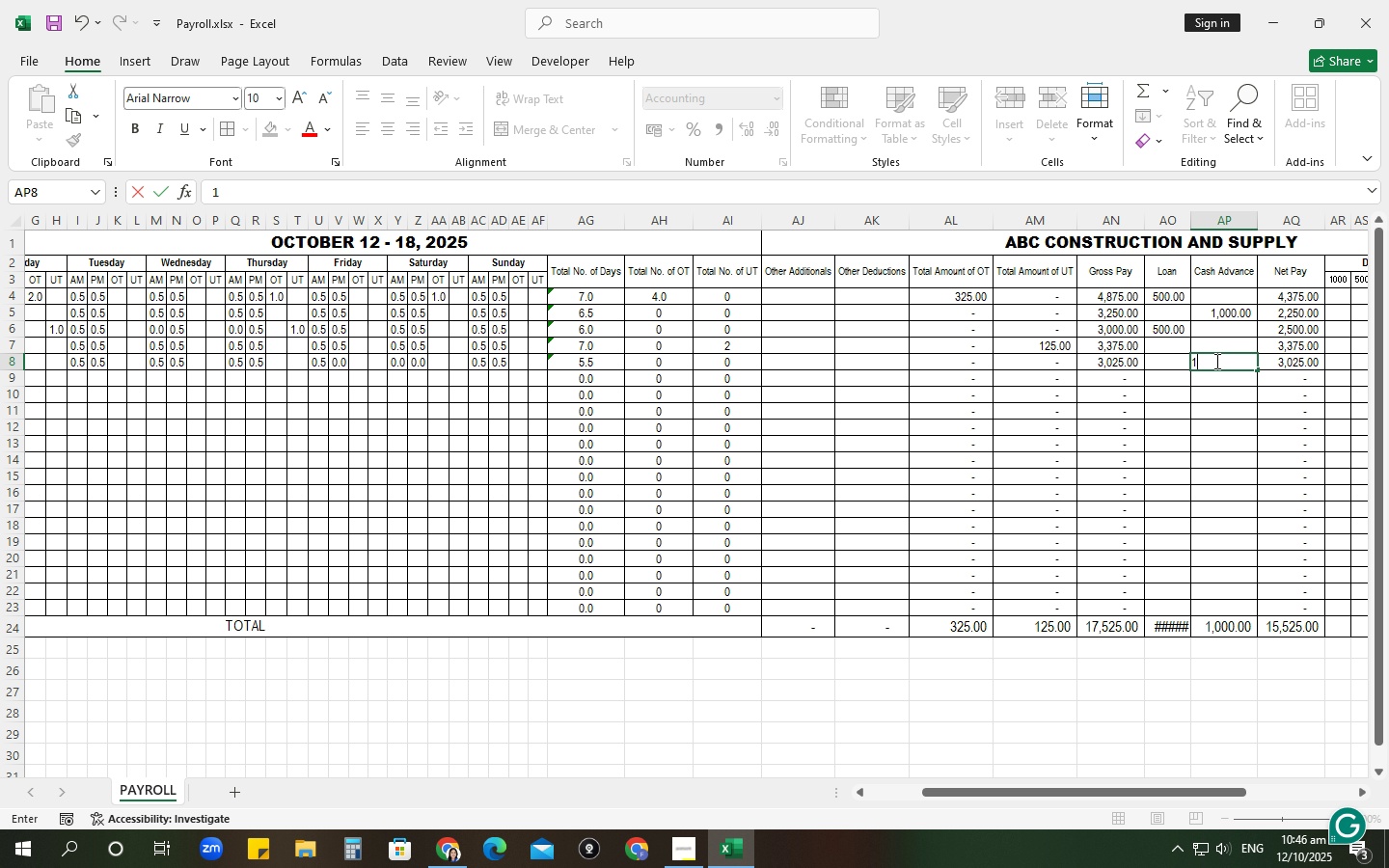 
key(Backspace)
 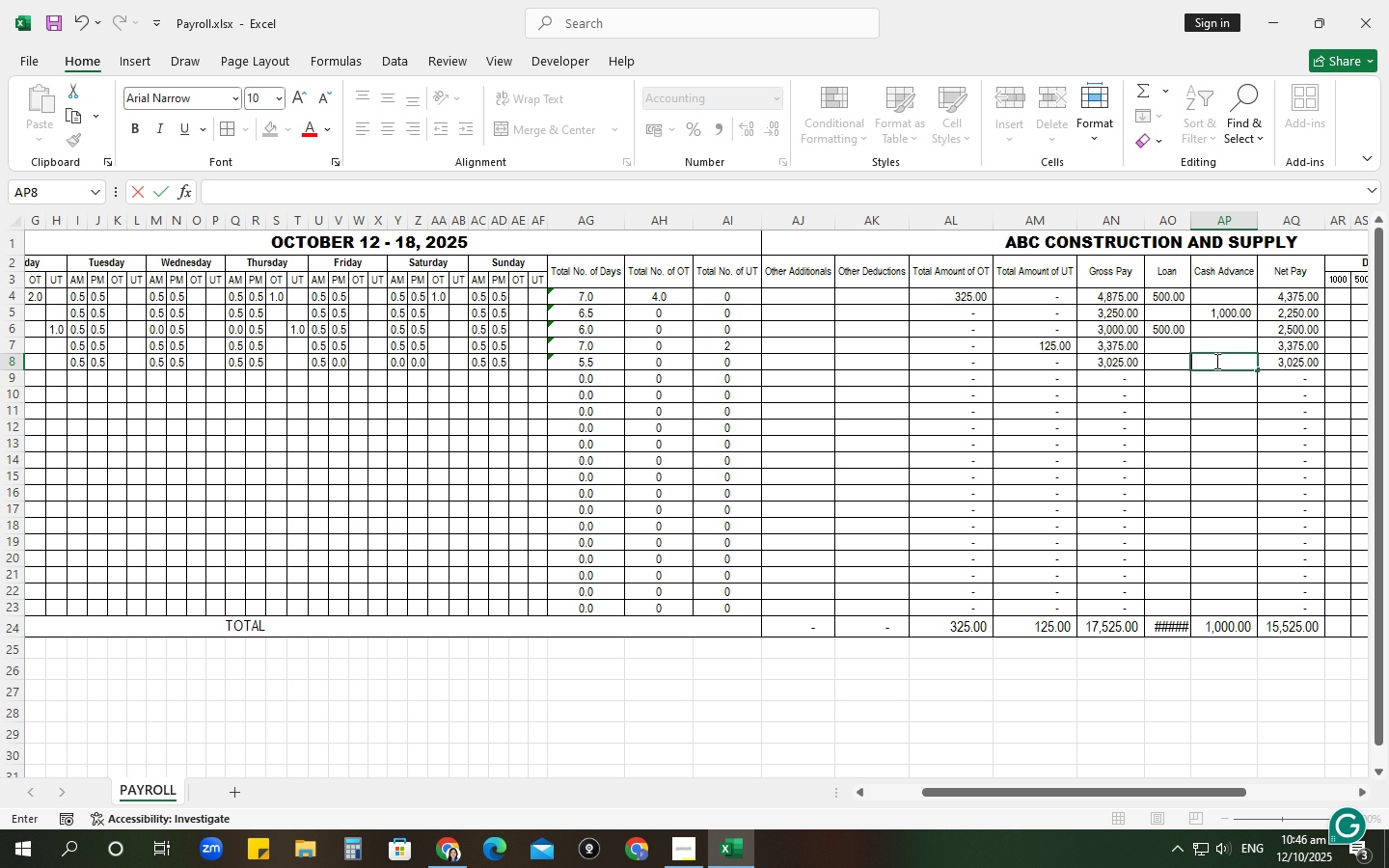 
key(Numpad5)
 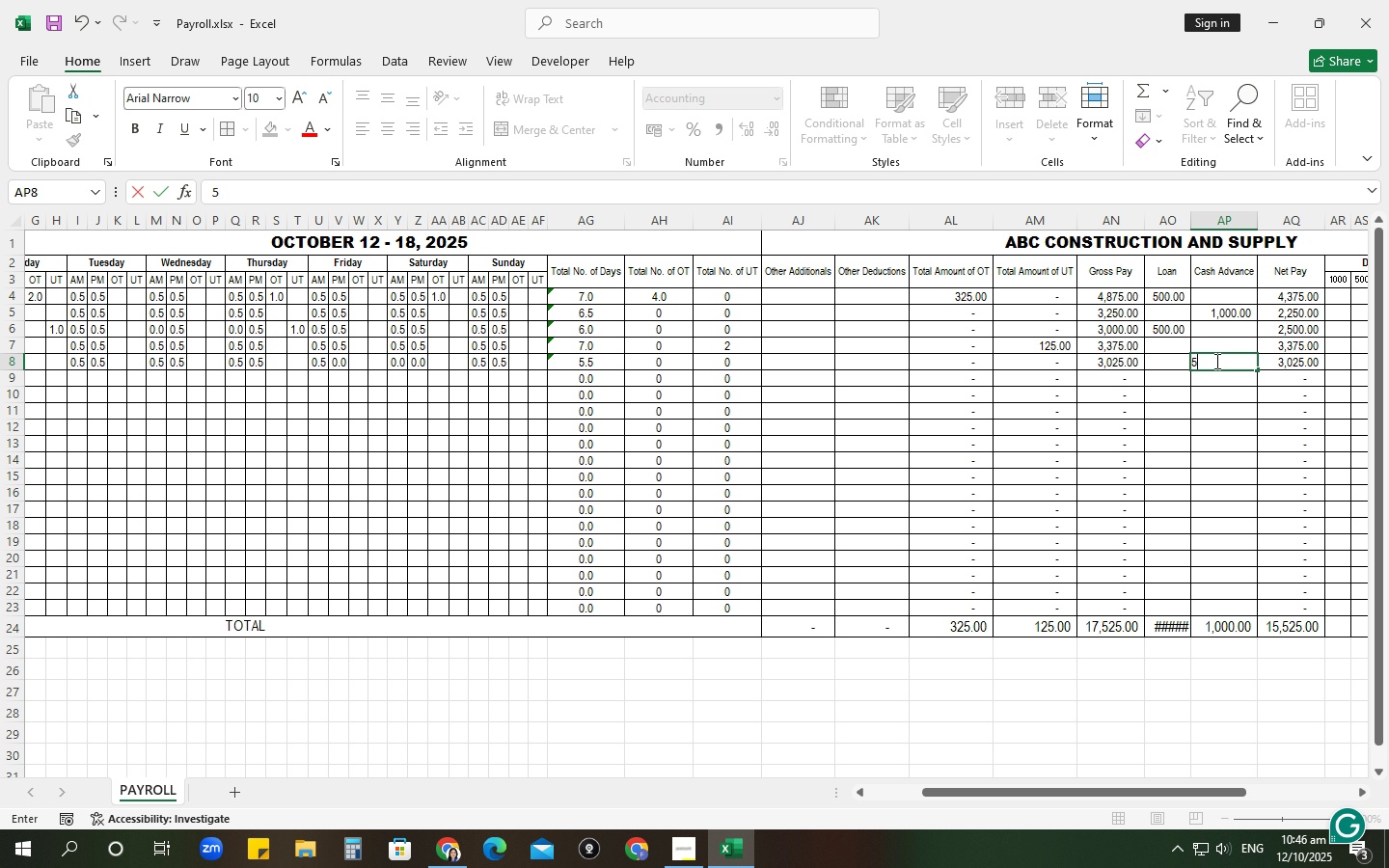 
key(Numpad0)
 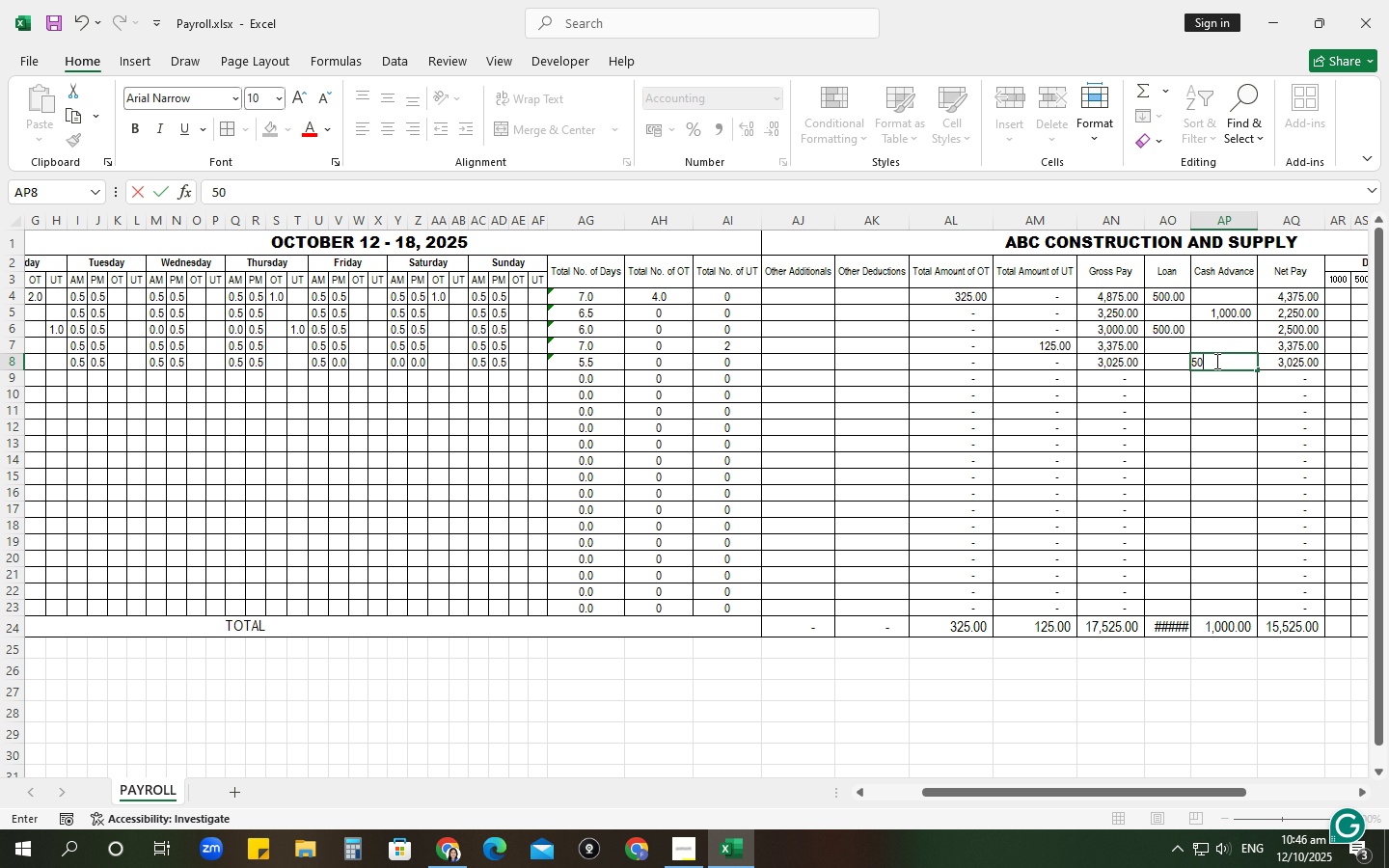 
key(Numpad0)
 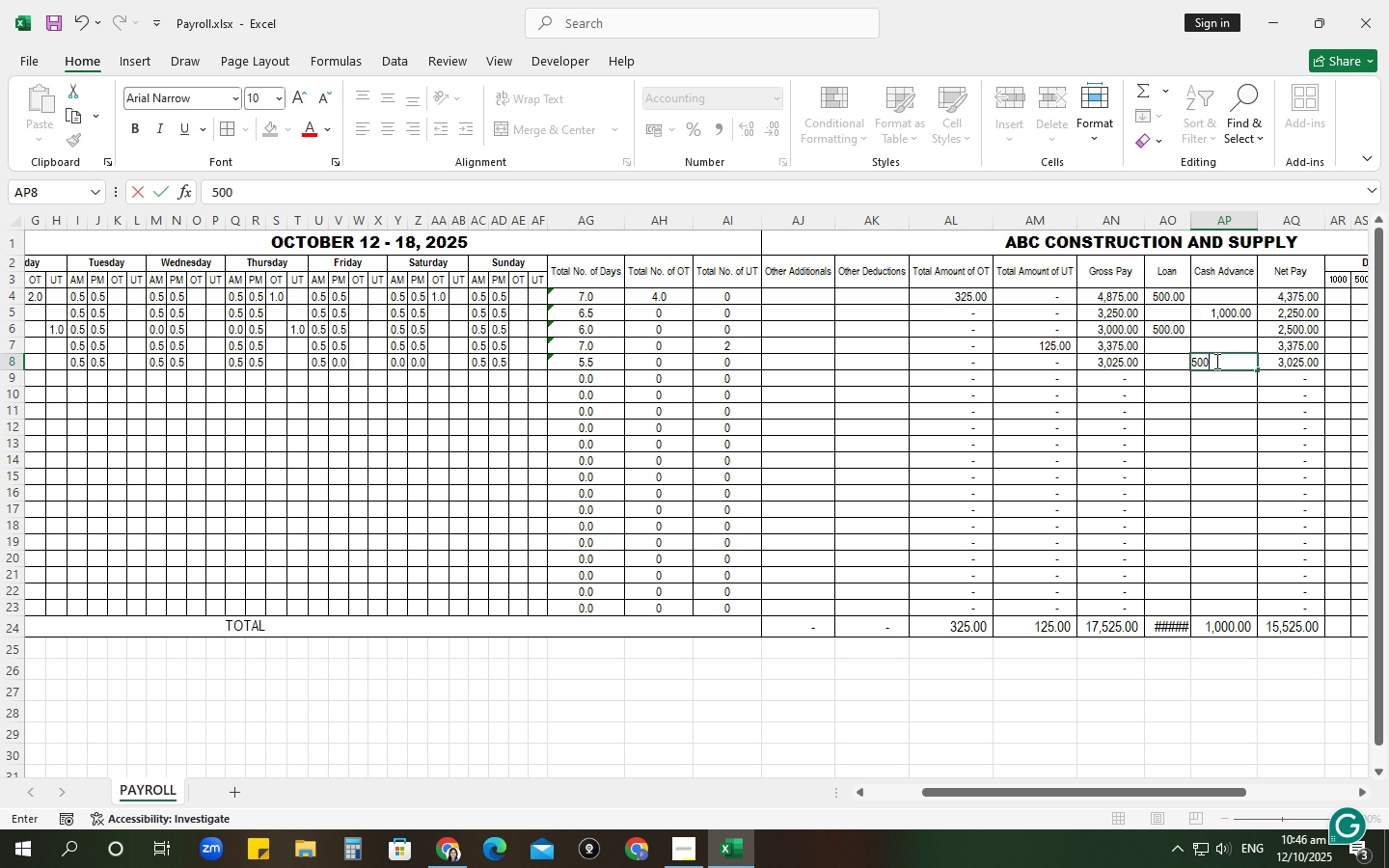 
key(Numpad0)
 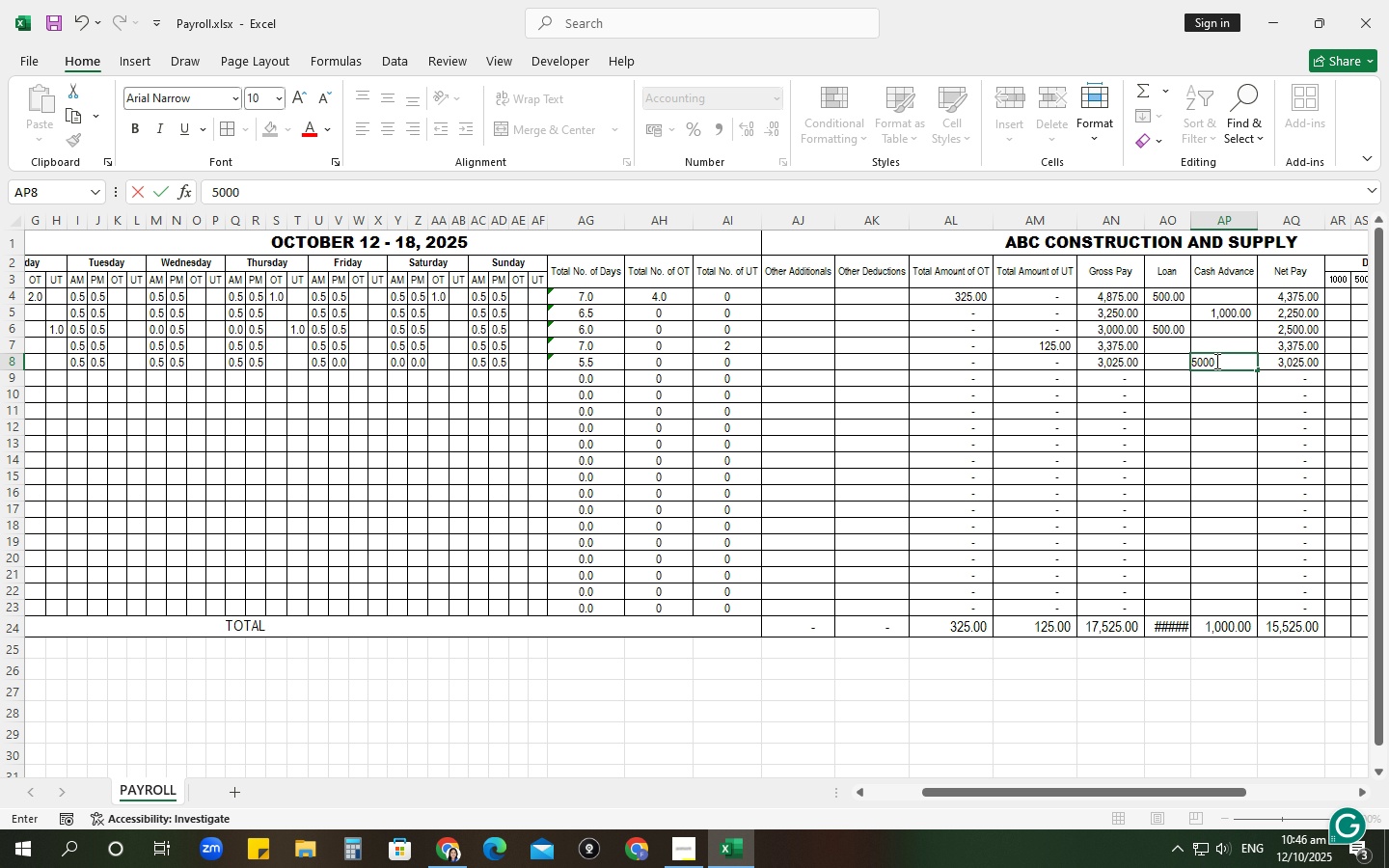 
key(Backspace)
 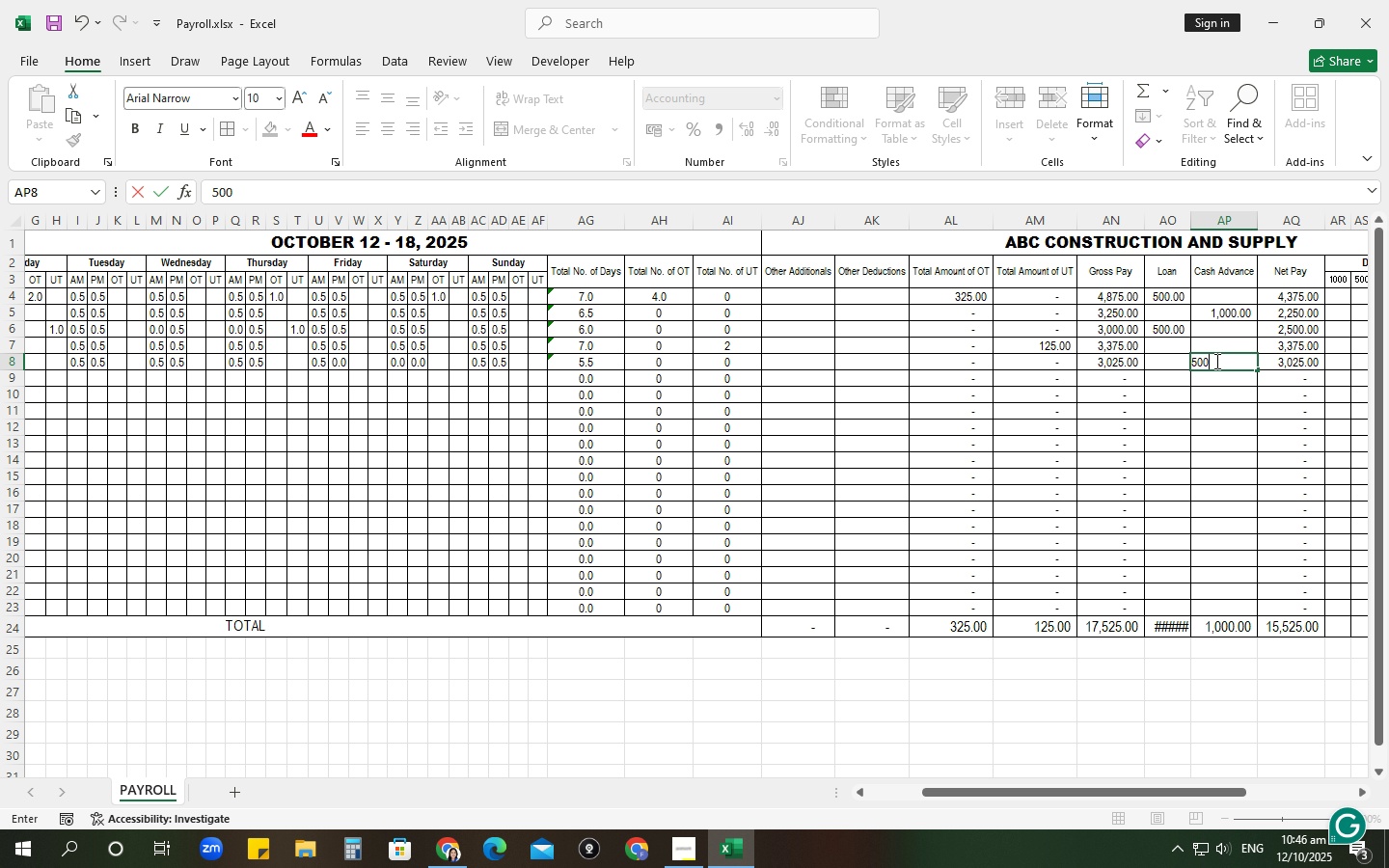 
key(NumpadEnter)
 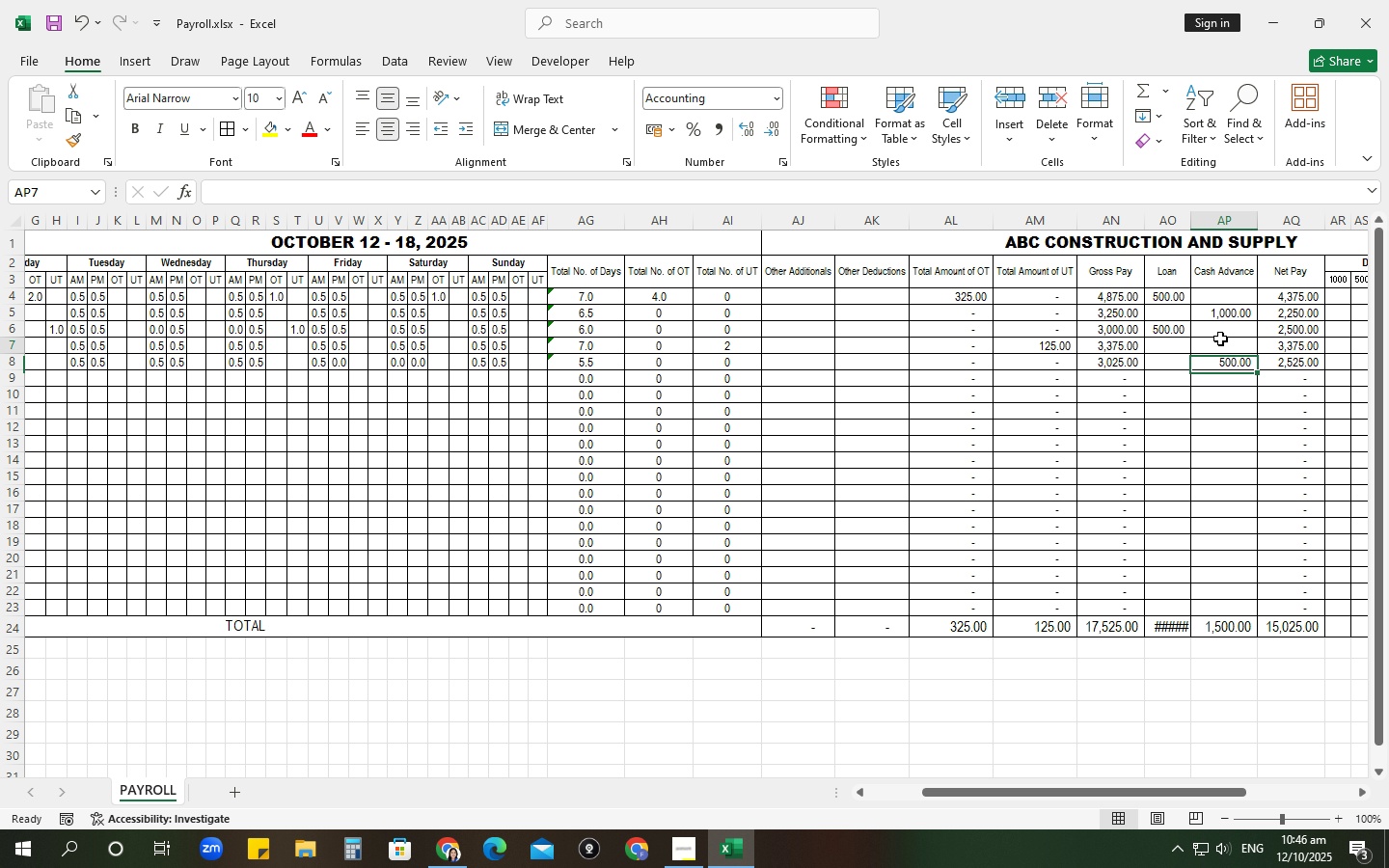 
left_click([1220, 339])
 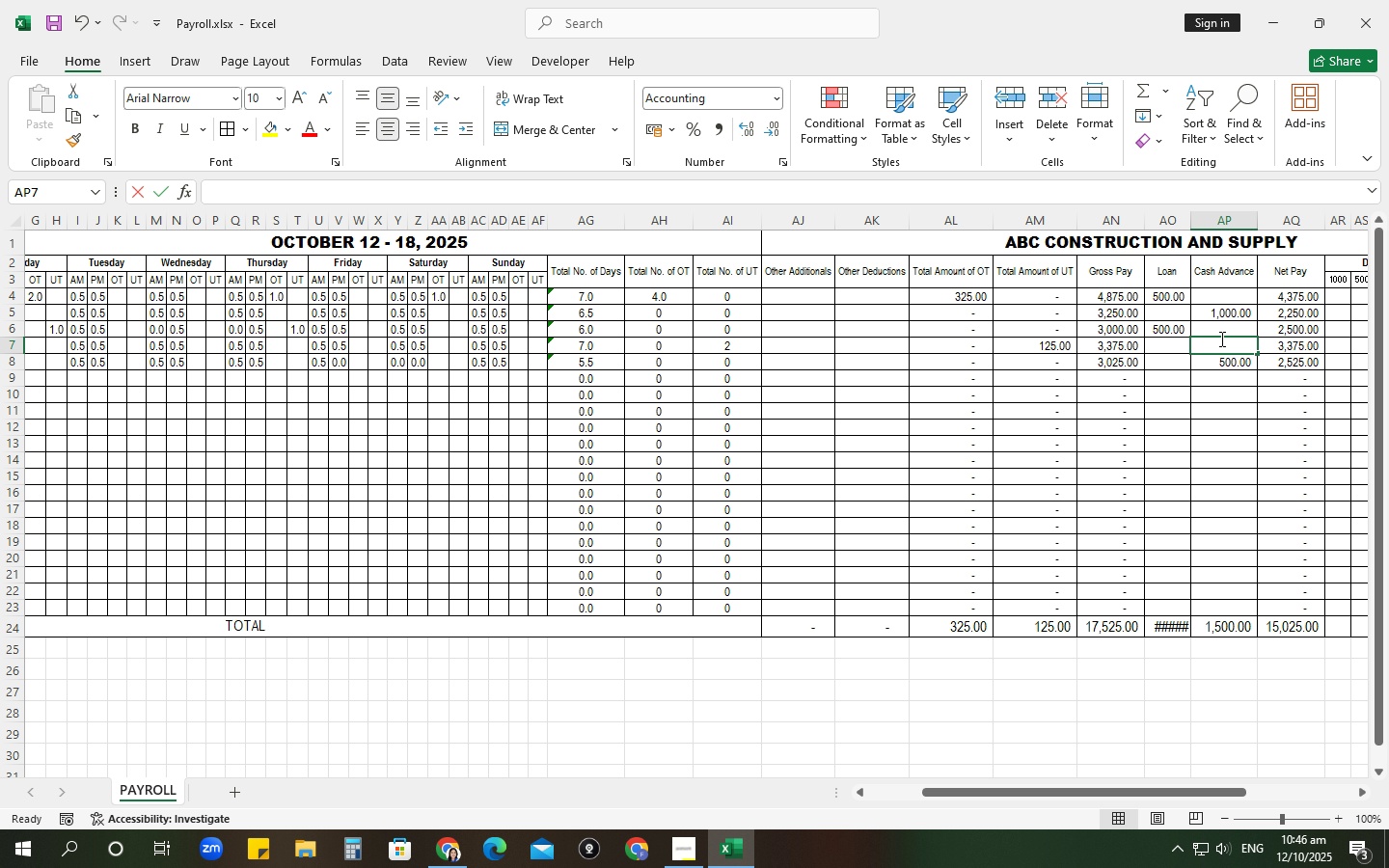 
key(Numpad1)
 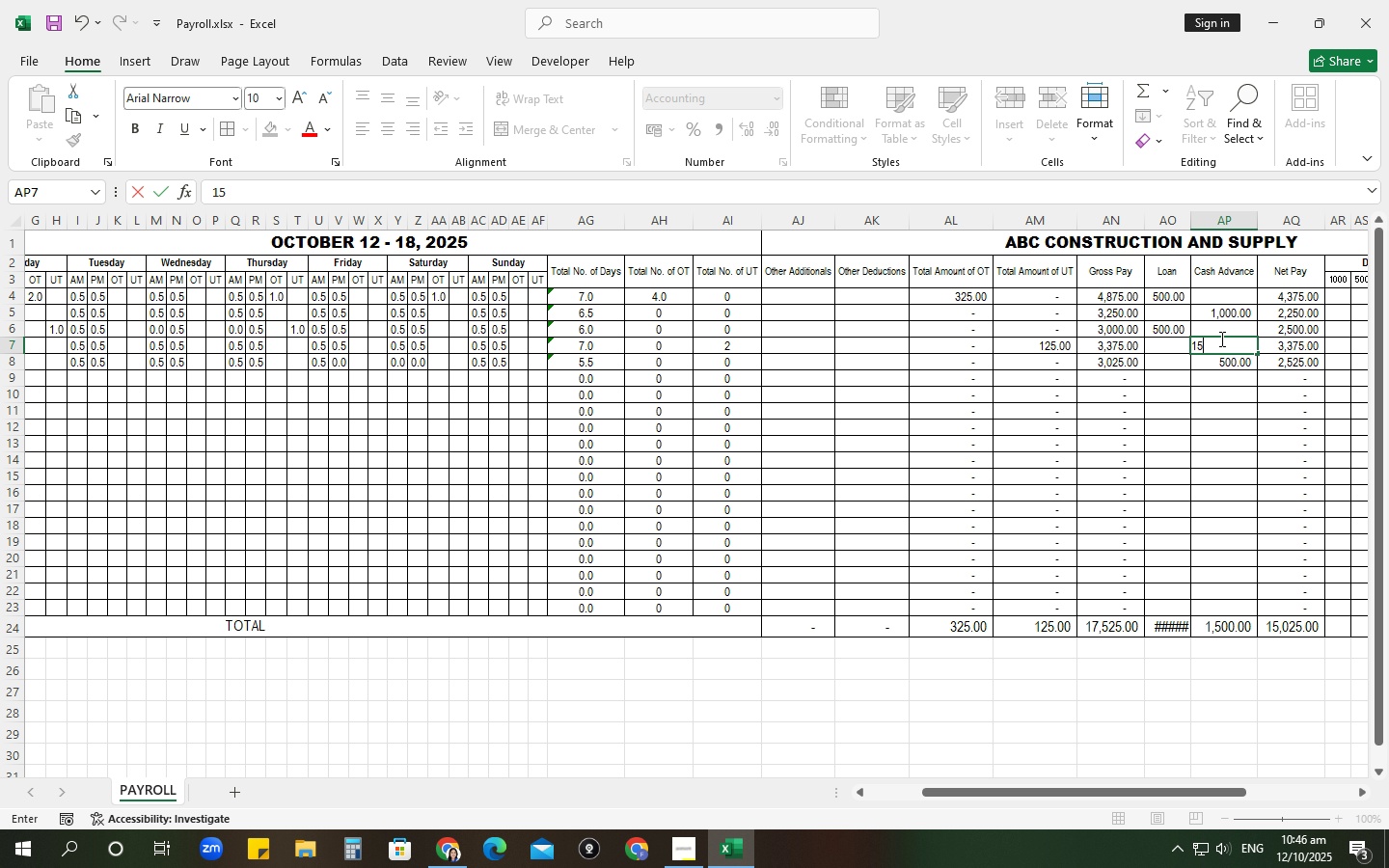 
key(Numpad5)
 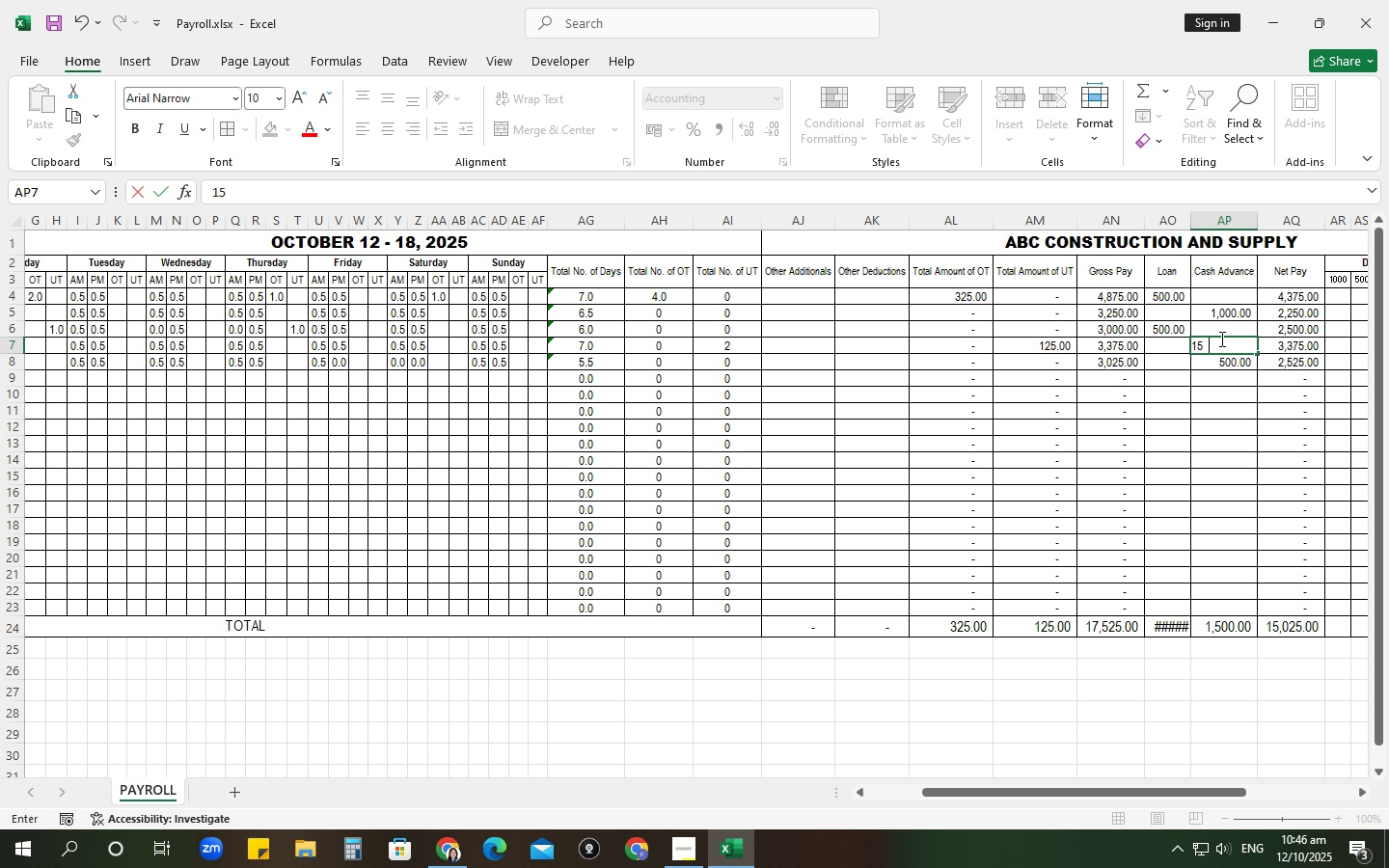 
key(Numpad0)
 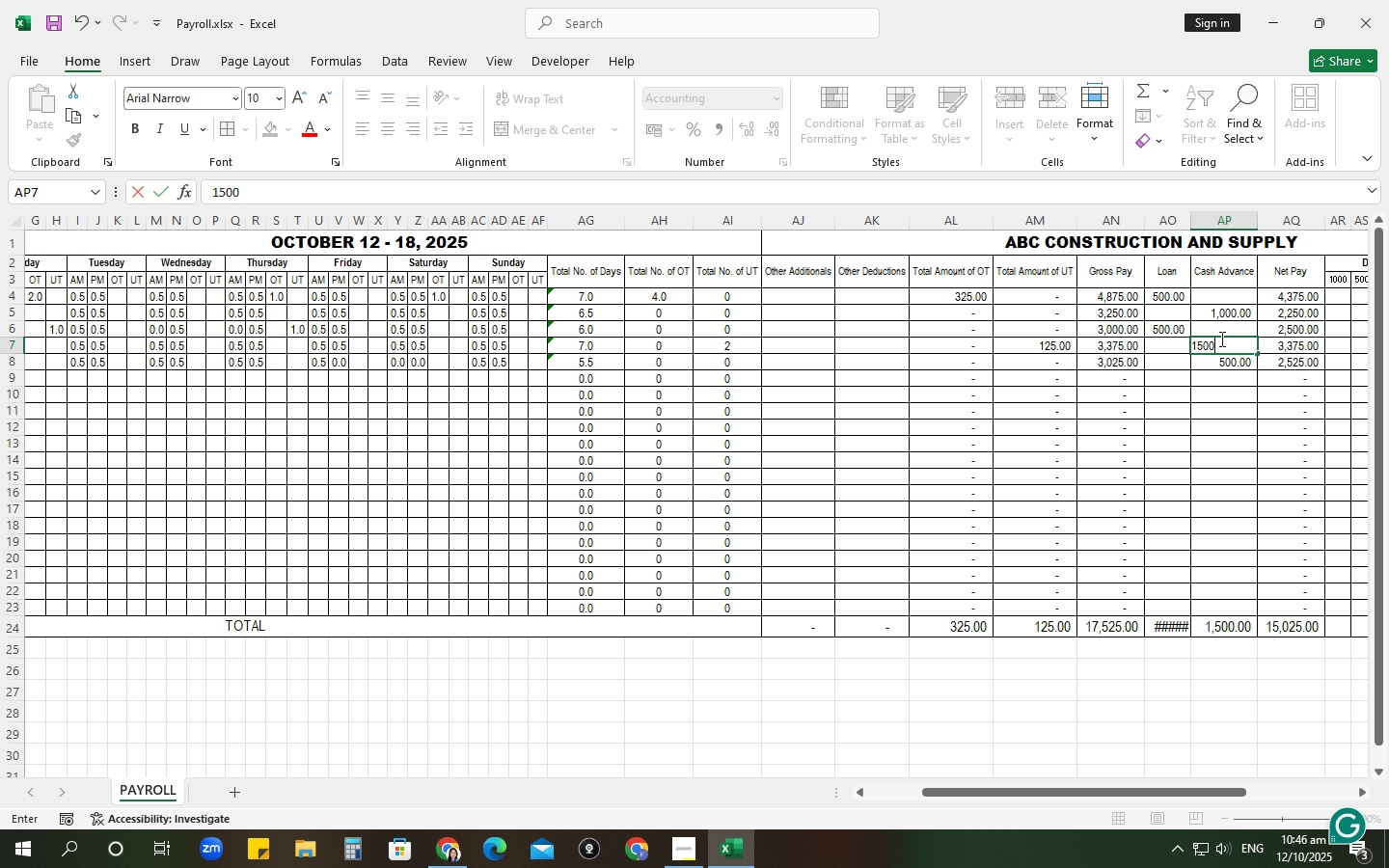 
key(Numpad0)
 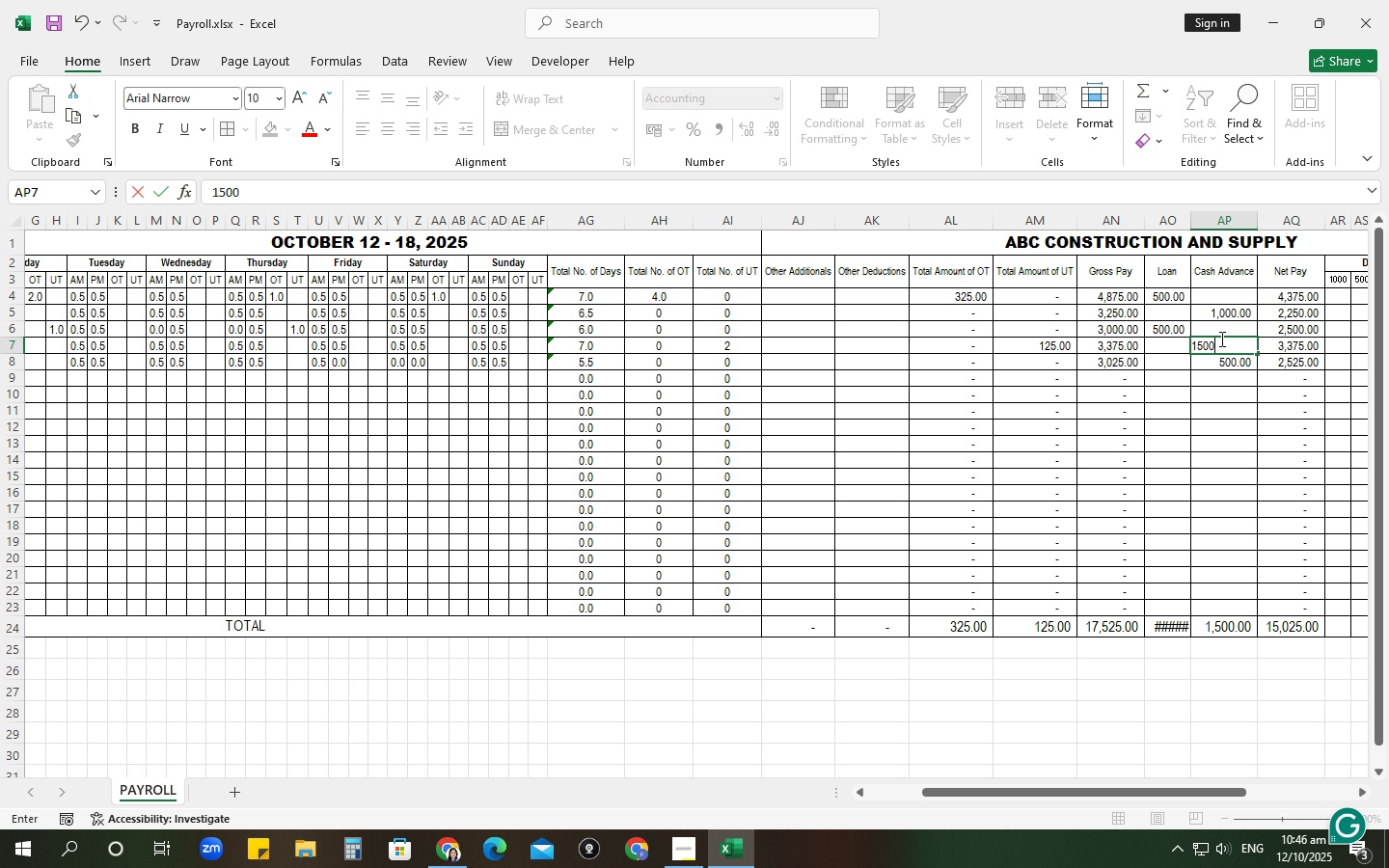 
key(NumpadEnter)
 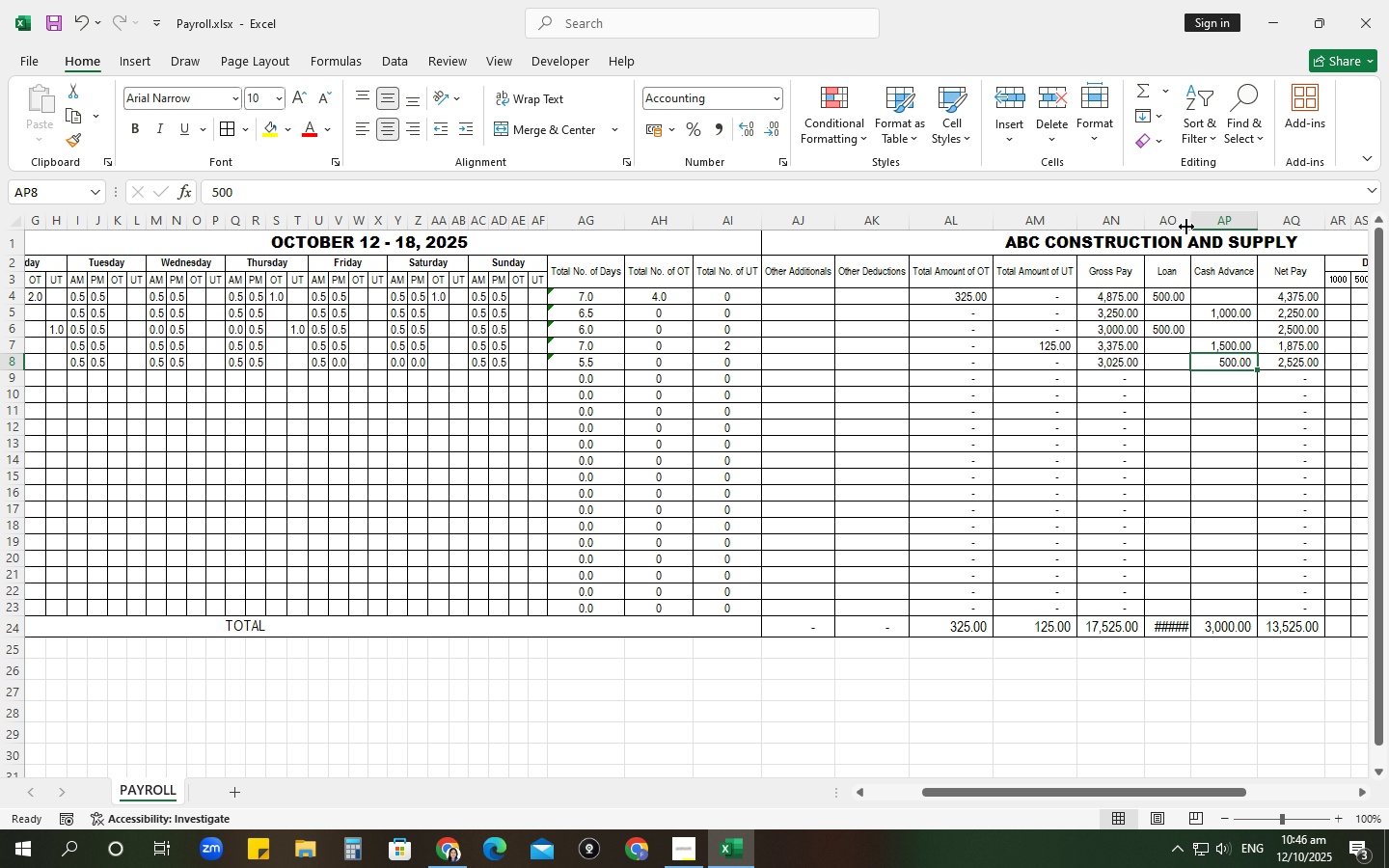 
double_click([1187, 224])
 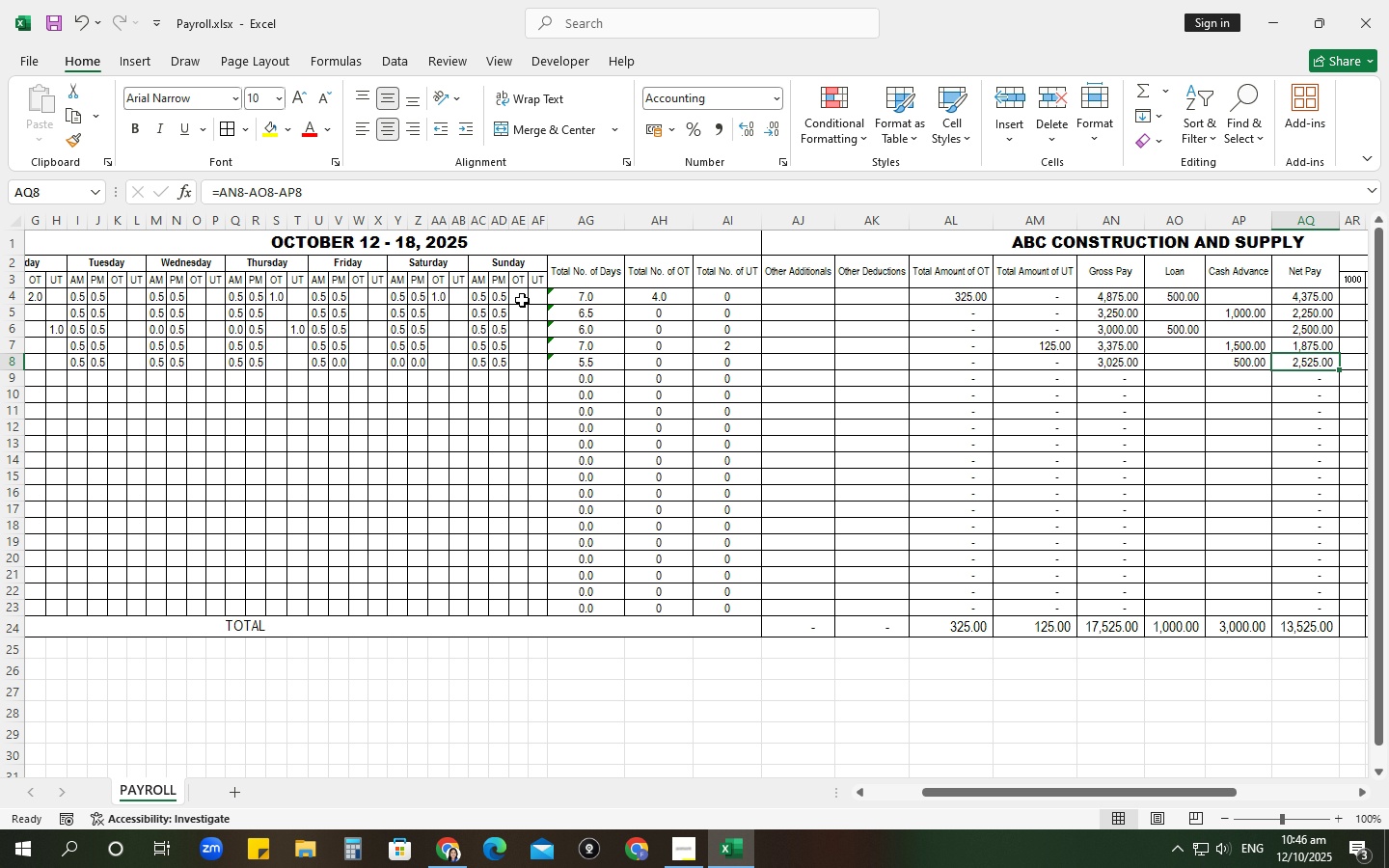 
left_click([582, 265])
 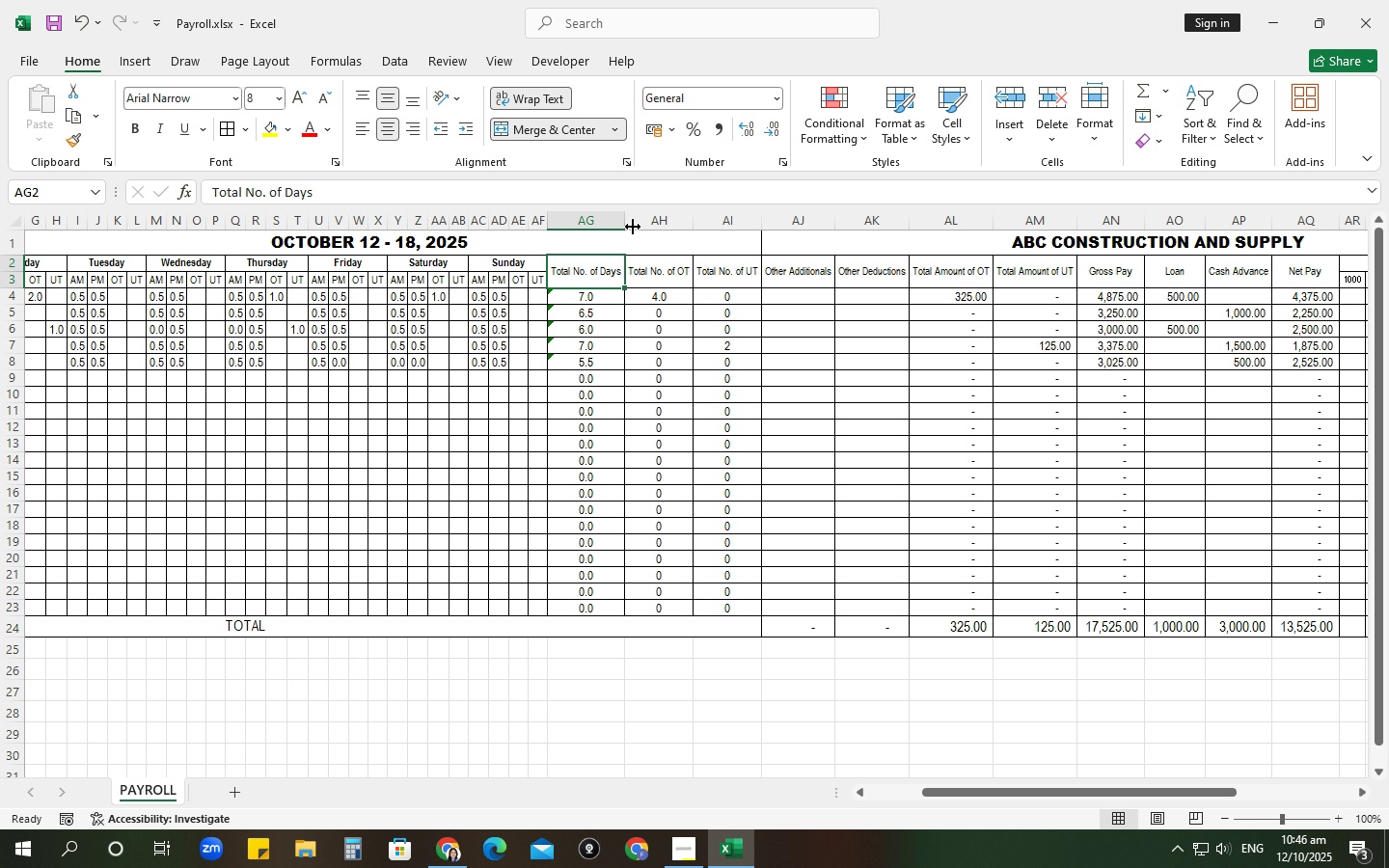 
left_click([782, 260])
 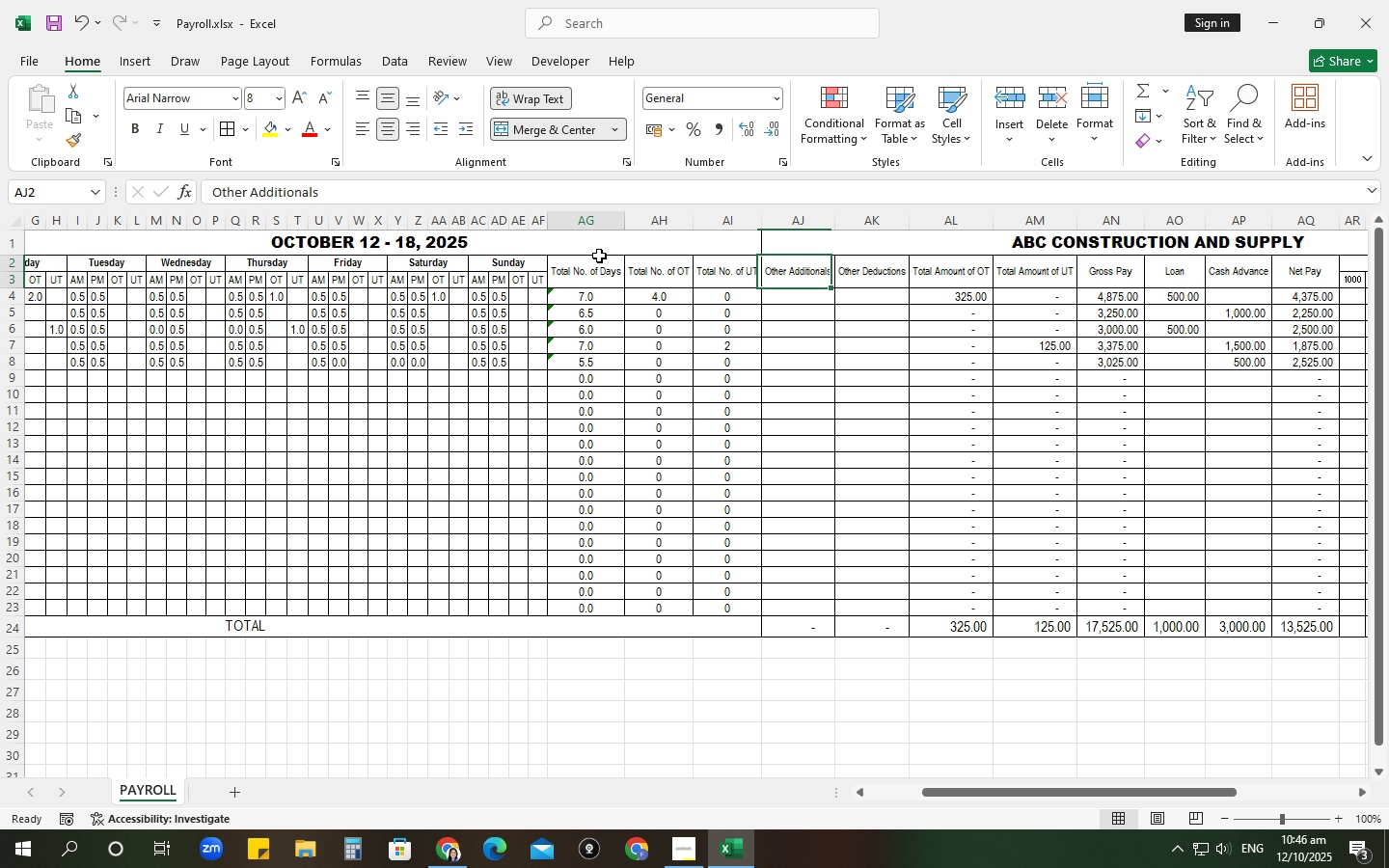 
left_click([599, 256])
 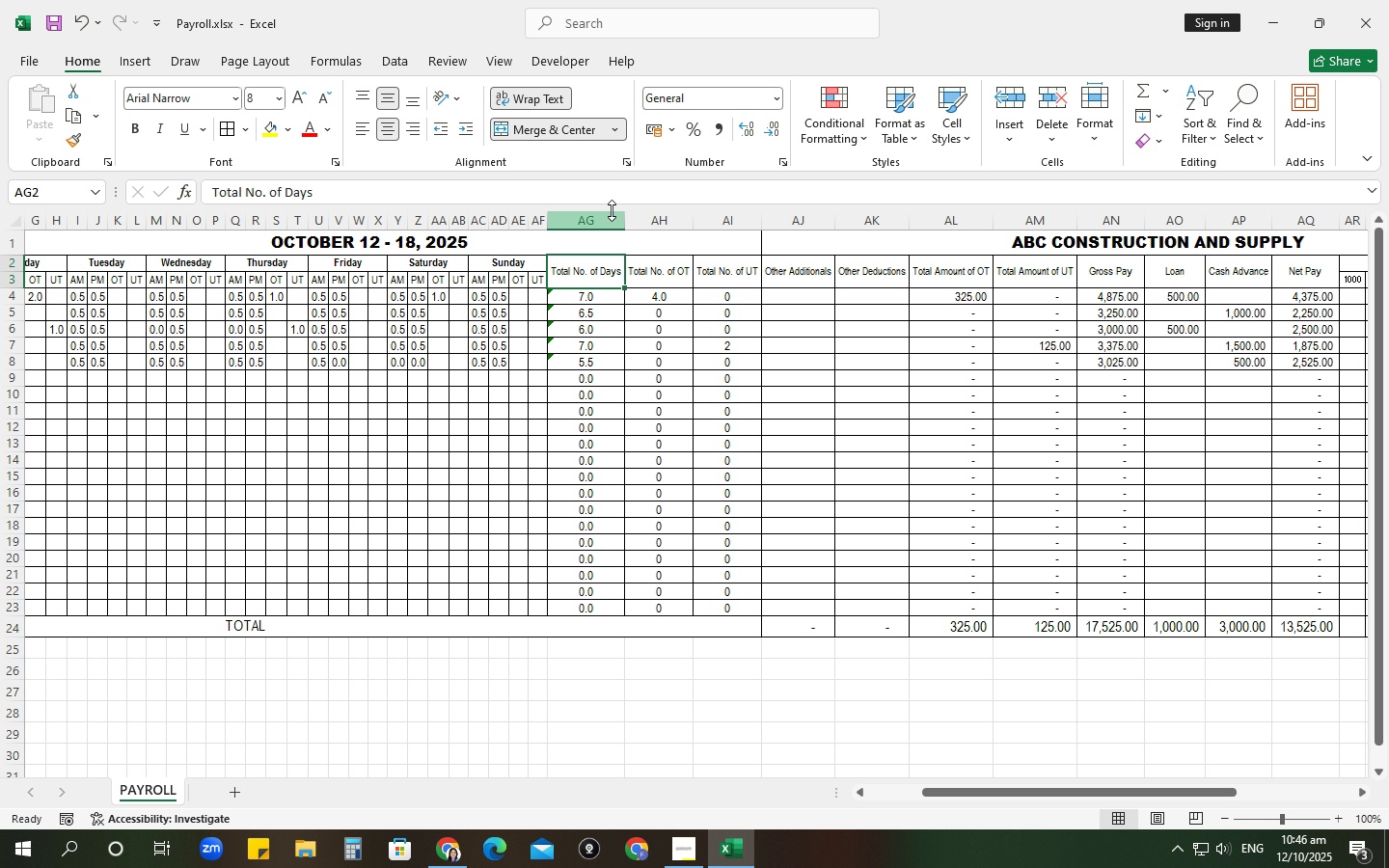 
left_click_drag(start_coordinate=[593, 221], to_coordinate=[744, 204])
 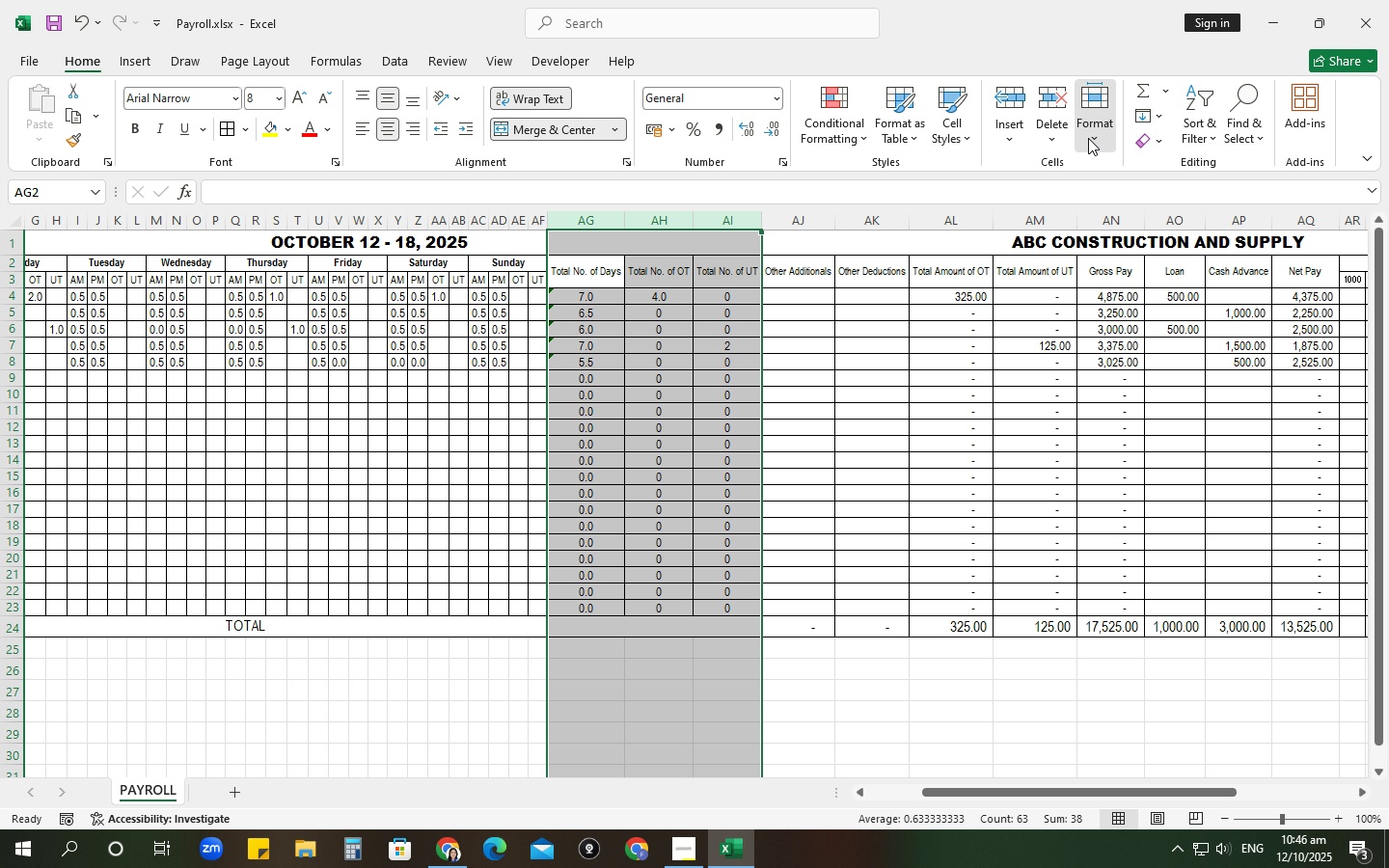 
left_click([1088, 138])
 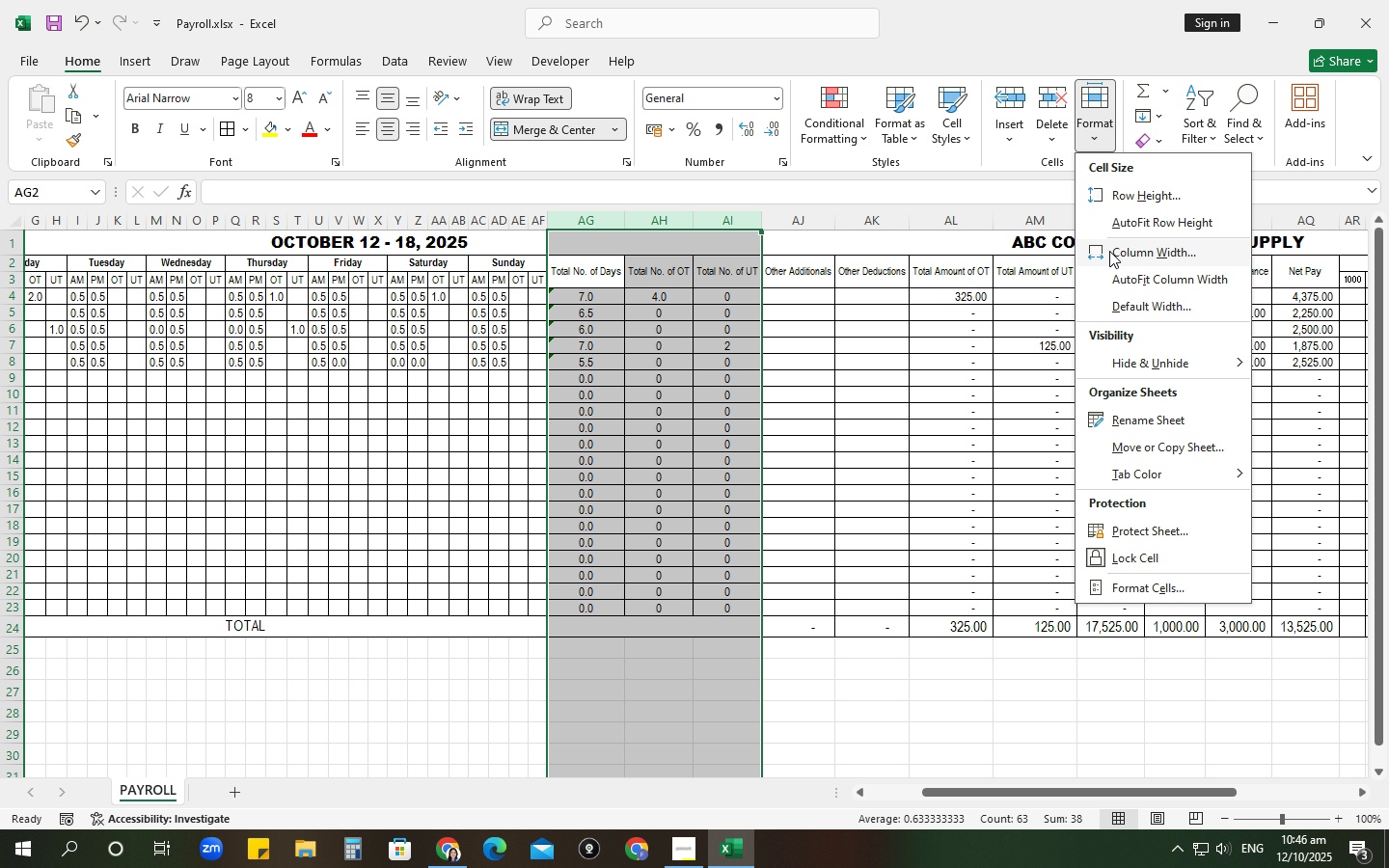 
left_click([1109, 251])
 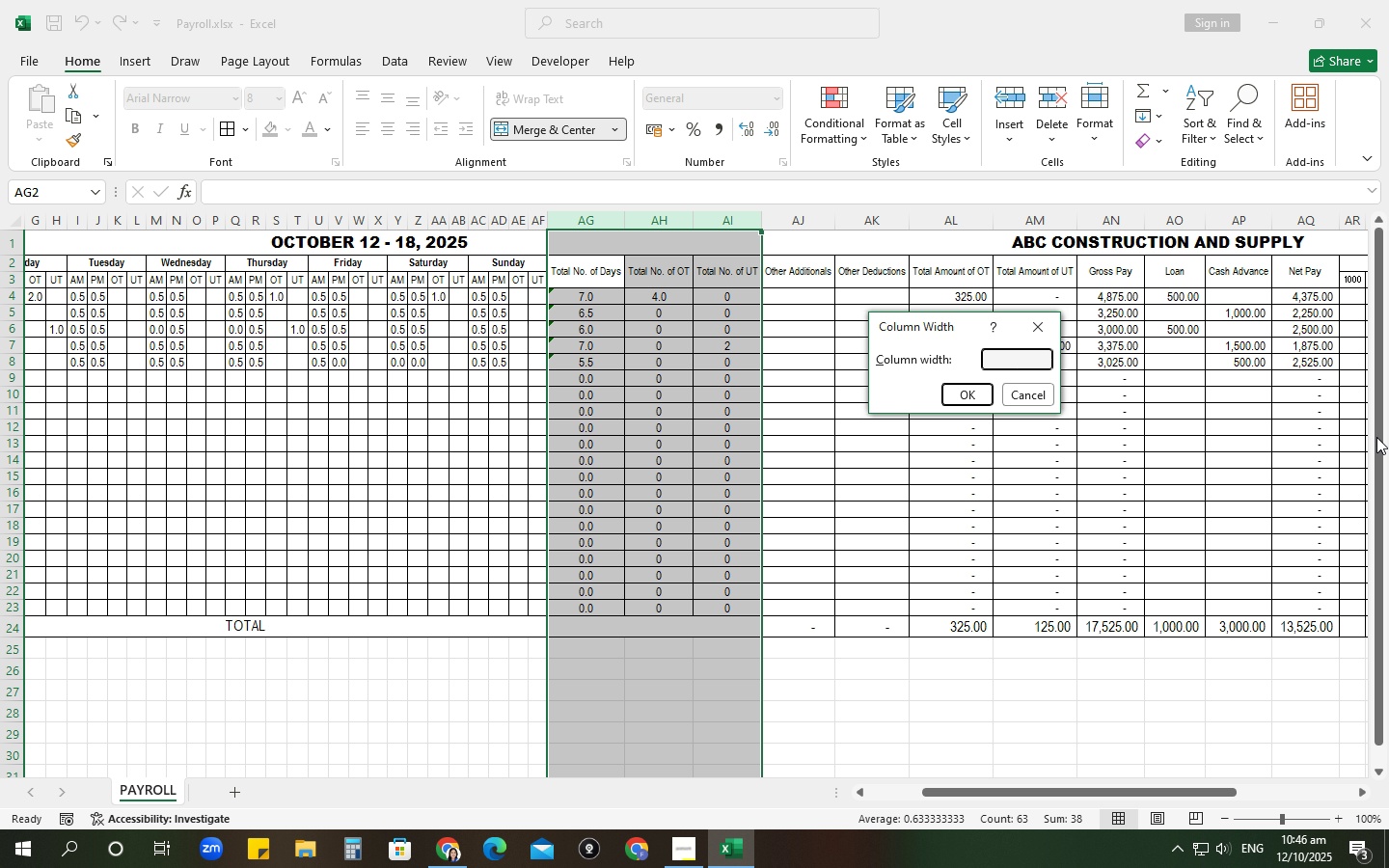 
key(Numpad6)
 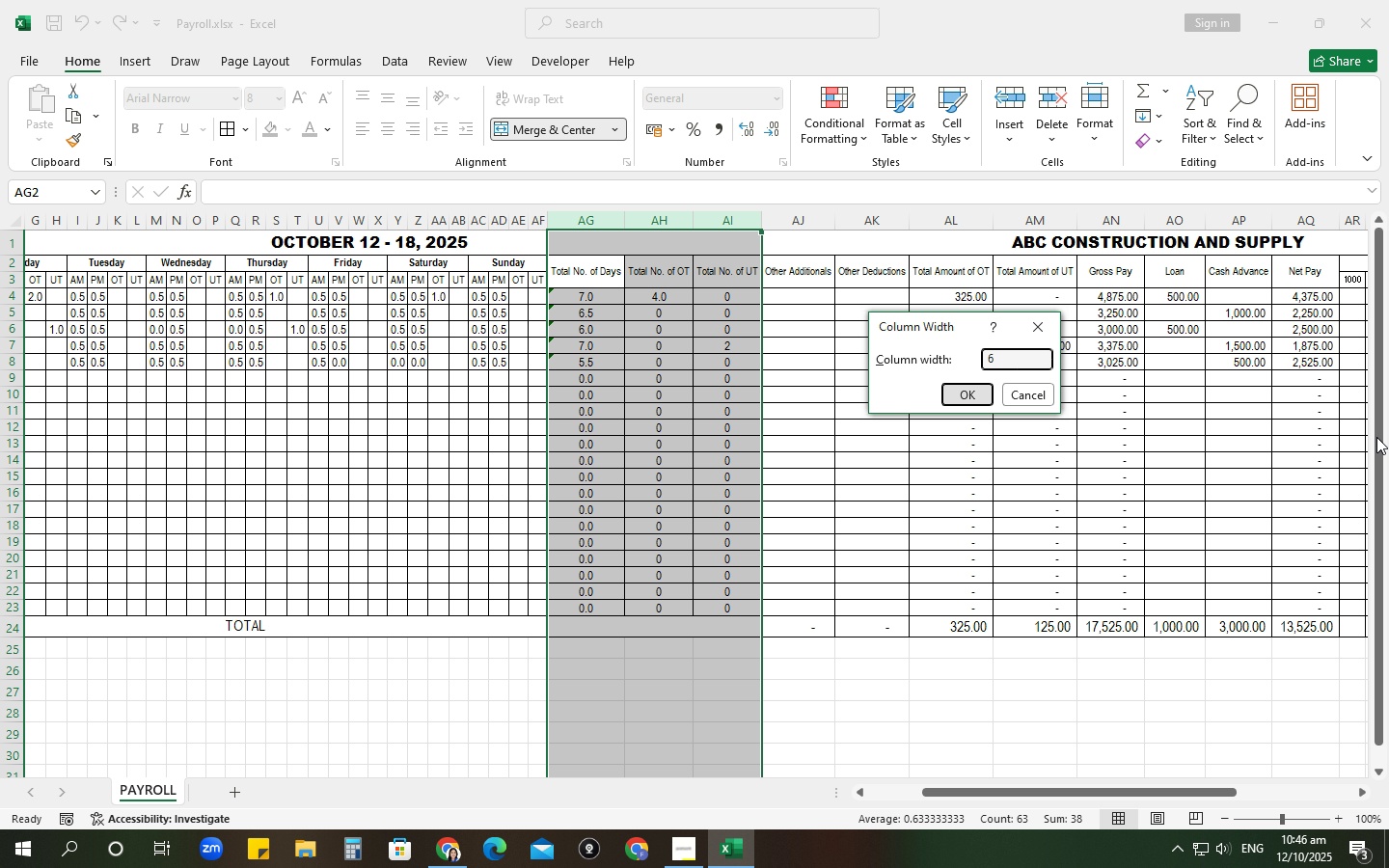 
key(NumpadEnter)
 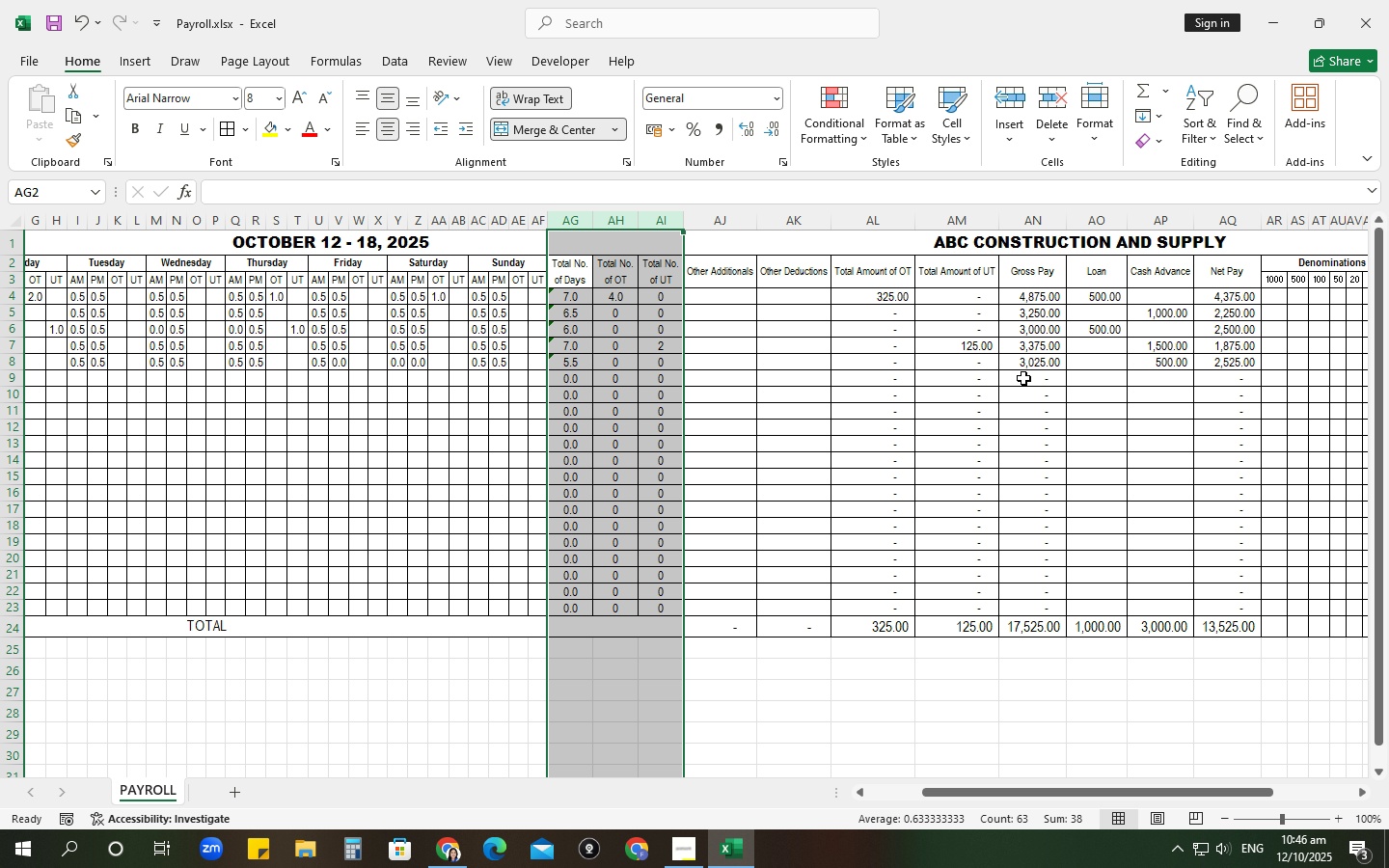 
left_click([826, 330])
 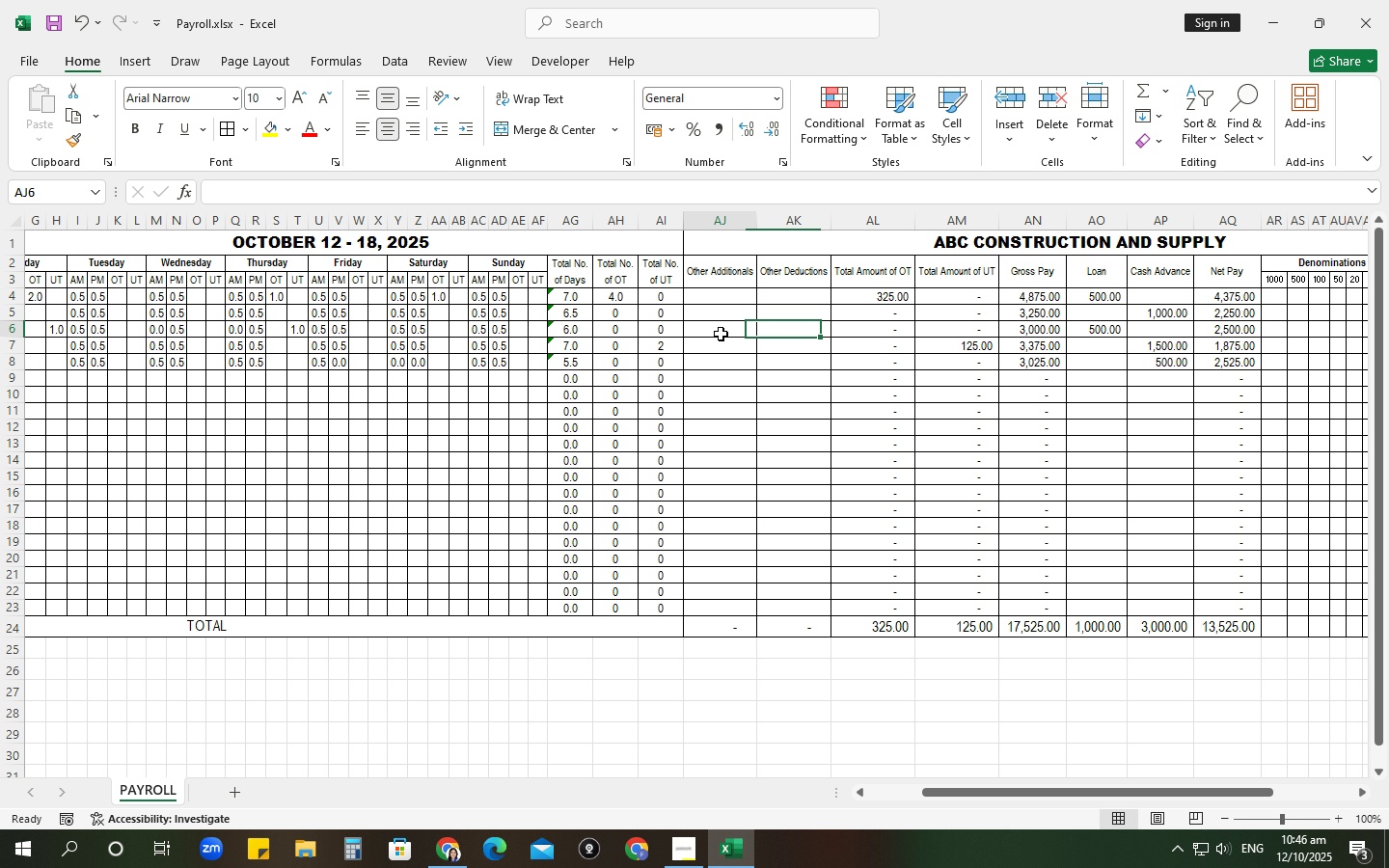 
left_click([721, 334])
 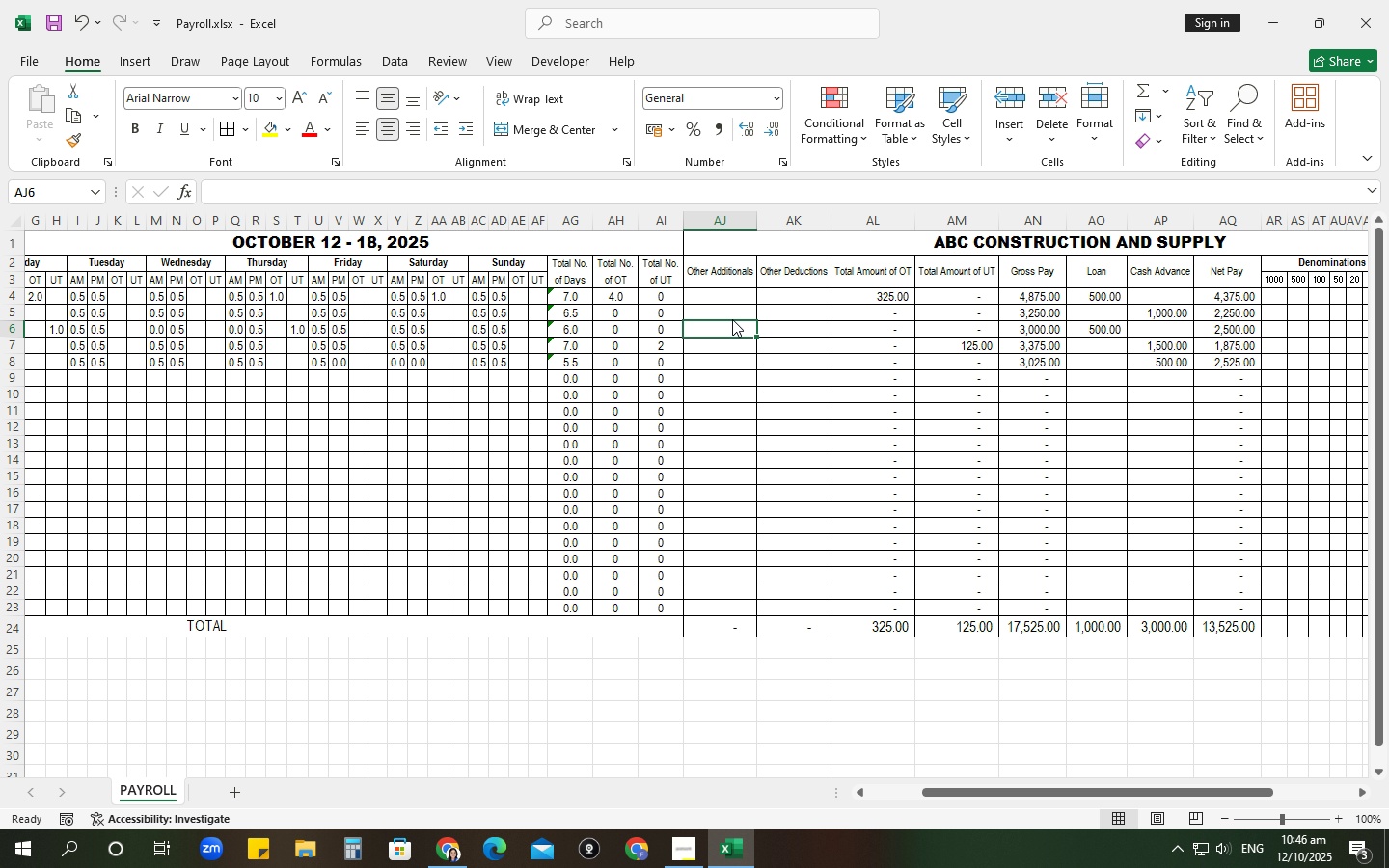 
left_click([732, 319])
 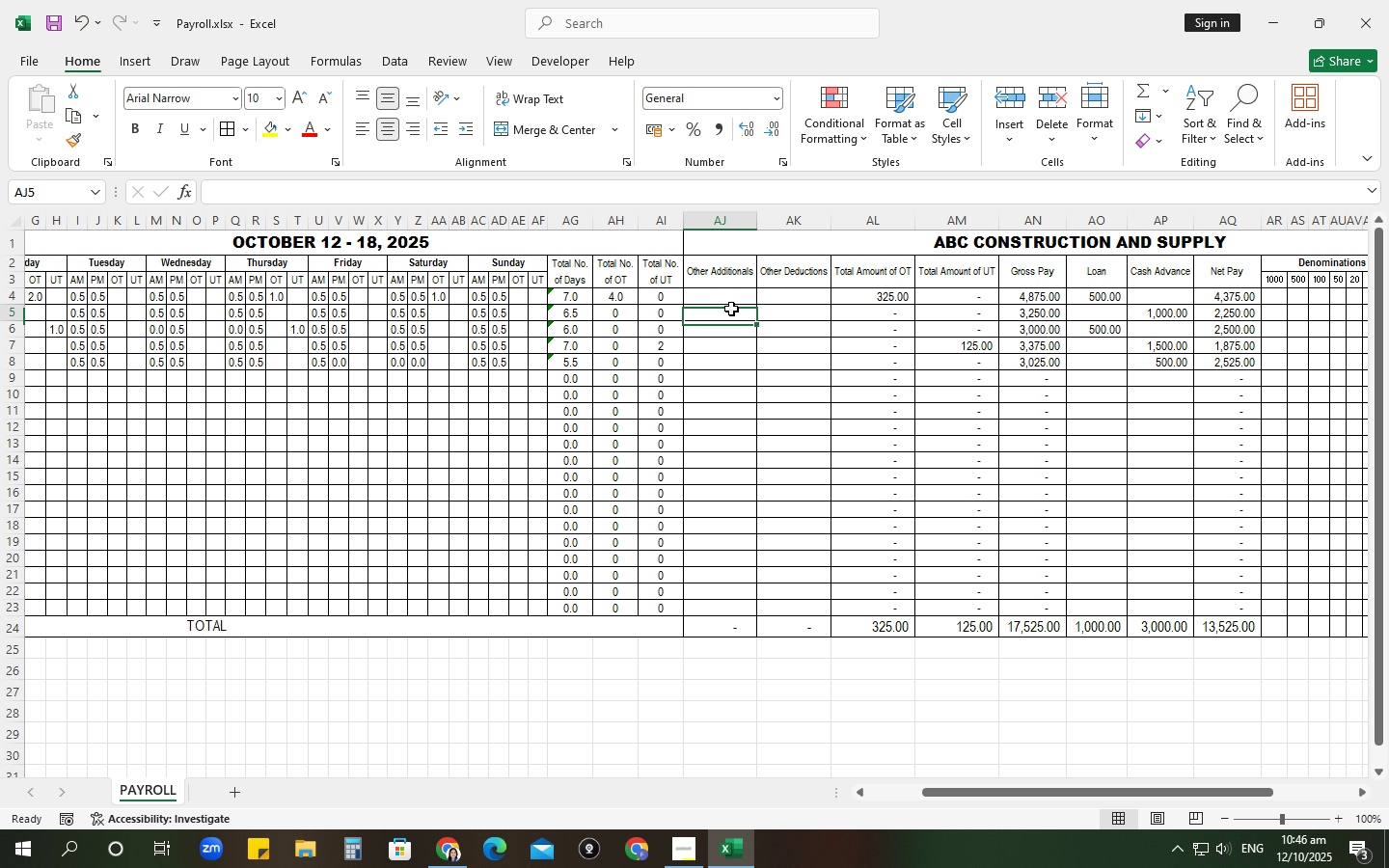 
left_click([731, 309])
 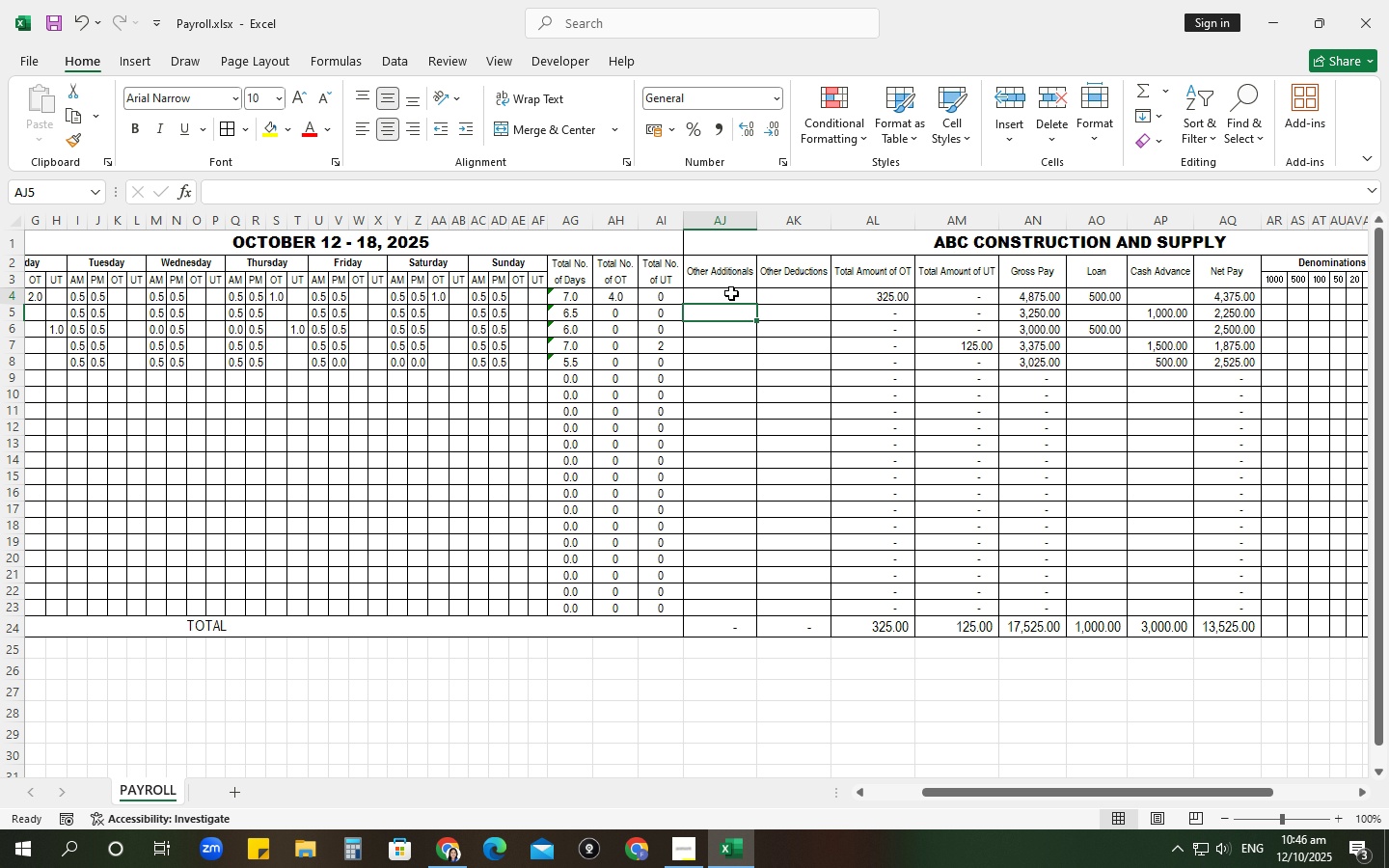 
double_click([731, 293])
 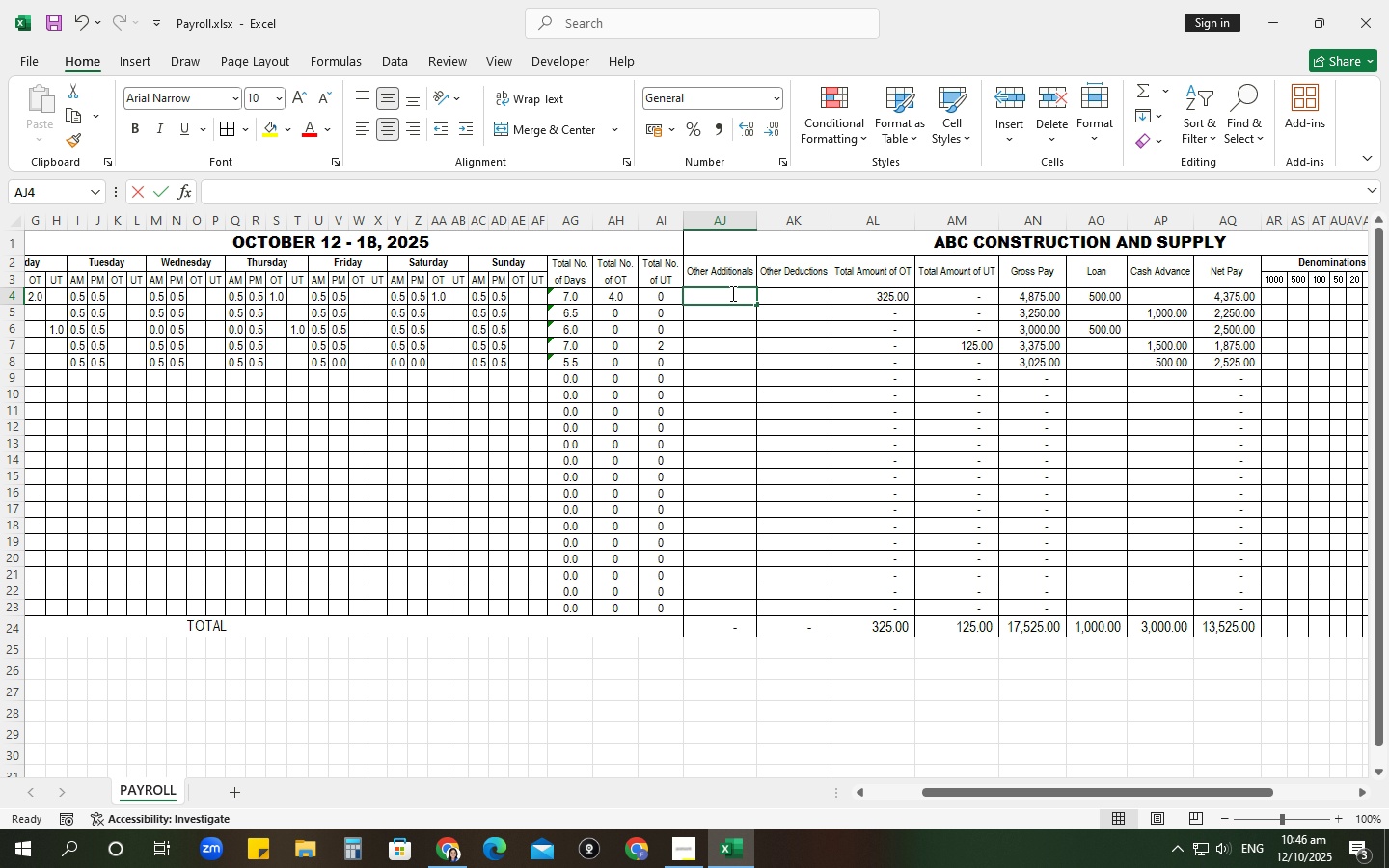 
key(Numpad1)
 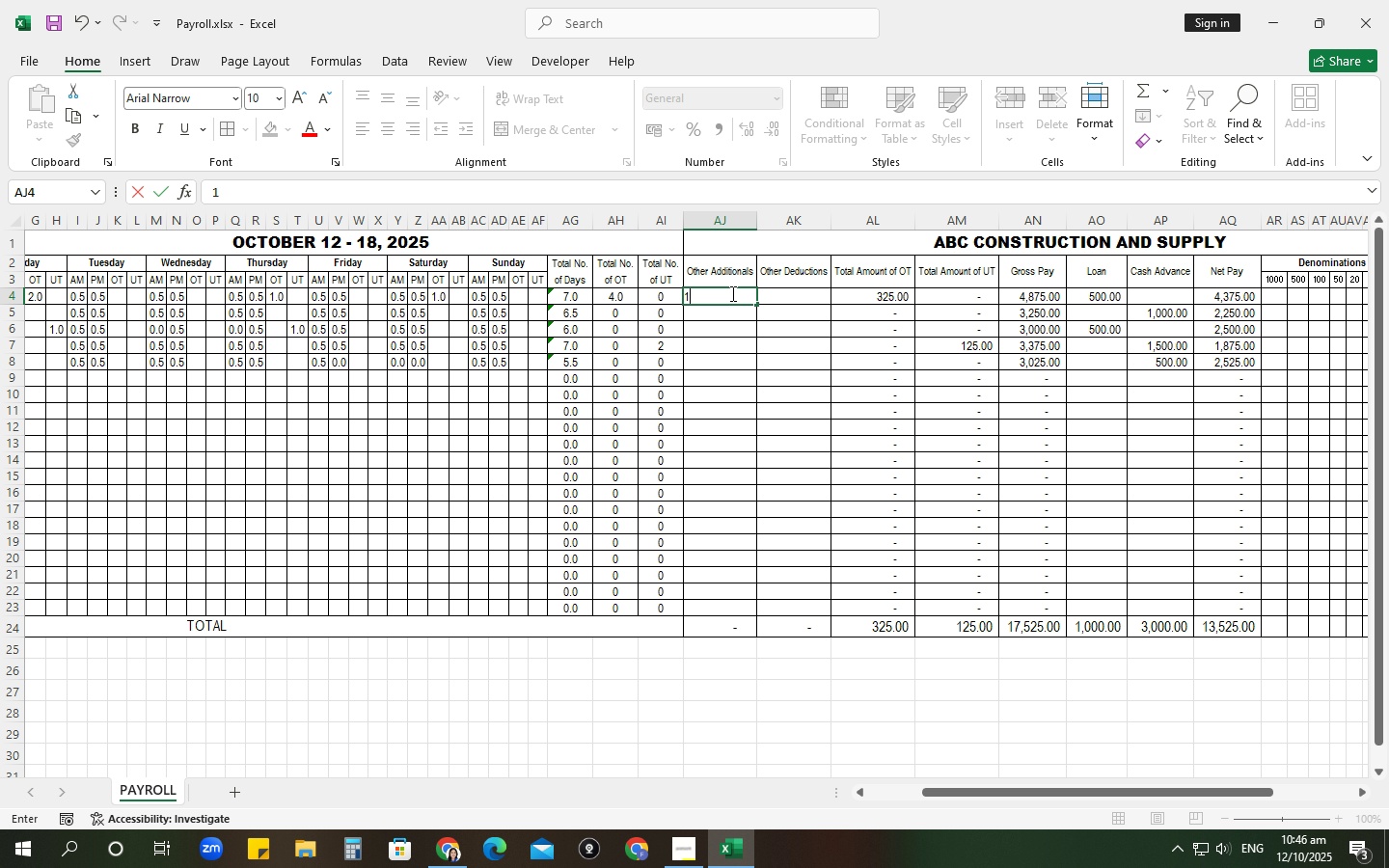 
key(Numpad0)
 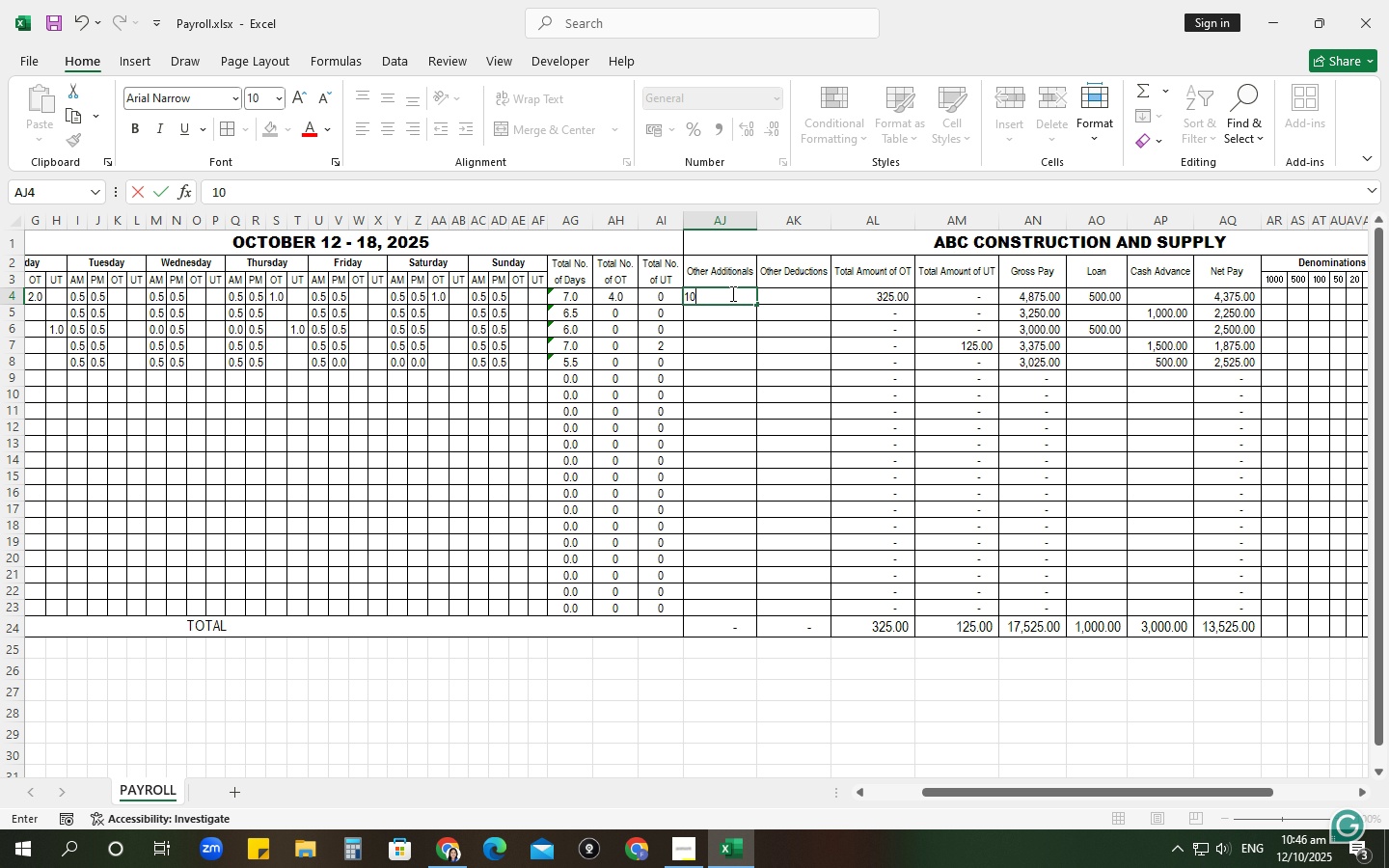 
key(Numpad0)
 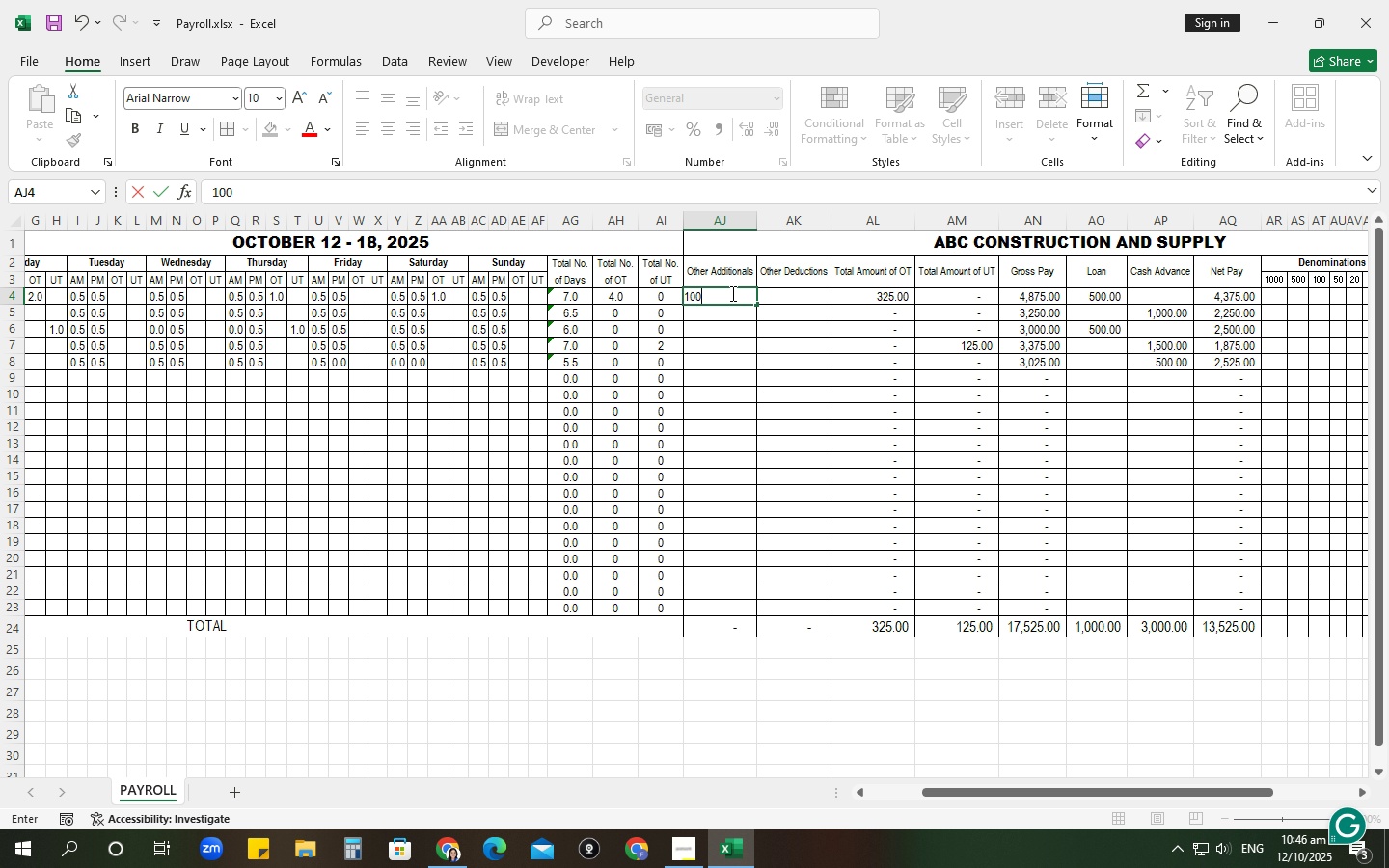 
key(NumpadEnter)
 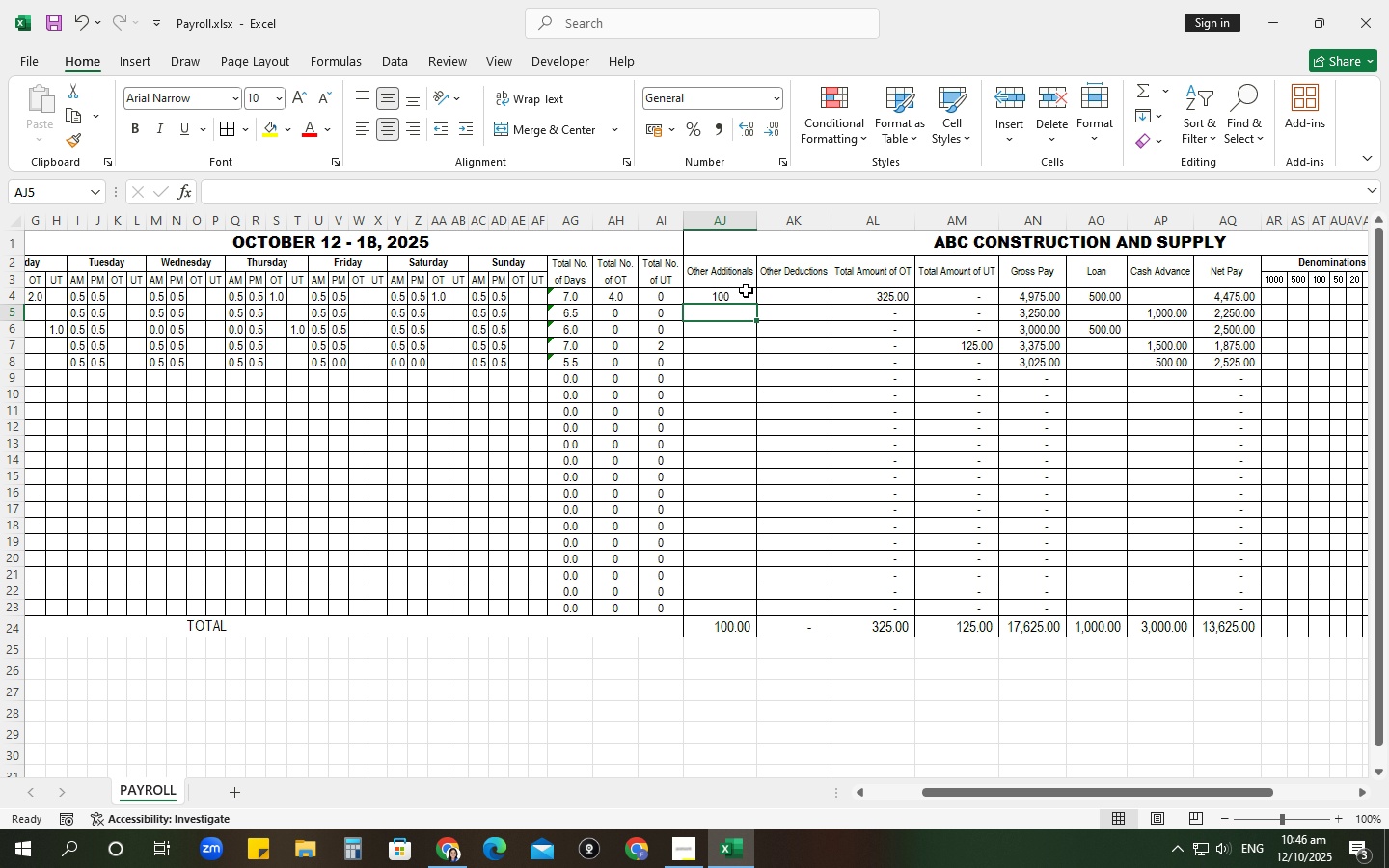 
left_click_drag(start_coordinate=[740, 294], to_coordinate=[794, 607])
 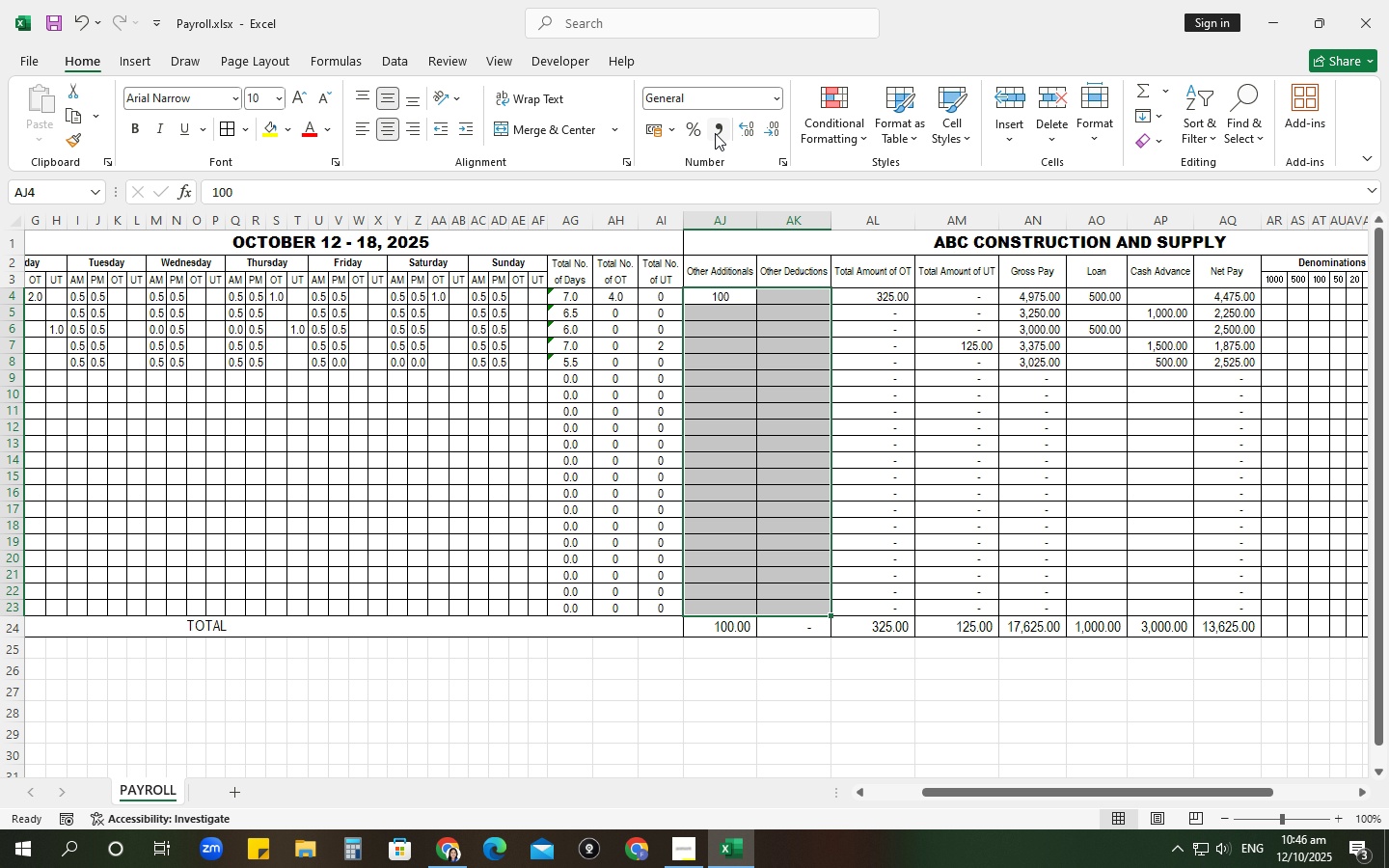 
left_click([715, 133])
 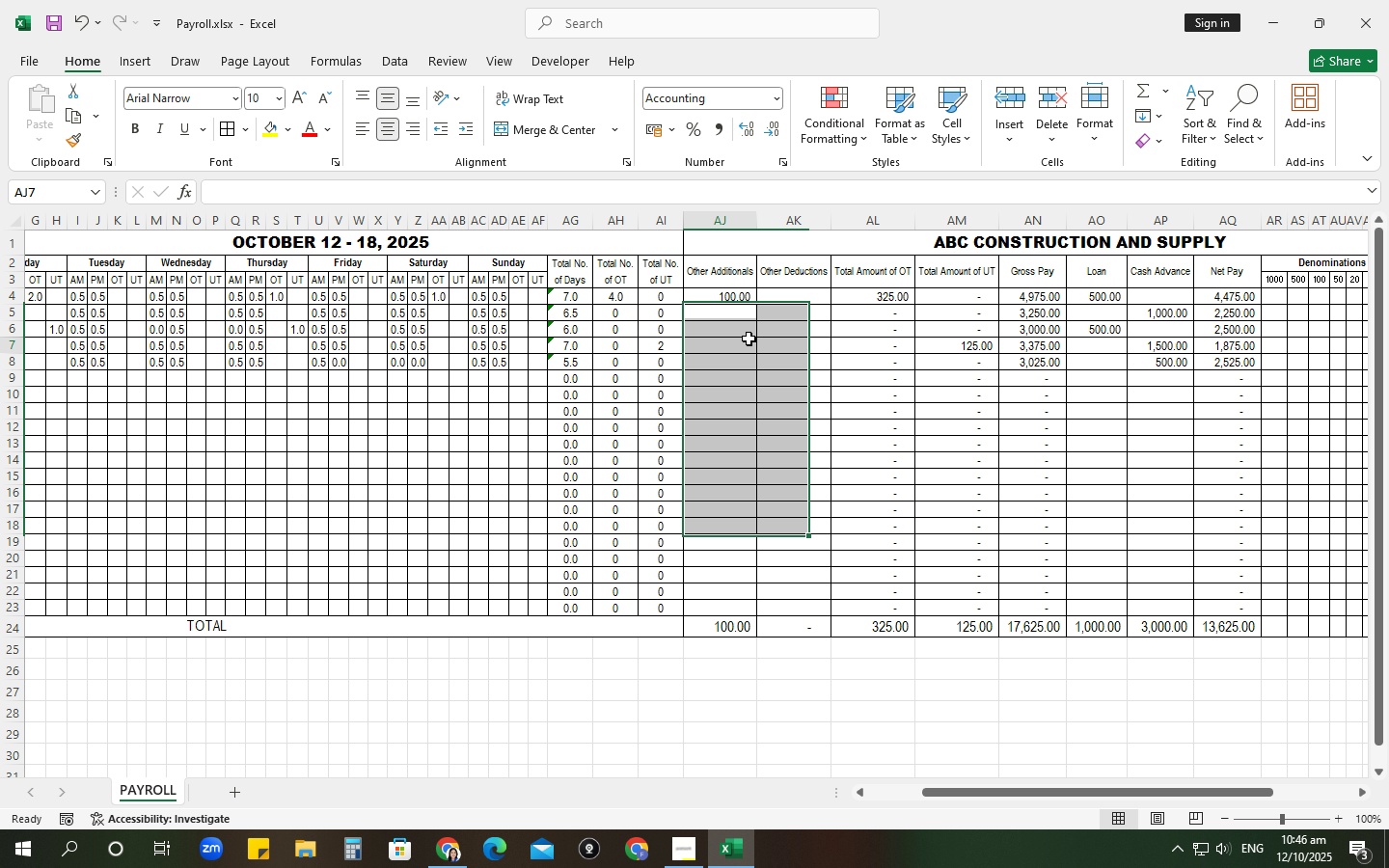 
left_click_drag(start_coordinate=[749, 339], to_coordinate=[749, 345])
 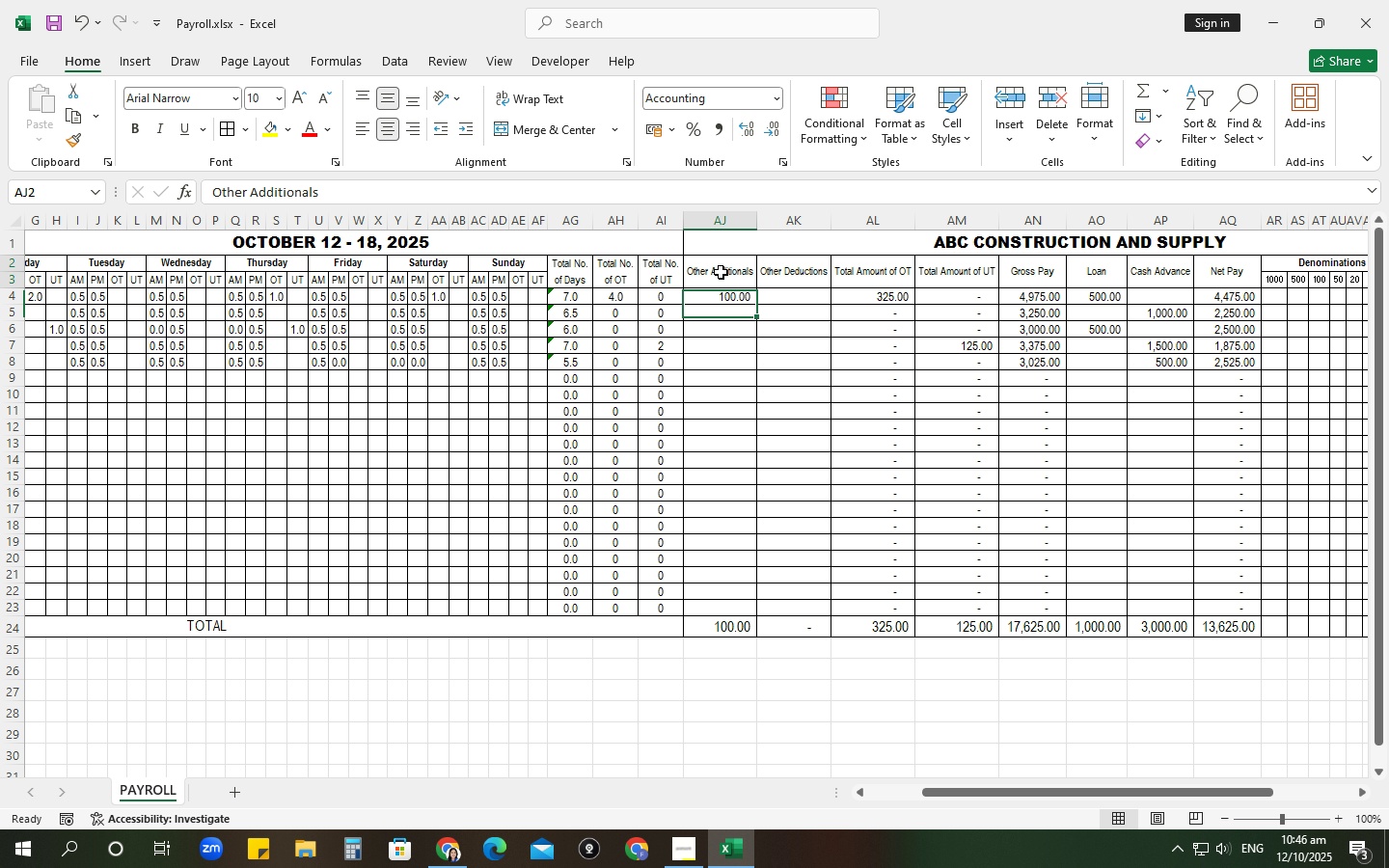 
left_click([721, 272])
 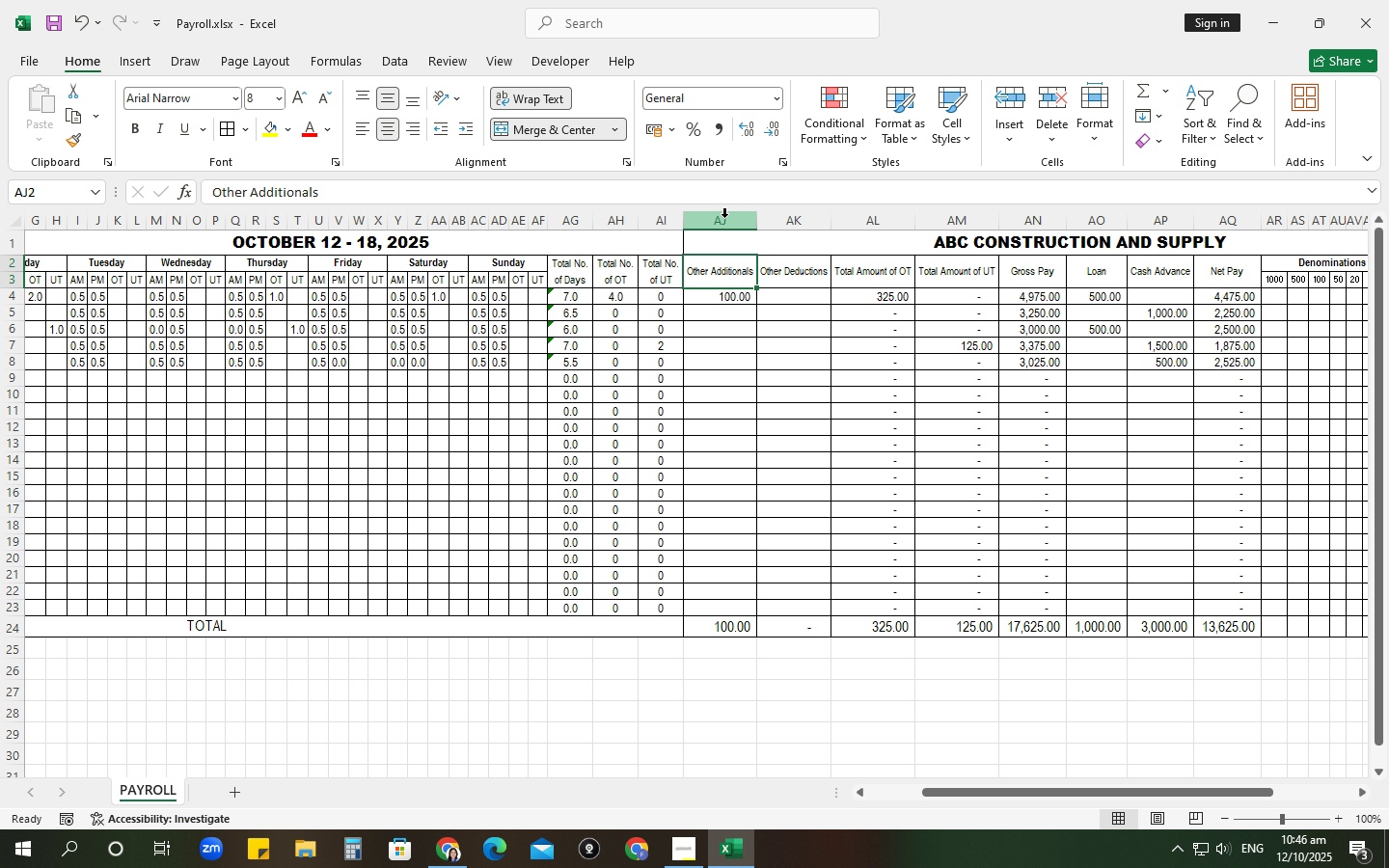 
left_click_drag(start_coordinate=[724, 217], to_coordinate=[976, 249])
 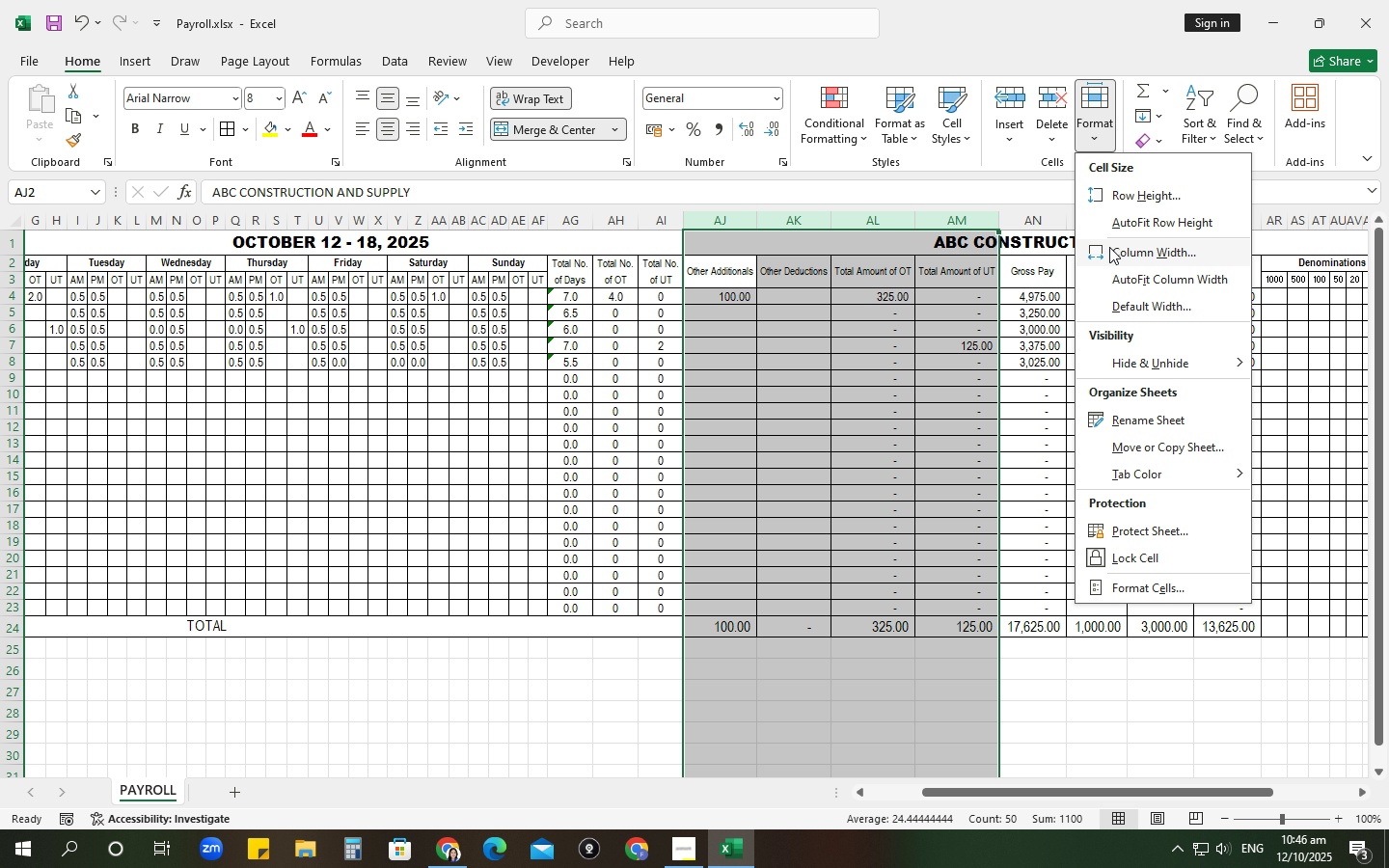 
left_click([1109, 247])
 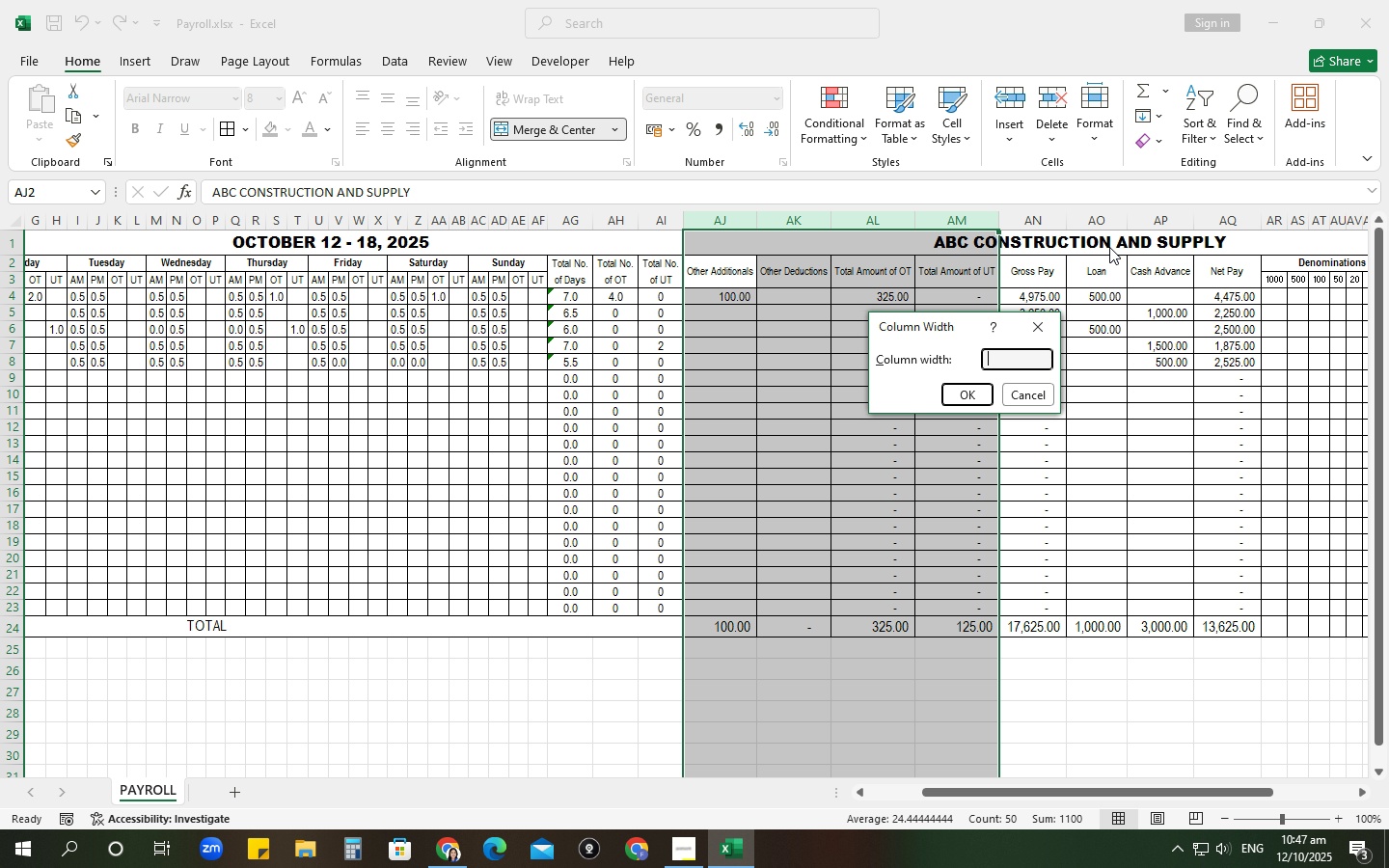 
key(Numpad8)
 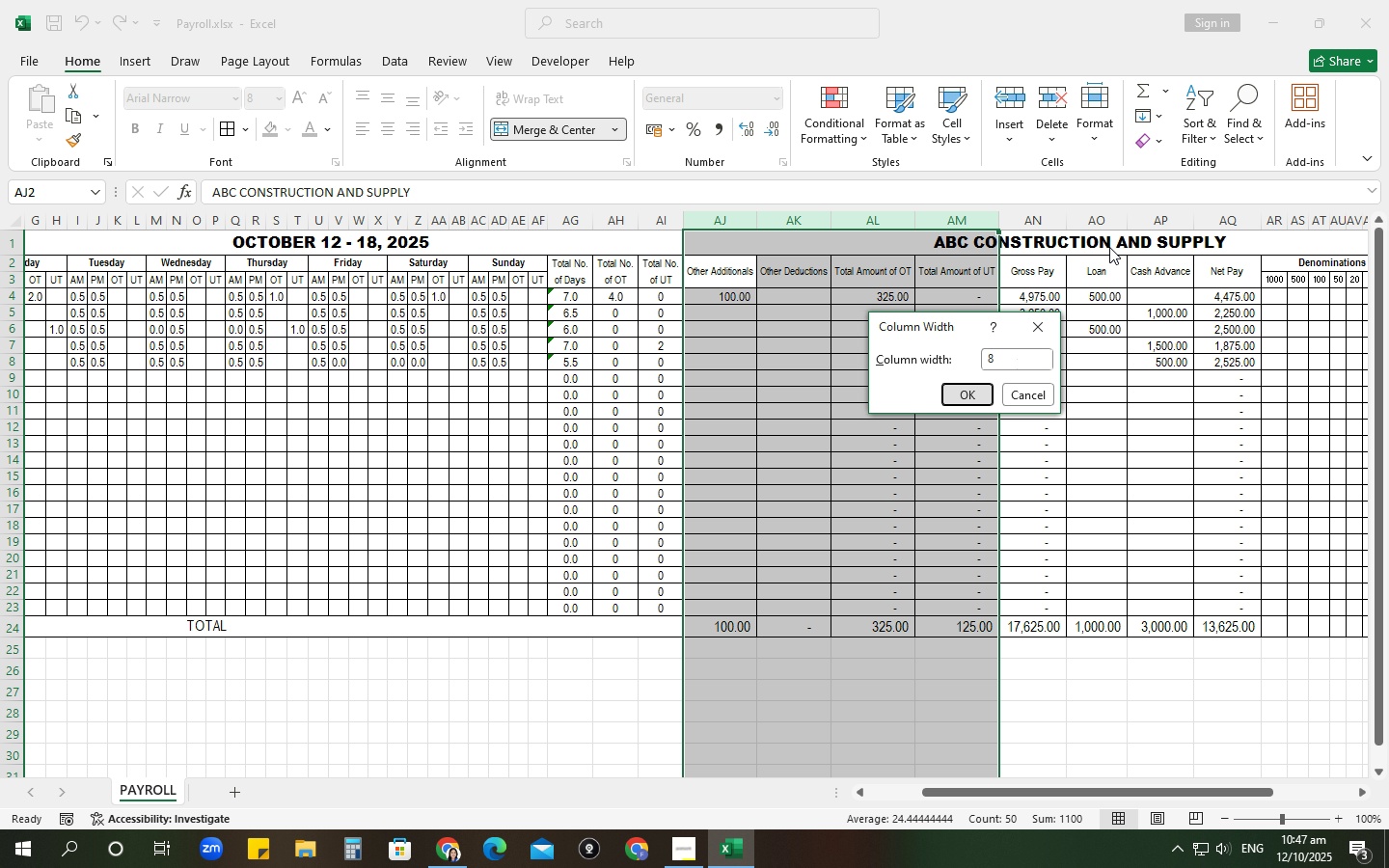 
key(NumpadEnter)
 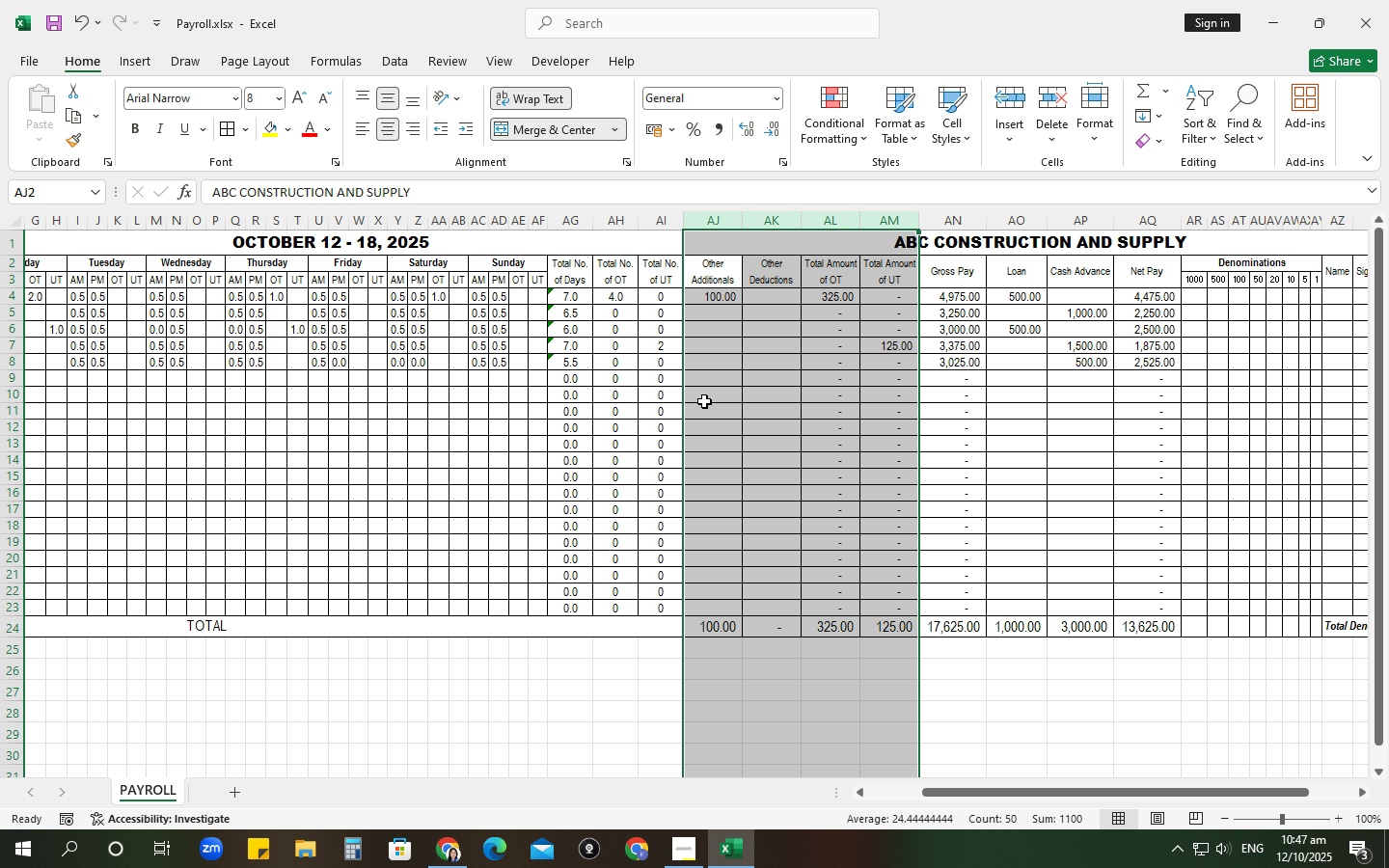 
left_click([685, 402])
 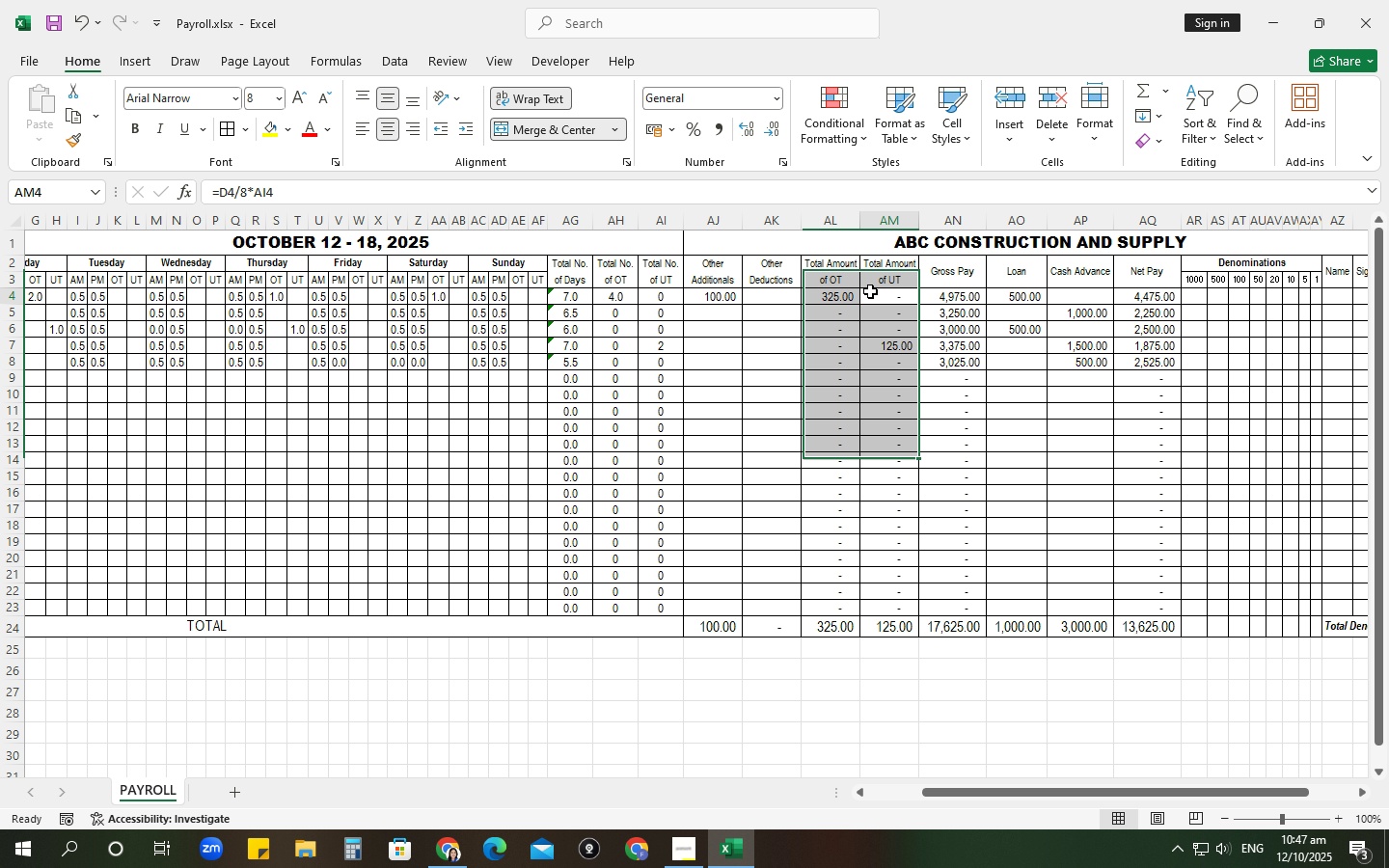 
left_click([870, 291])
 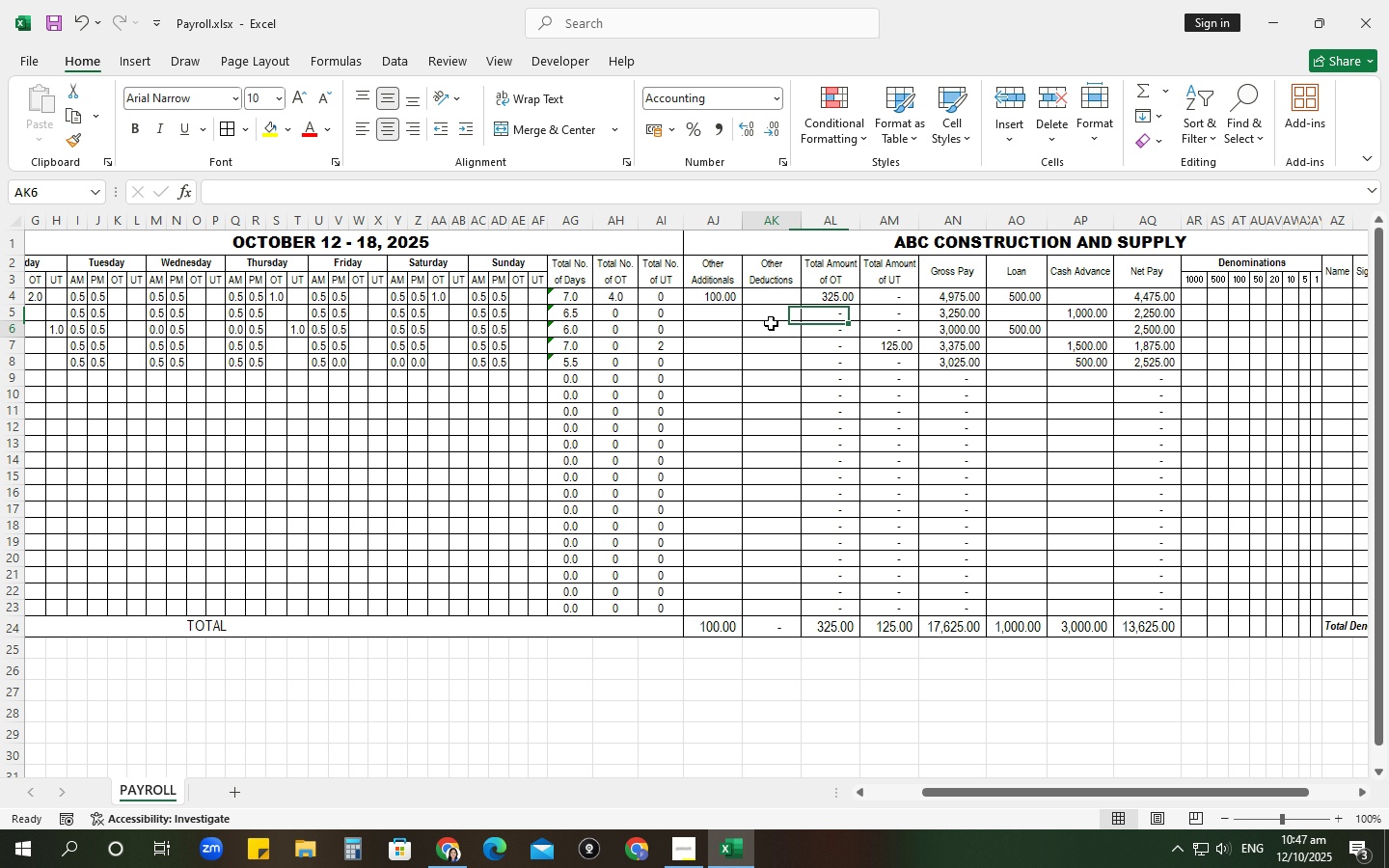 
left_click([771, 323])
 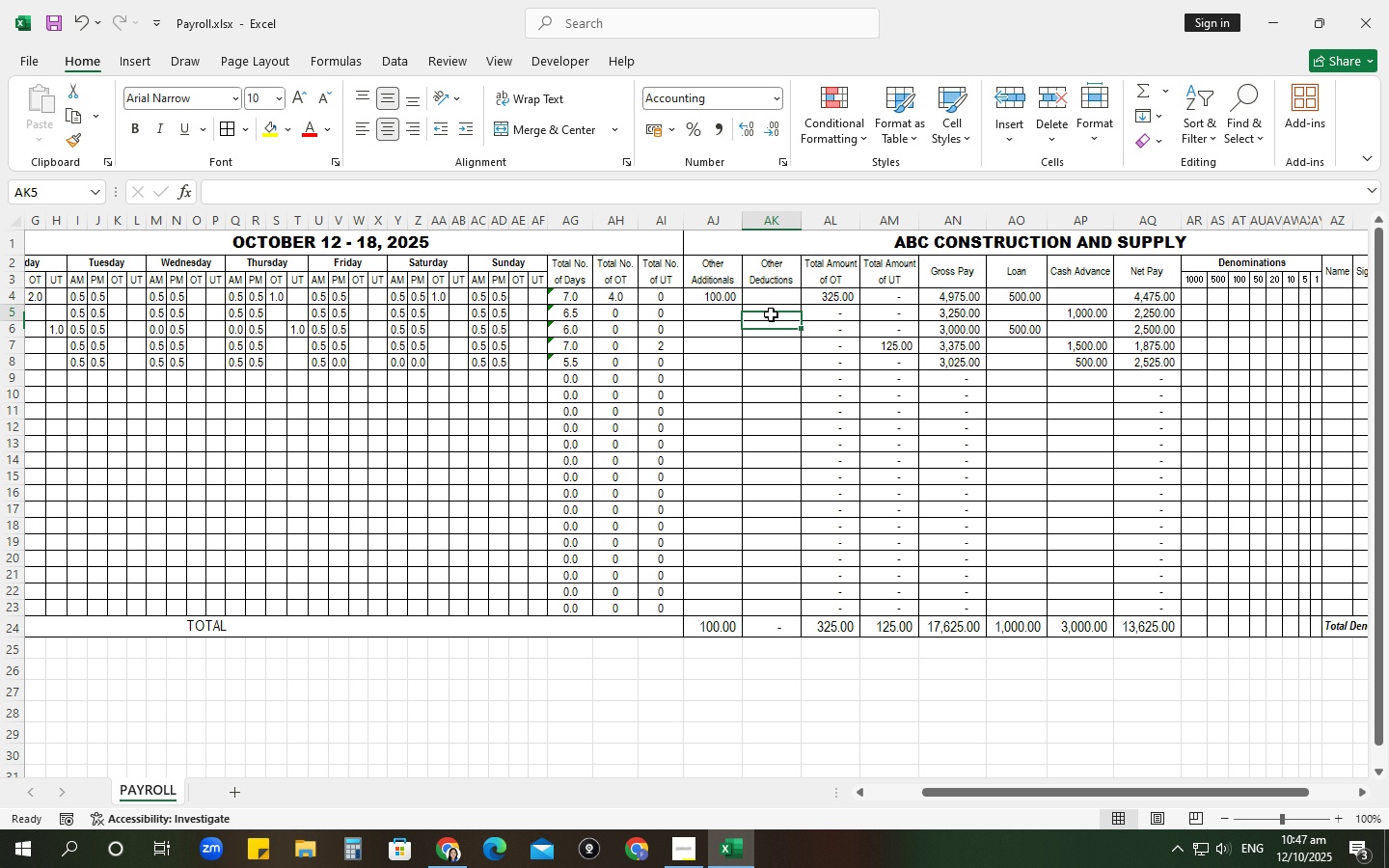 
left_click([771, 314])
 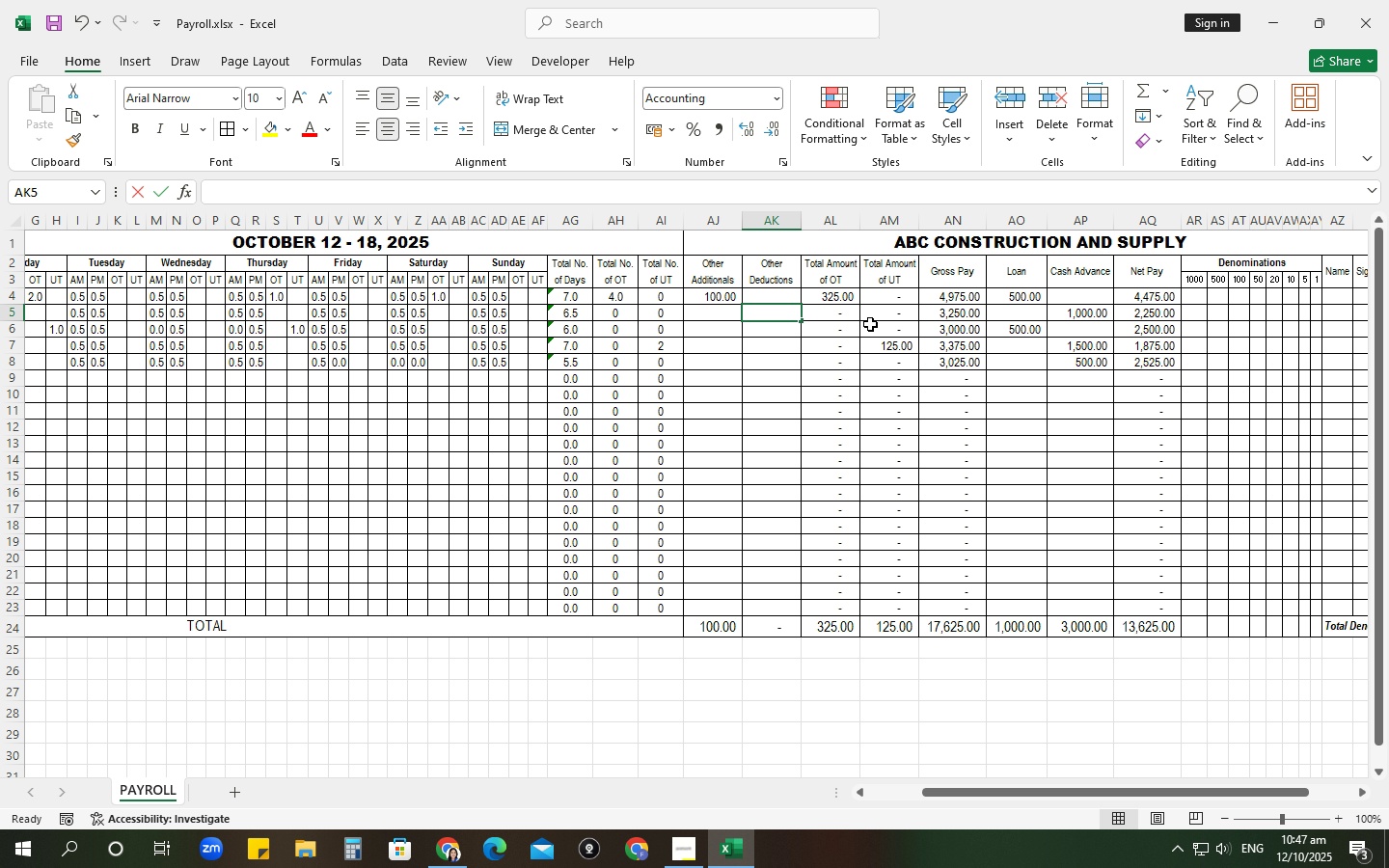 
key(Numpad3)
 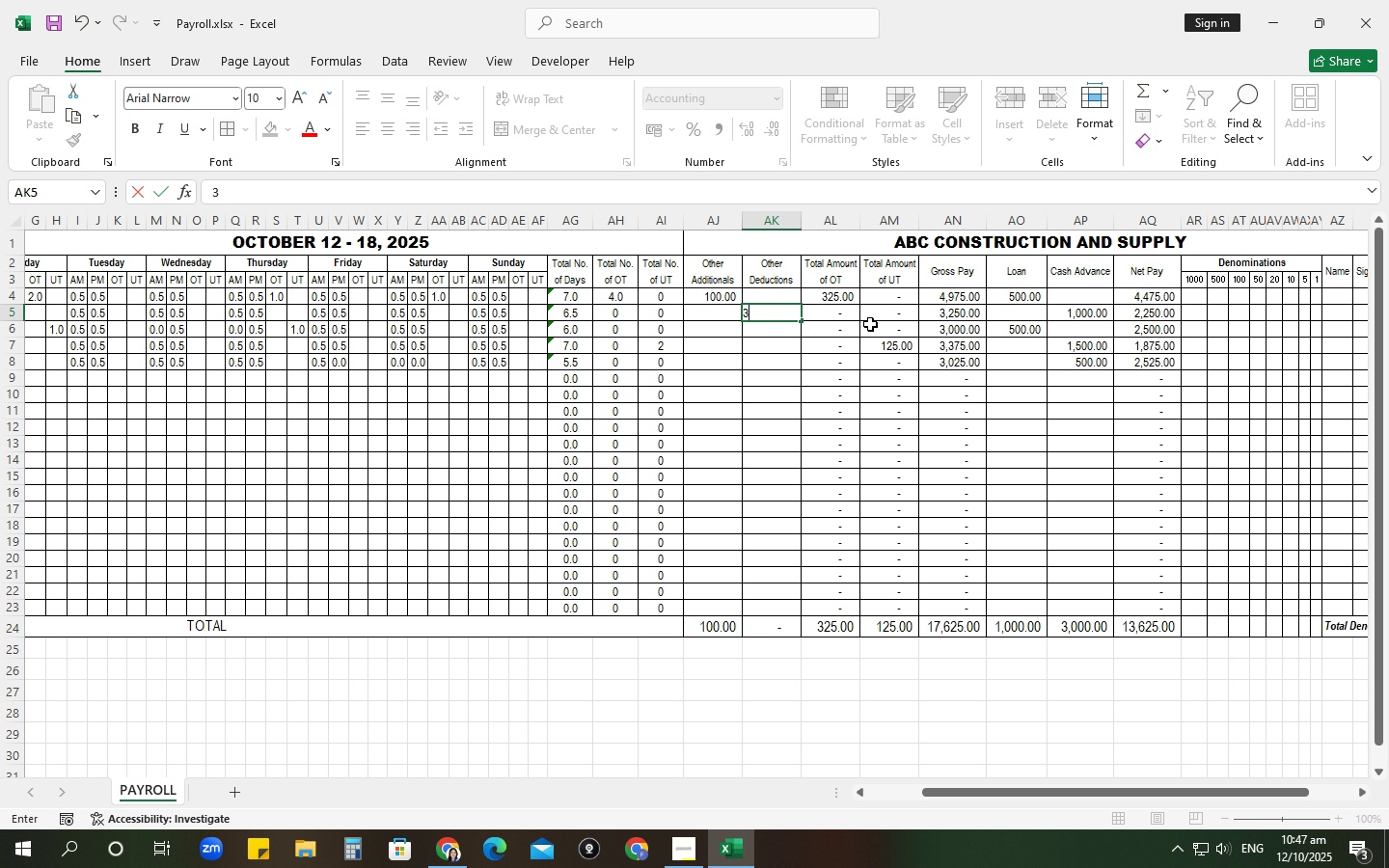 
key(Numpad2)
 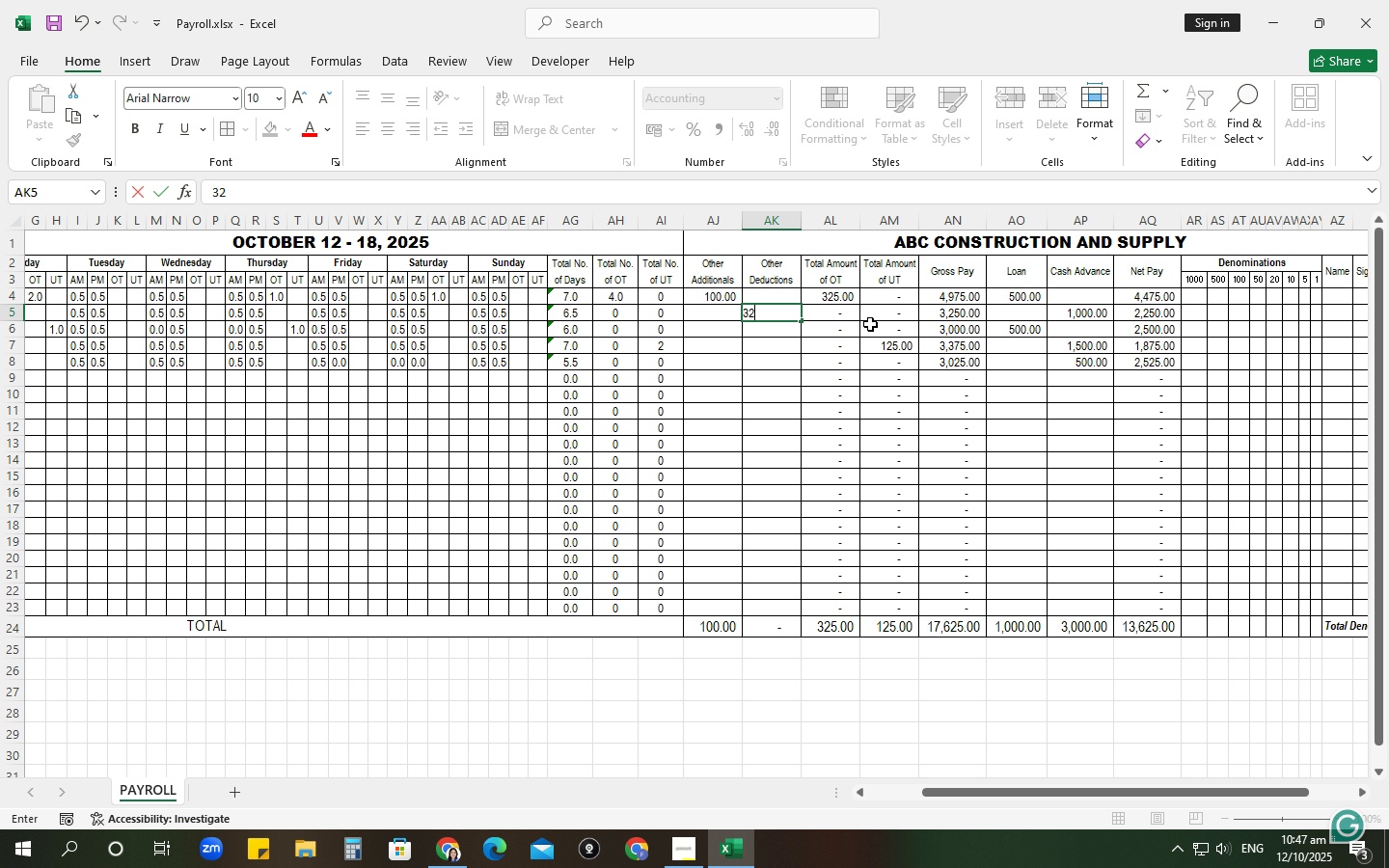 
key(Numpad3)
 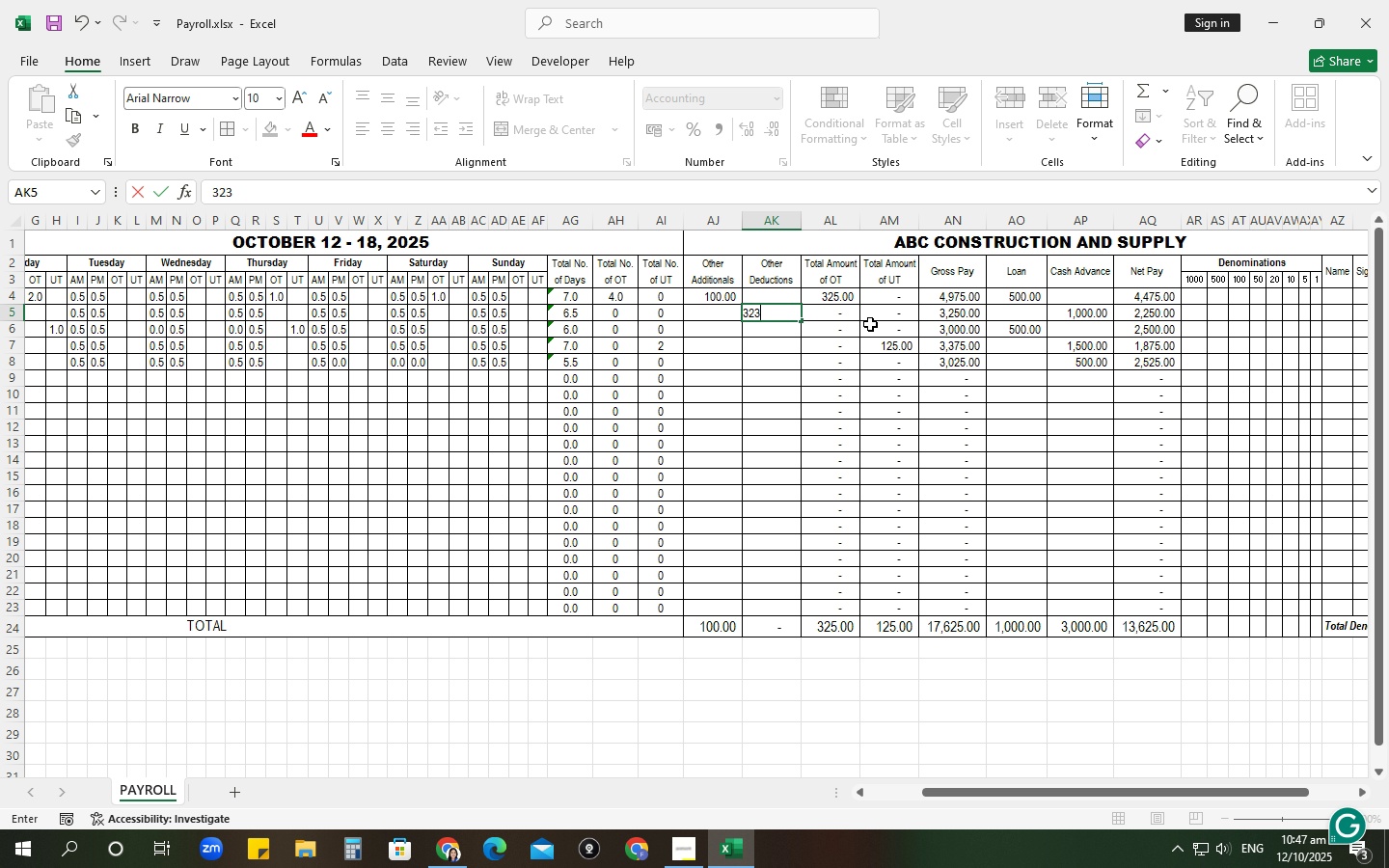 
key(NumpadDecimal)
 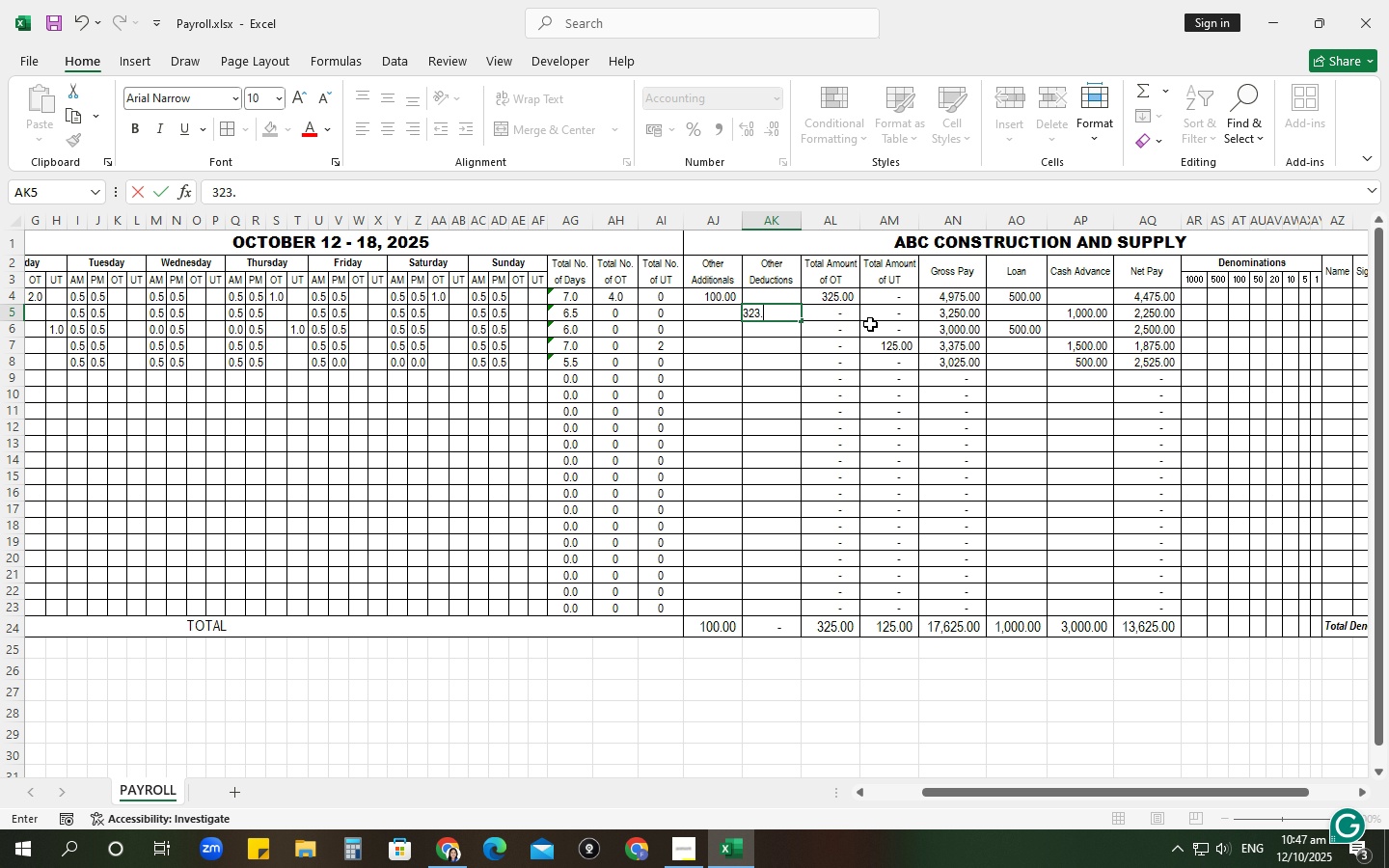 
key(Backspace)
 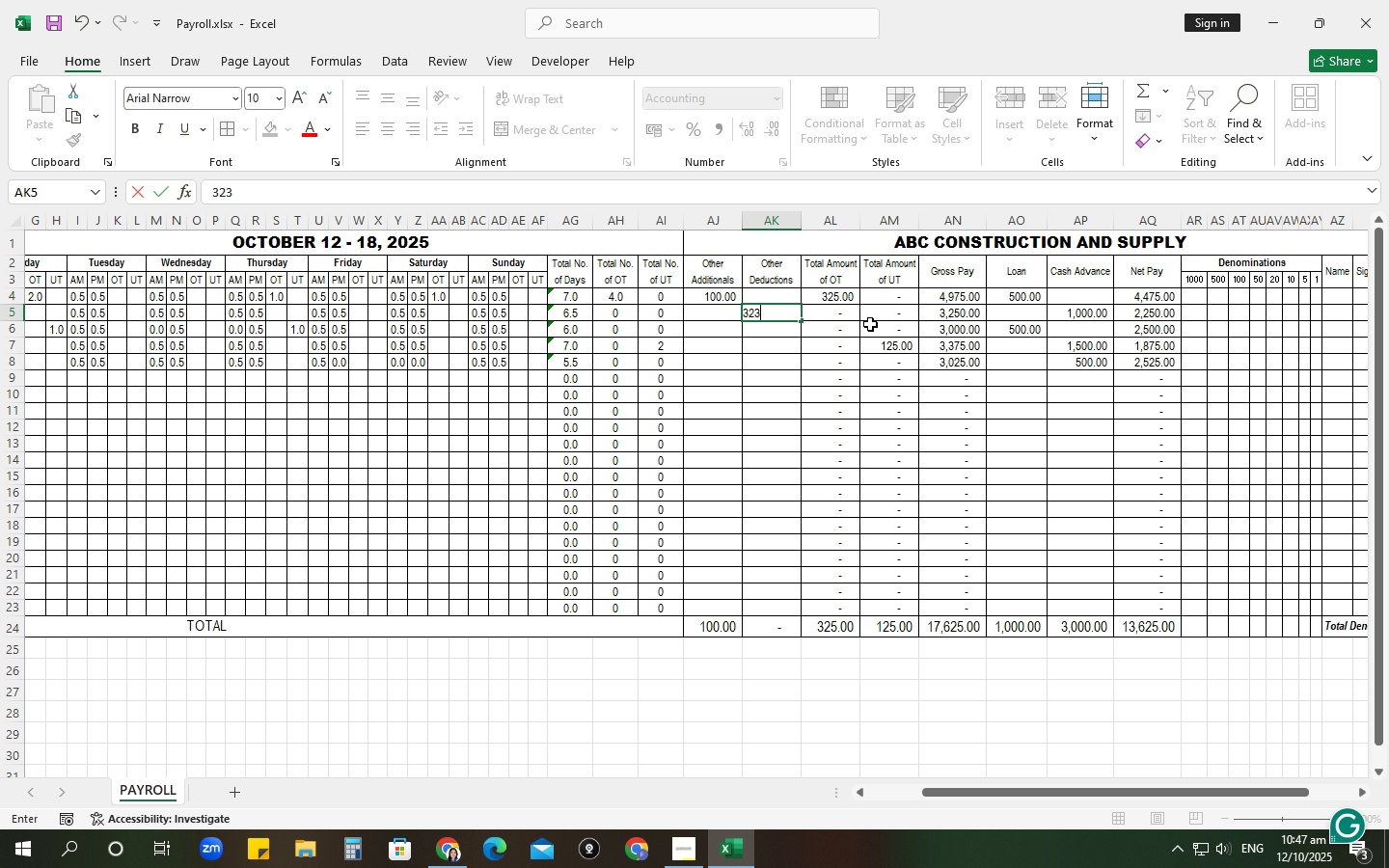 
key(Backspace)
 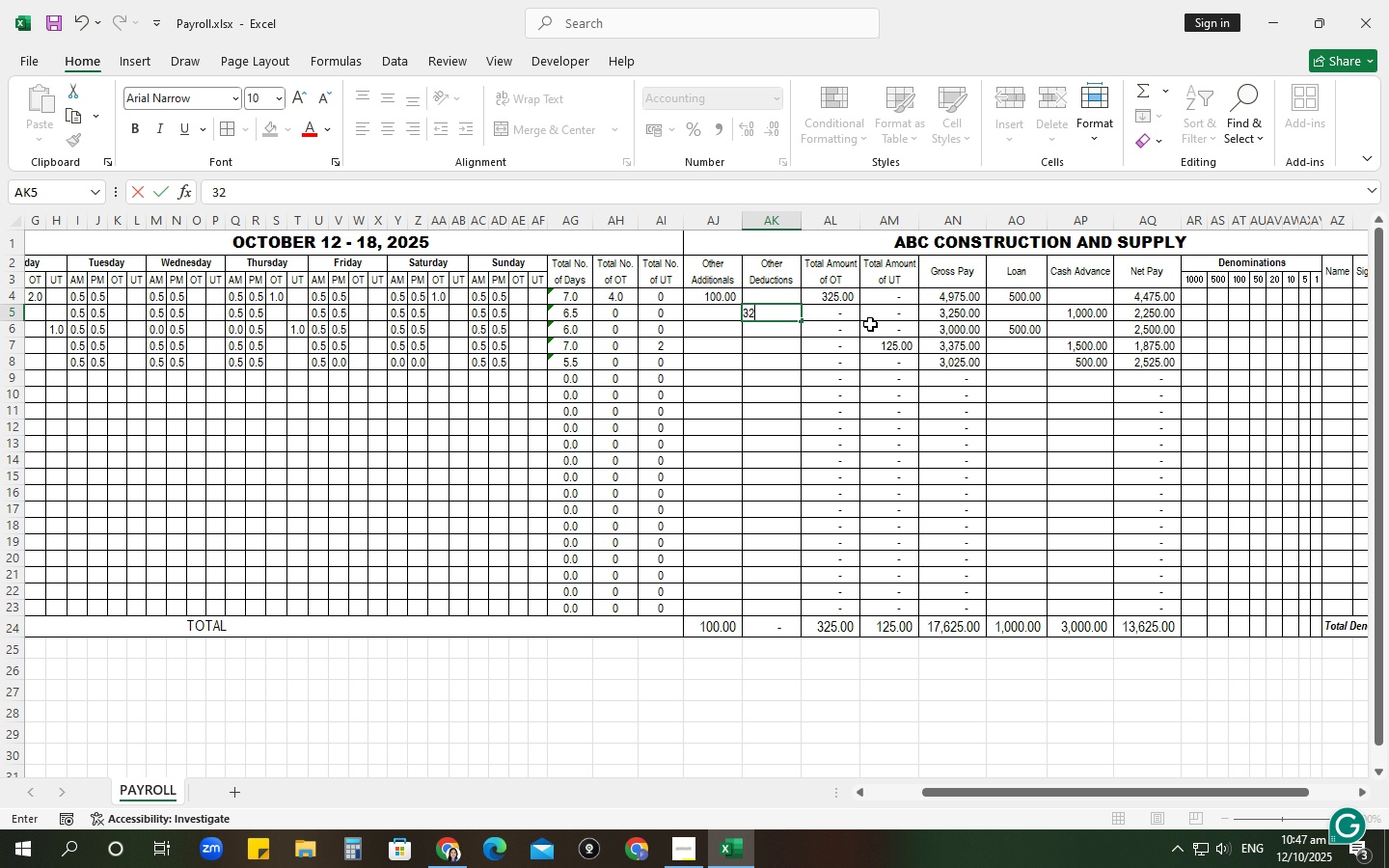 
key(Backspace)
 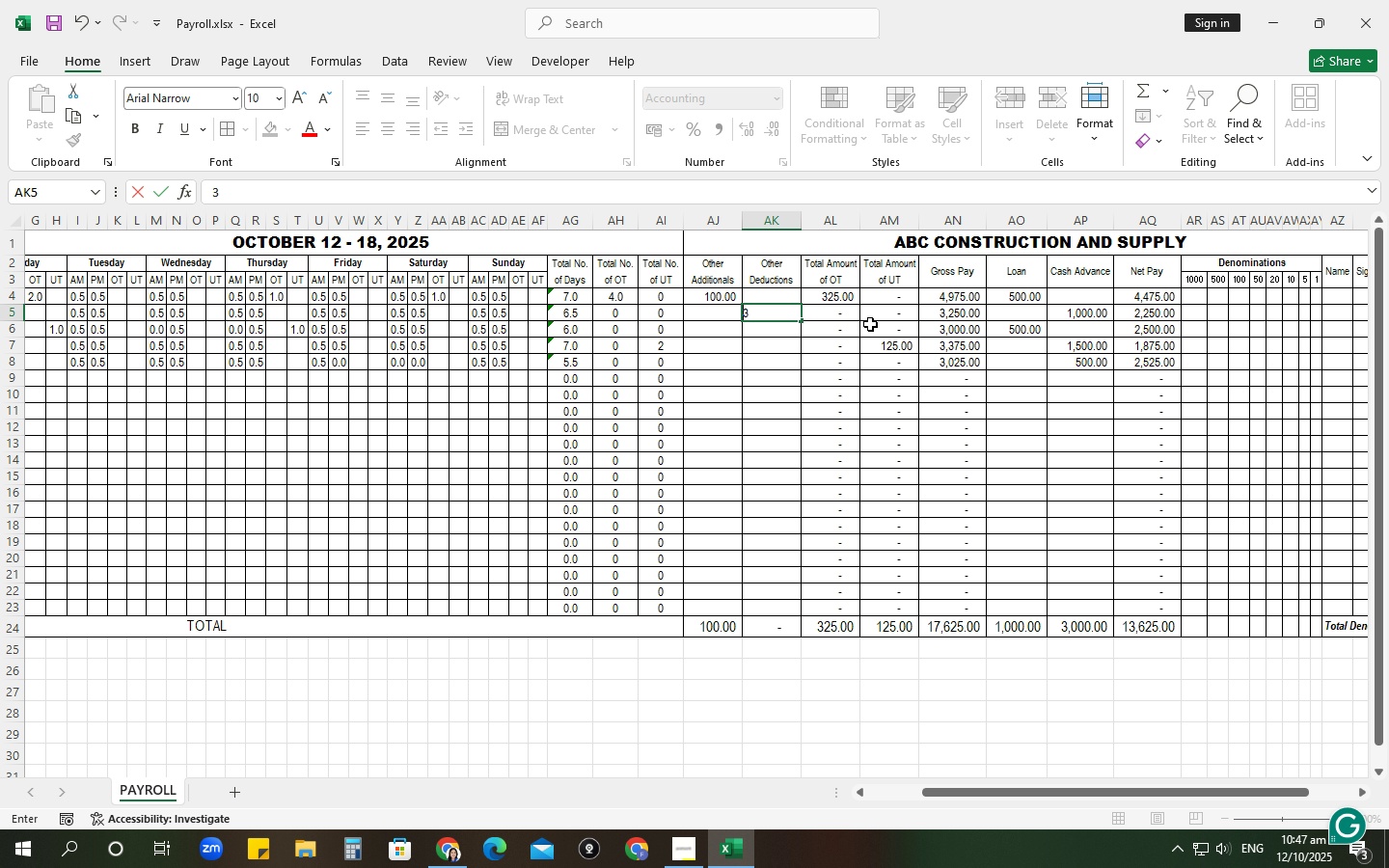 
key(Backspace)
 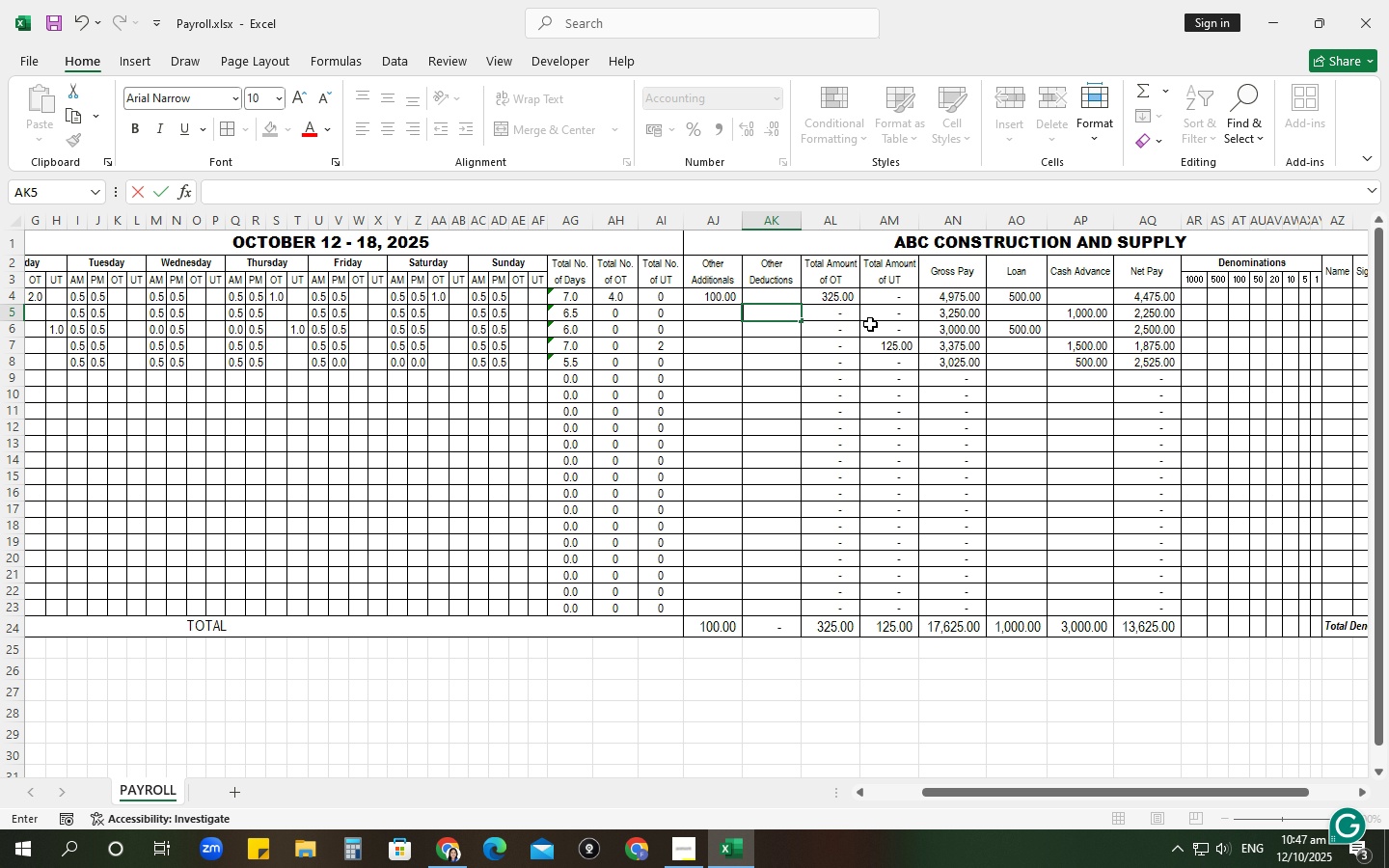 
key(Numpad5)
 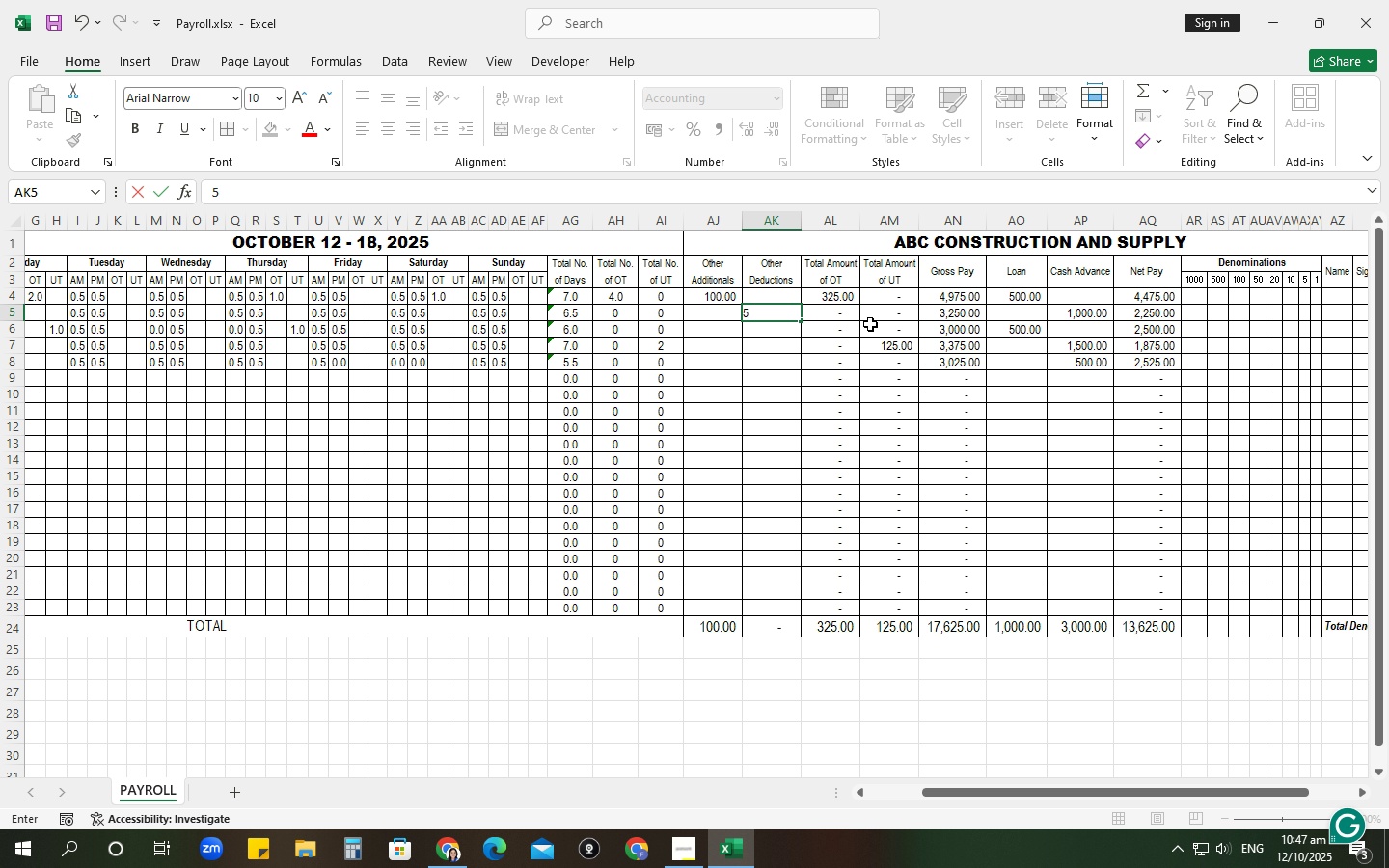 
key(Numpad5)
 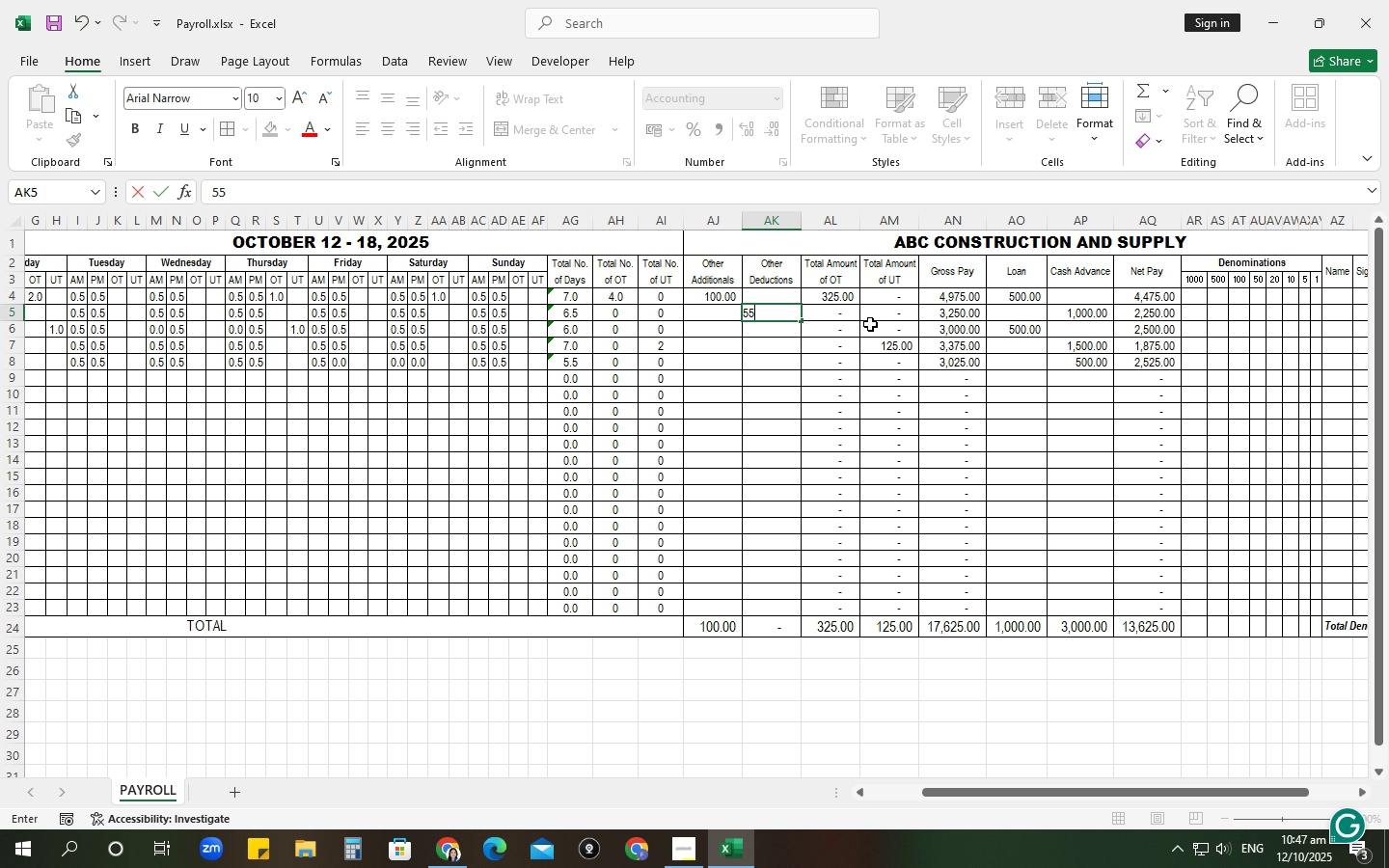 
key(Numpad0)
 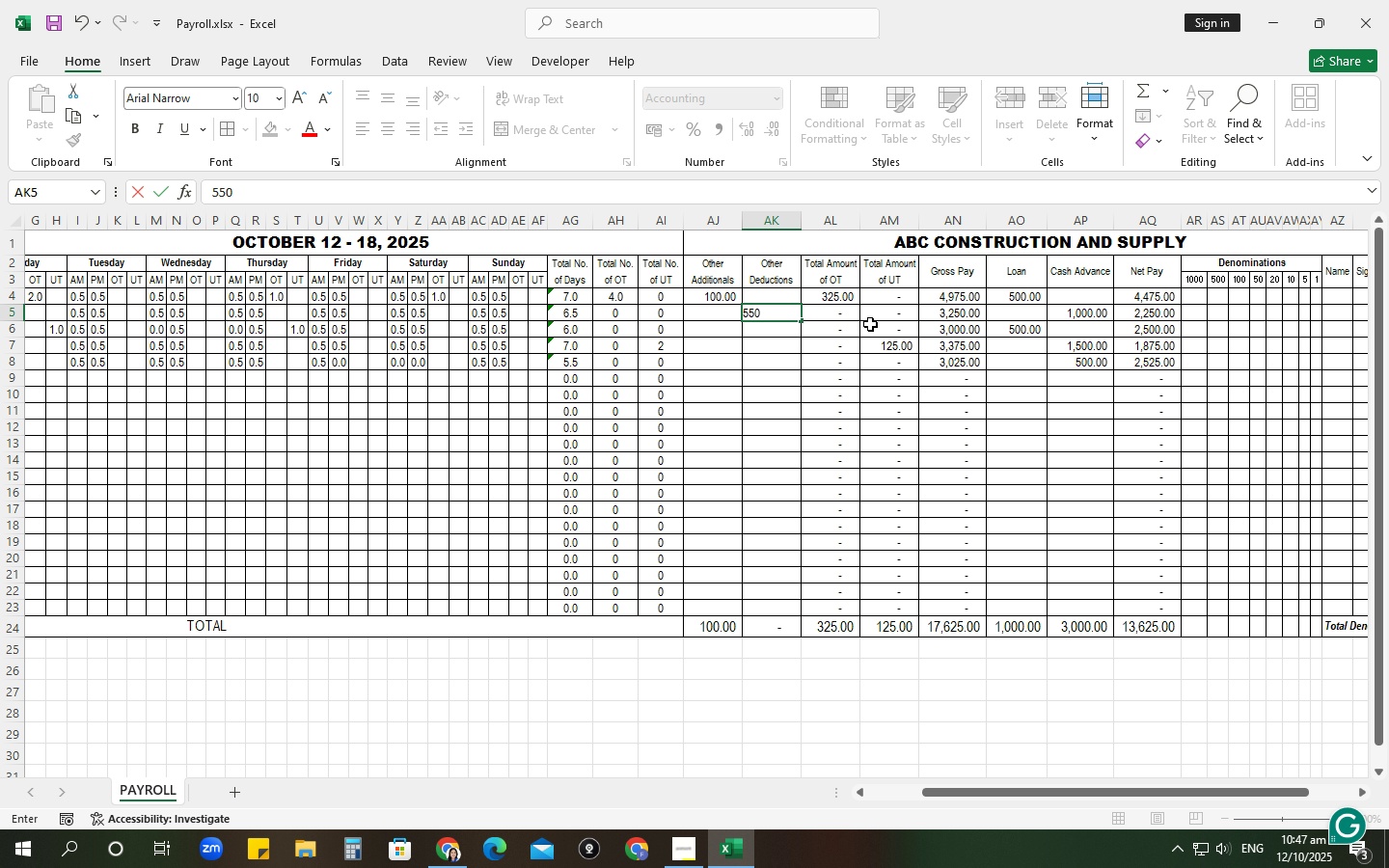 
hold_key(key=Backspace, duration=0.36)
 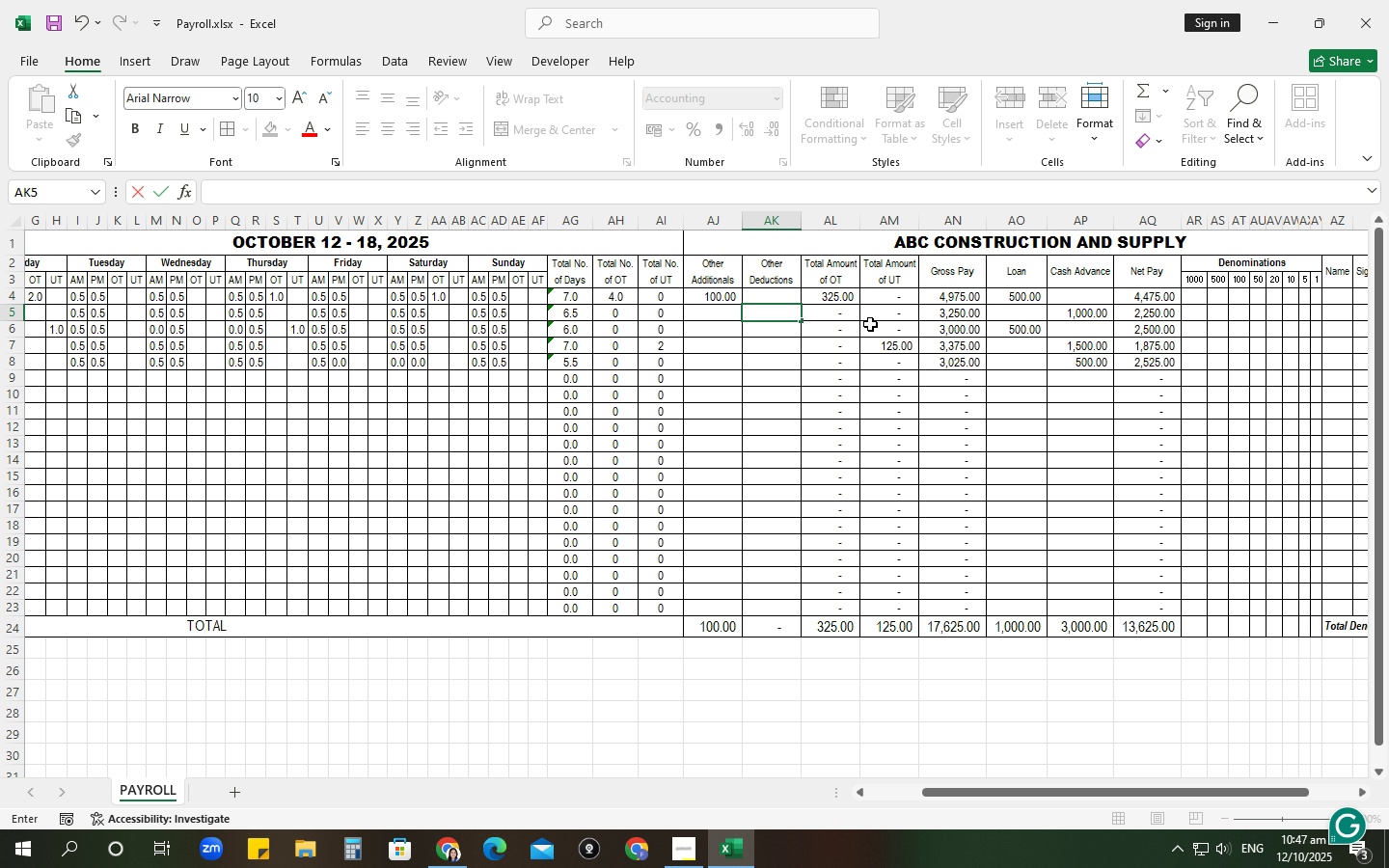 
key(Enter)
 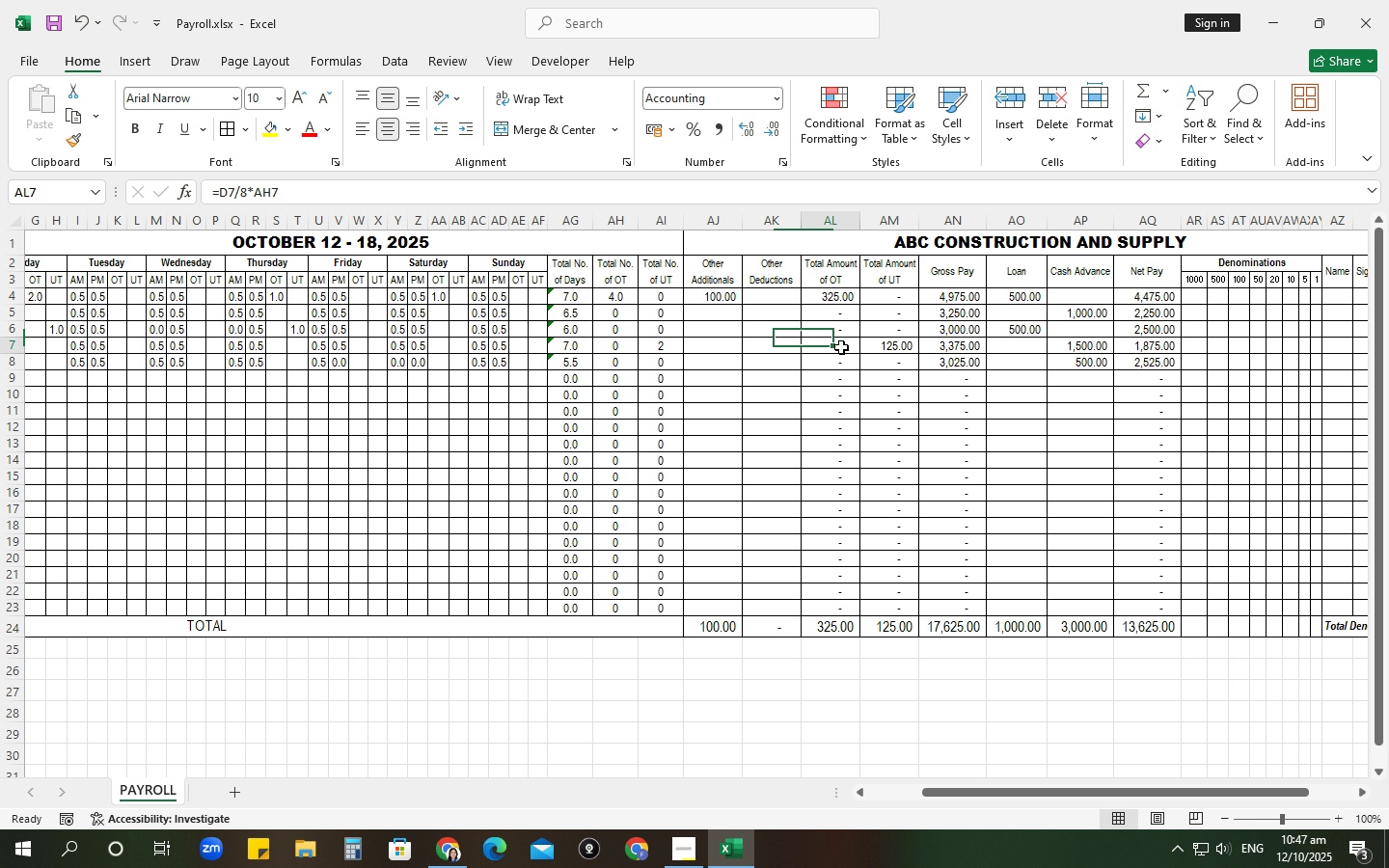 
left_click([841, 347])
 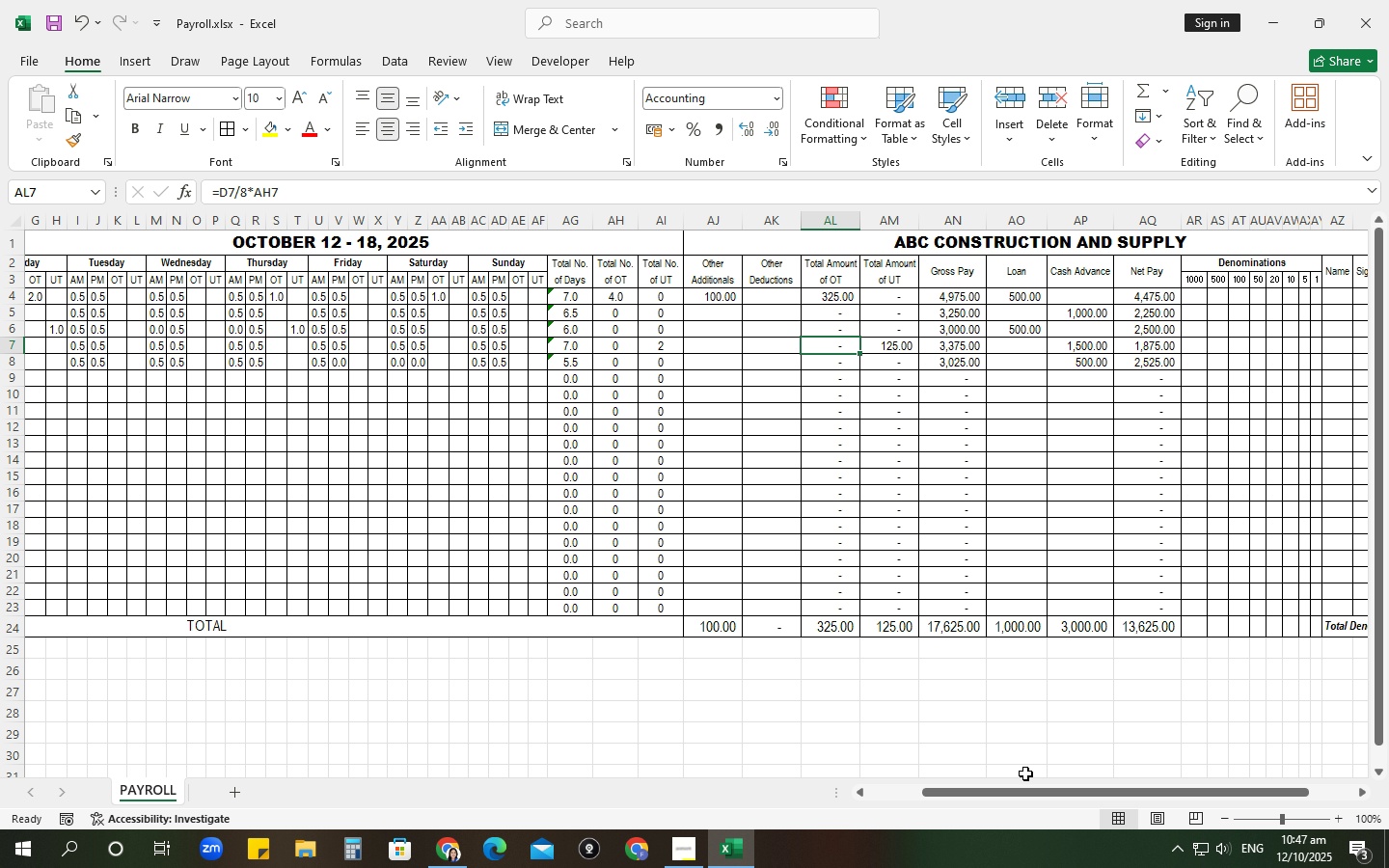 
left_click_drag(start_coordinate=[1023, 785], to_coordinate=[809, 803])
 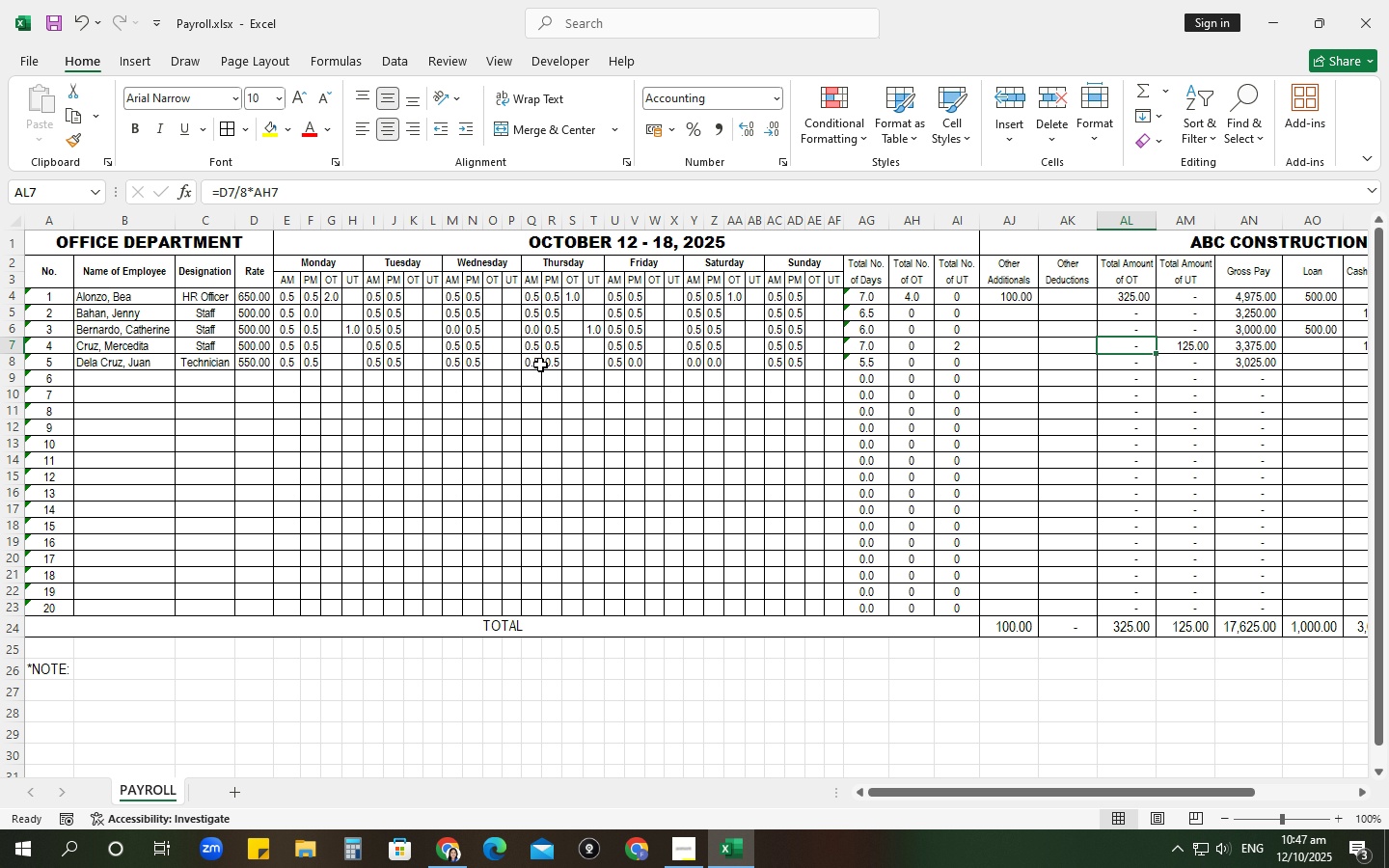 
left_click([502, 365])
 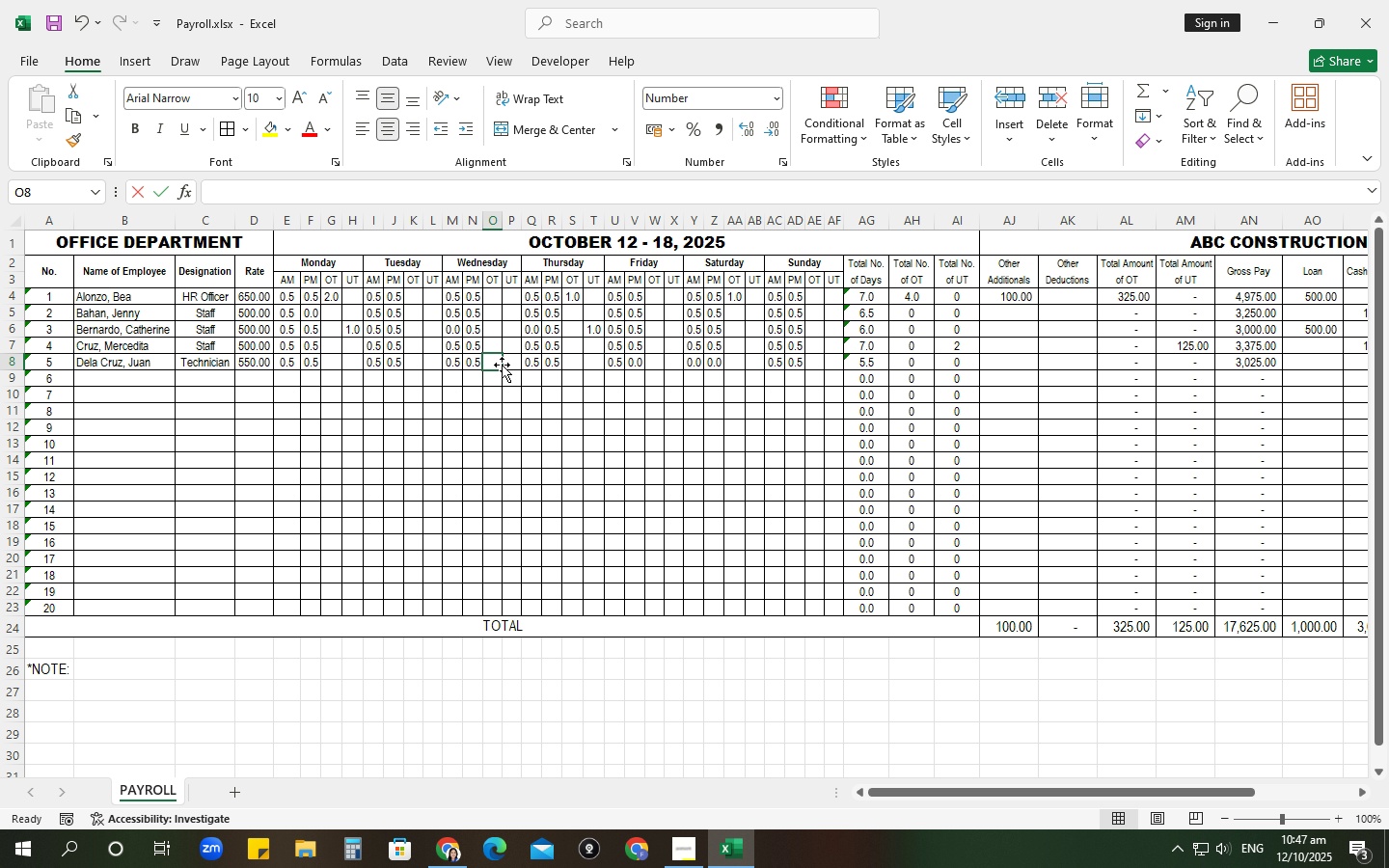 
key(Numpad3)
 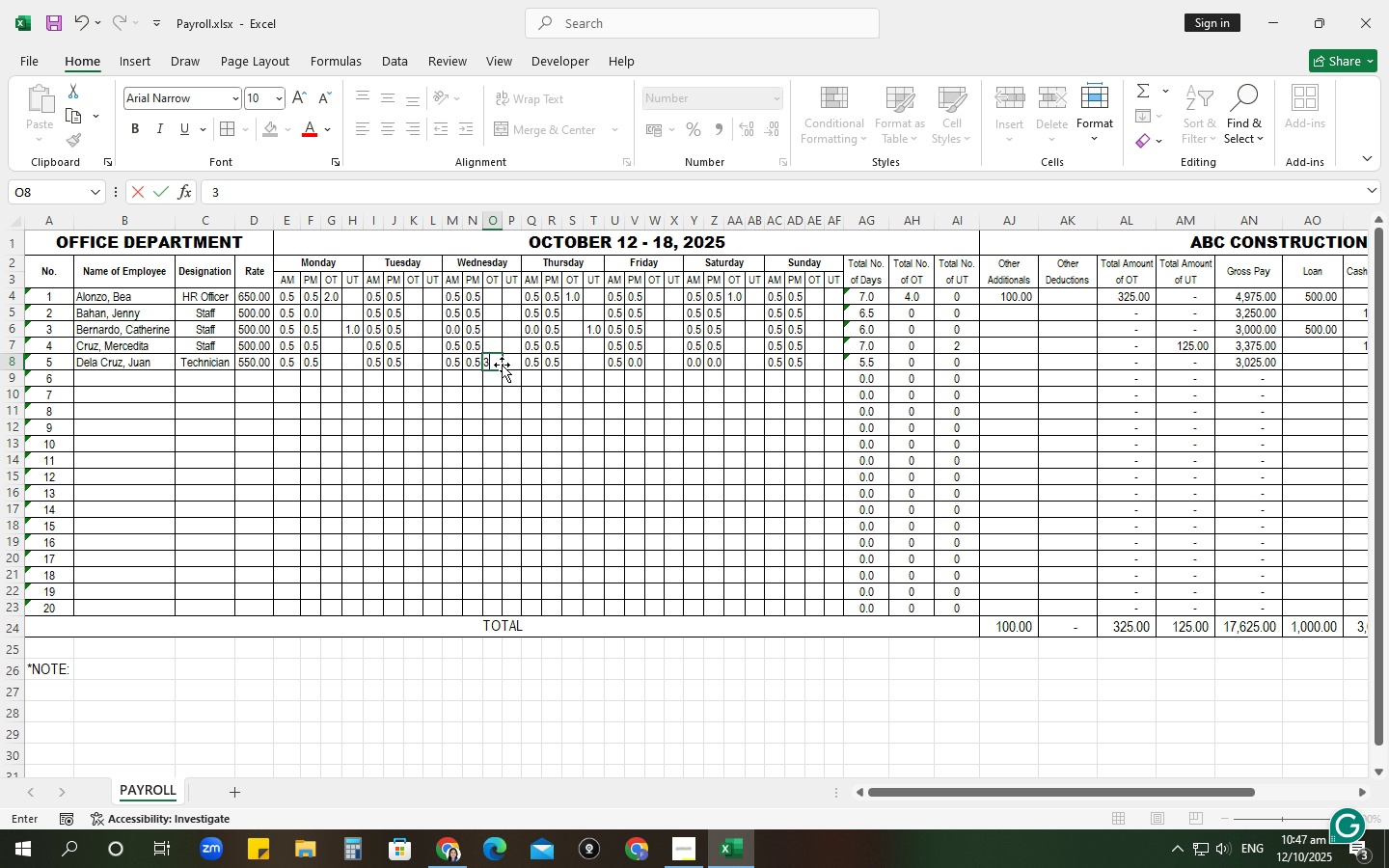 
key(Tab)
 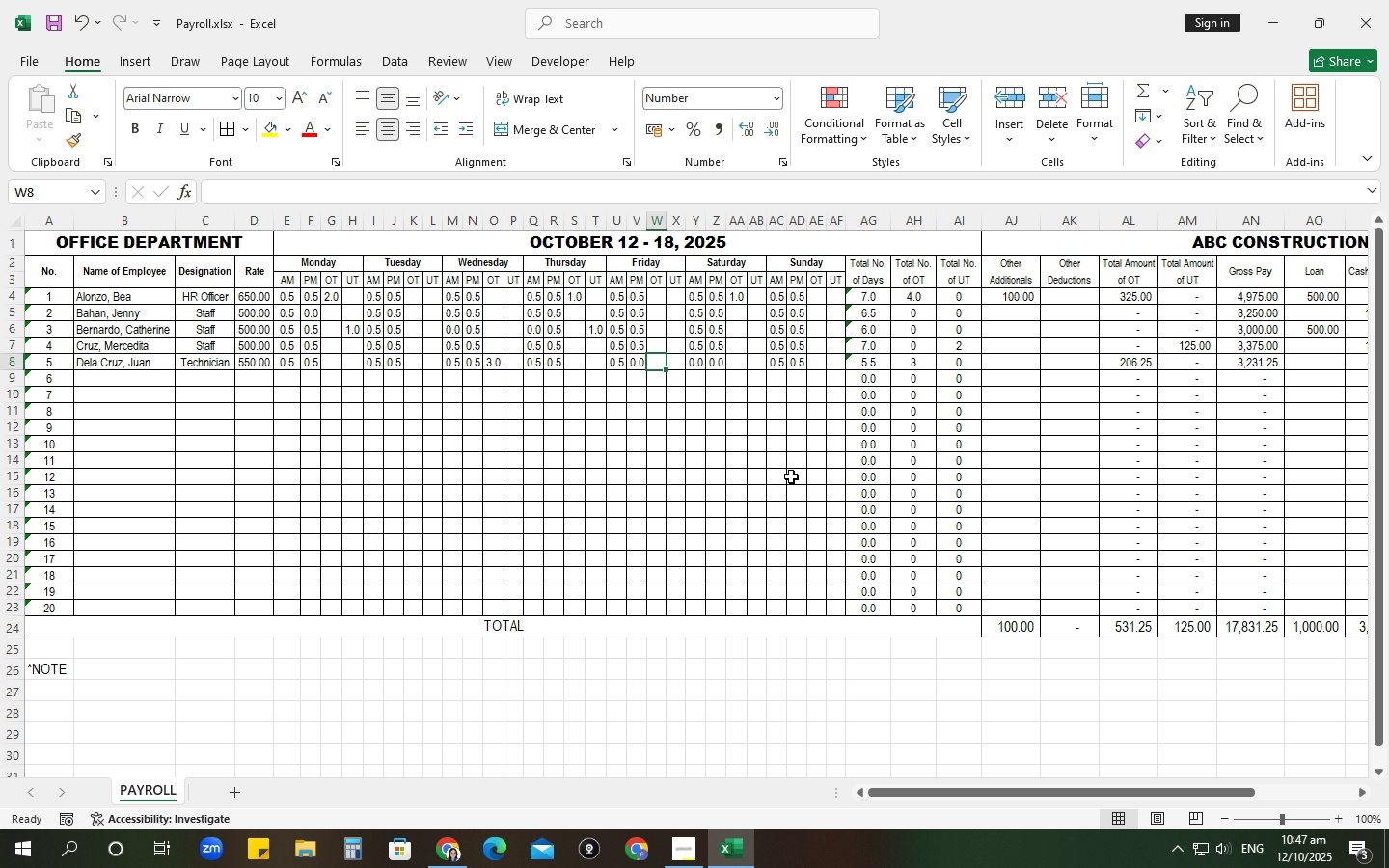 
key(Numpad2)
 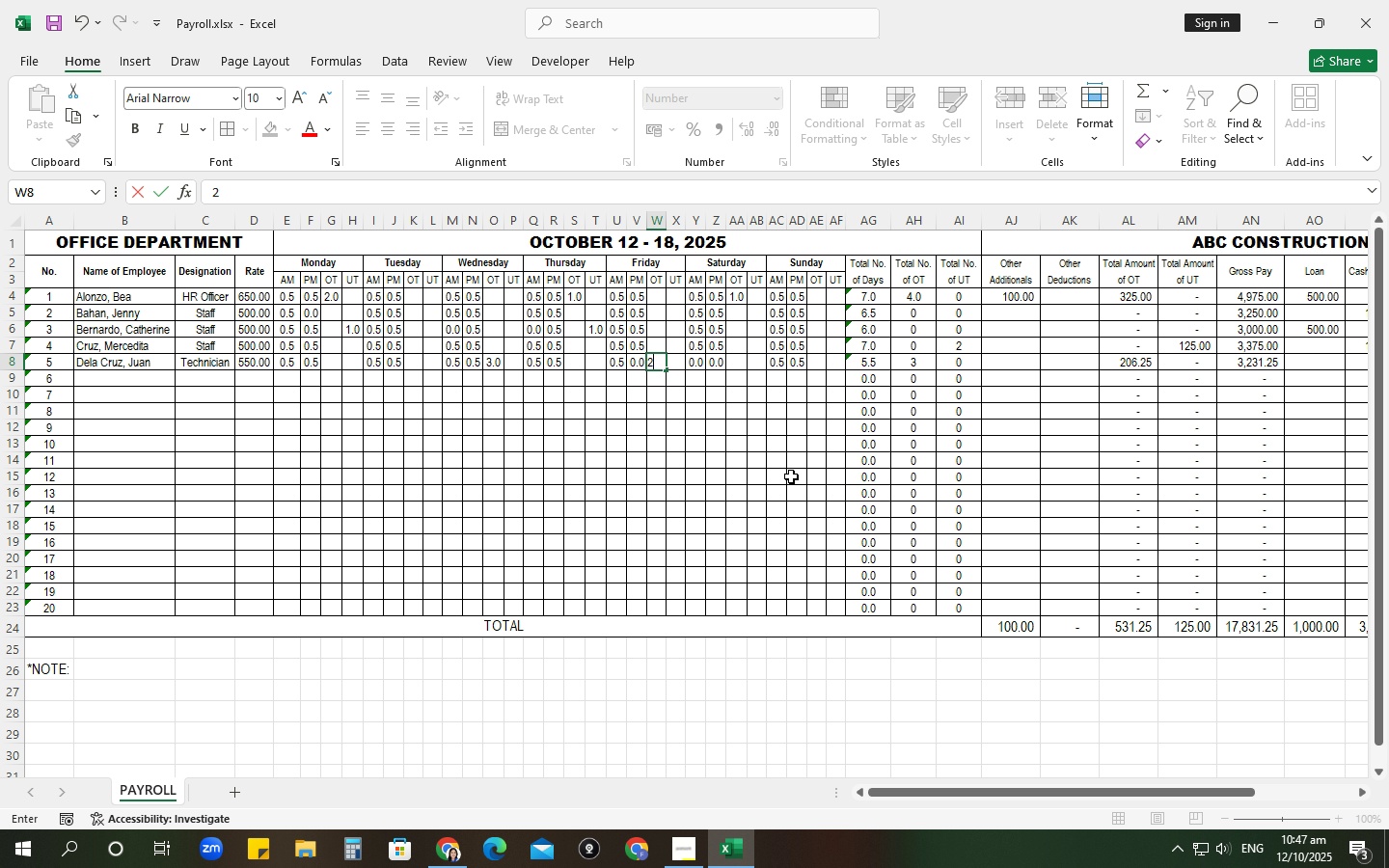 
key(Tab)
 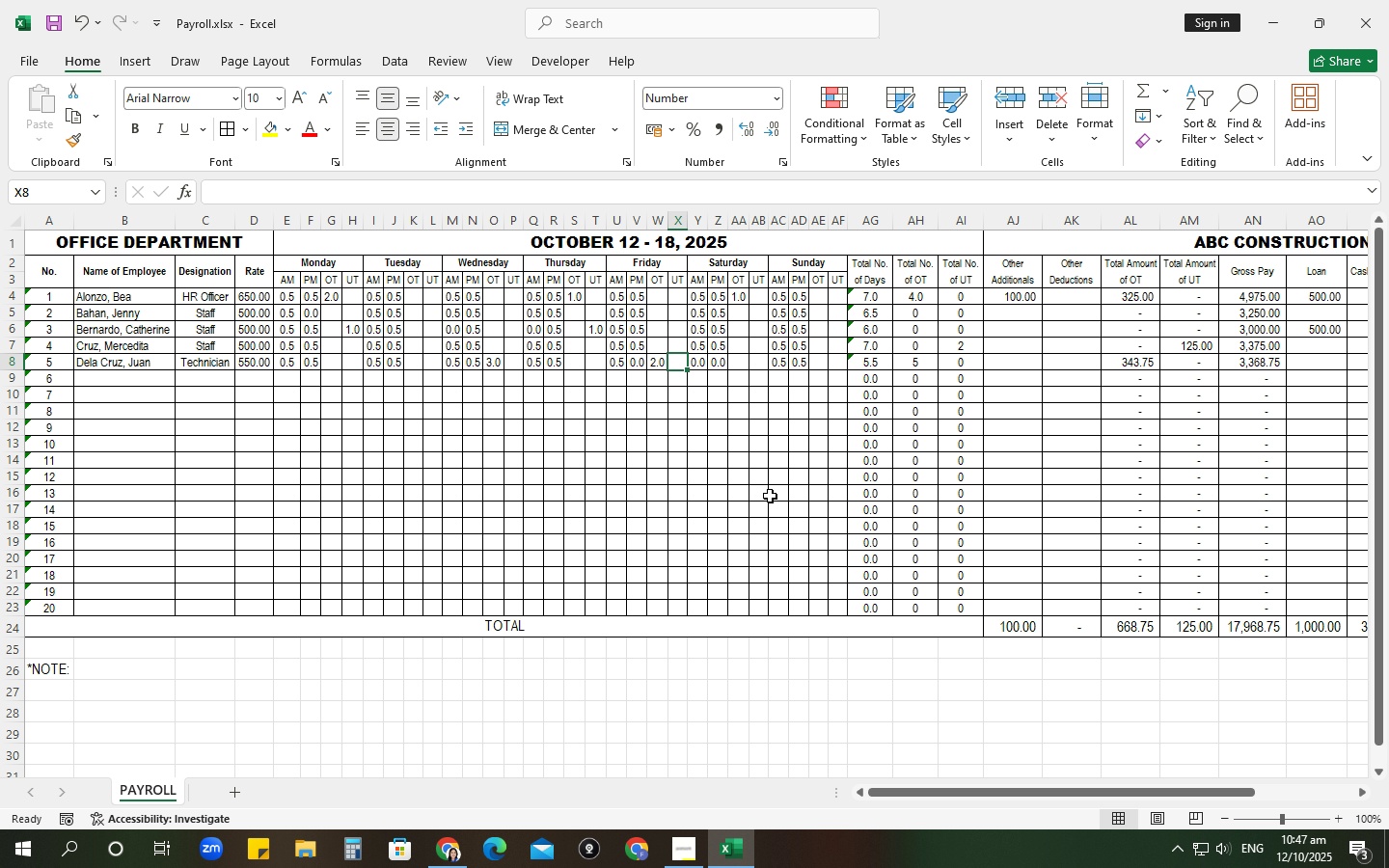 
left_click_drag(start_coordinate=[1034, 793], to_coordinate=[1084, 797])
 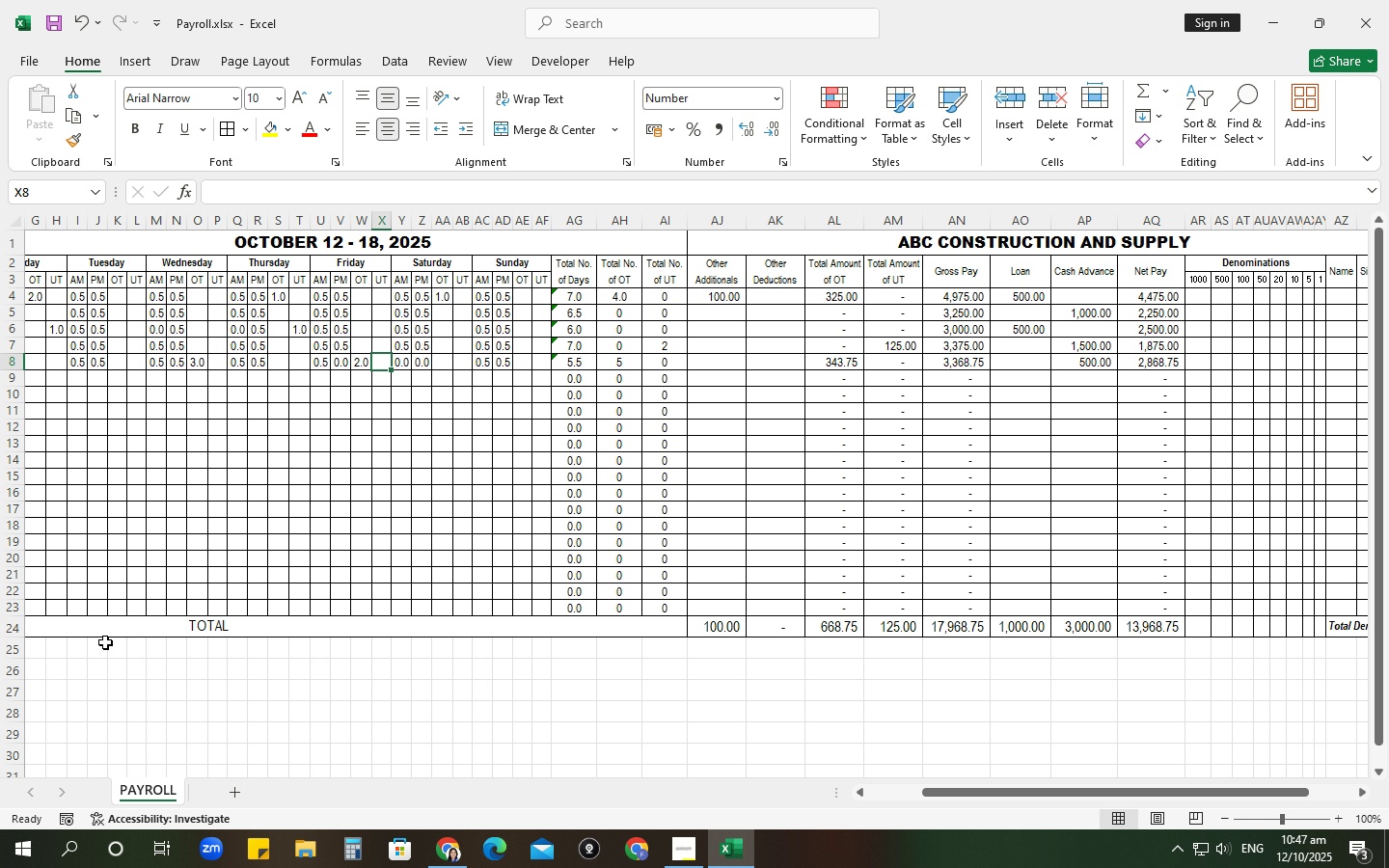 
left_click([162, 630])
 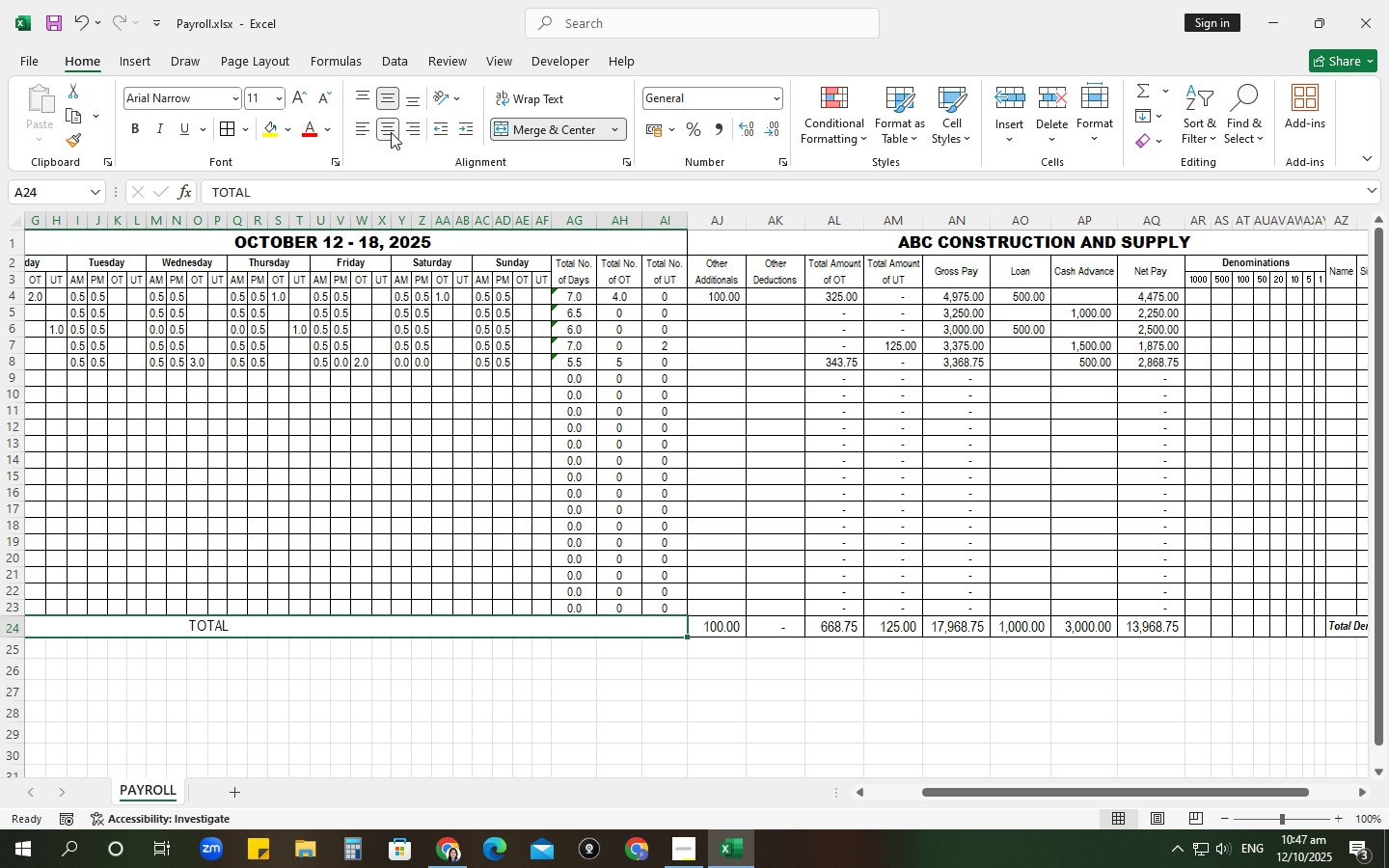 
left_click_drag(start_coordinate=[418, 126], to_coordinate=[422, 133])
 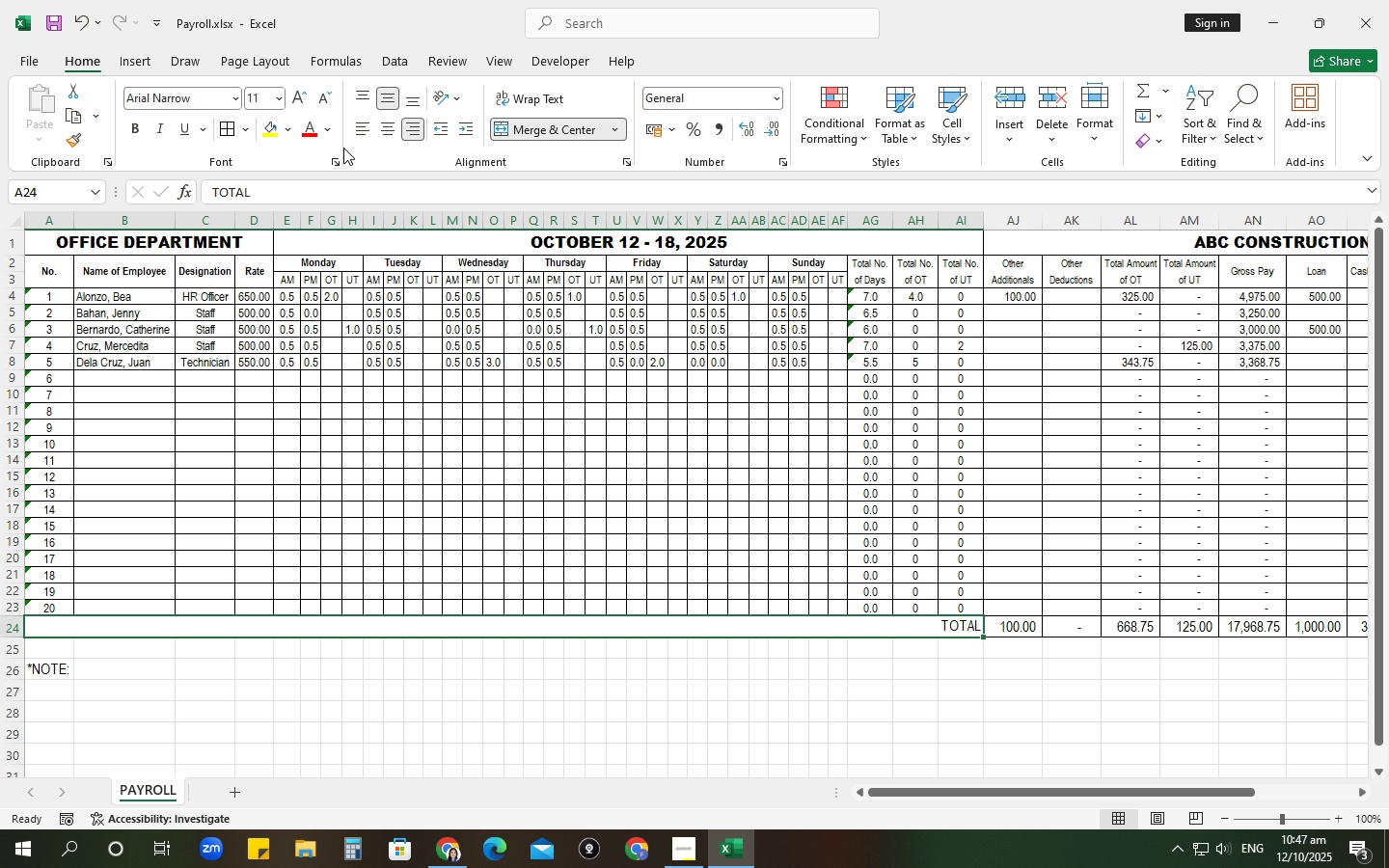 
left_click([308, 125])
 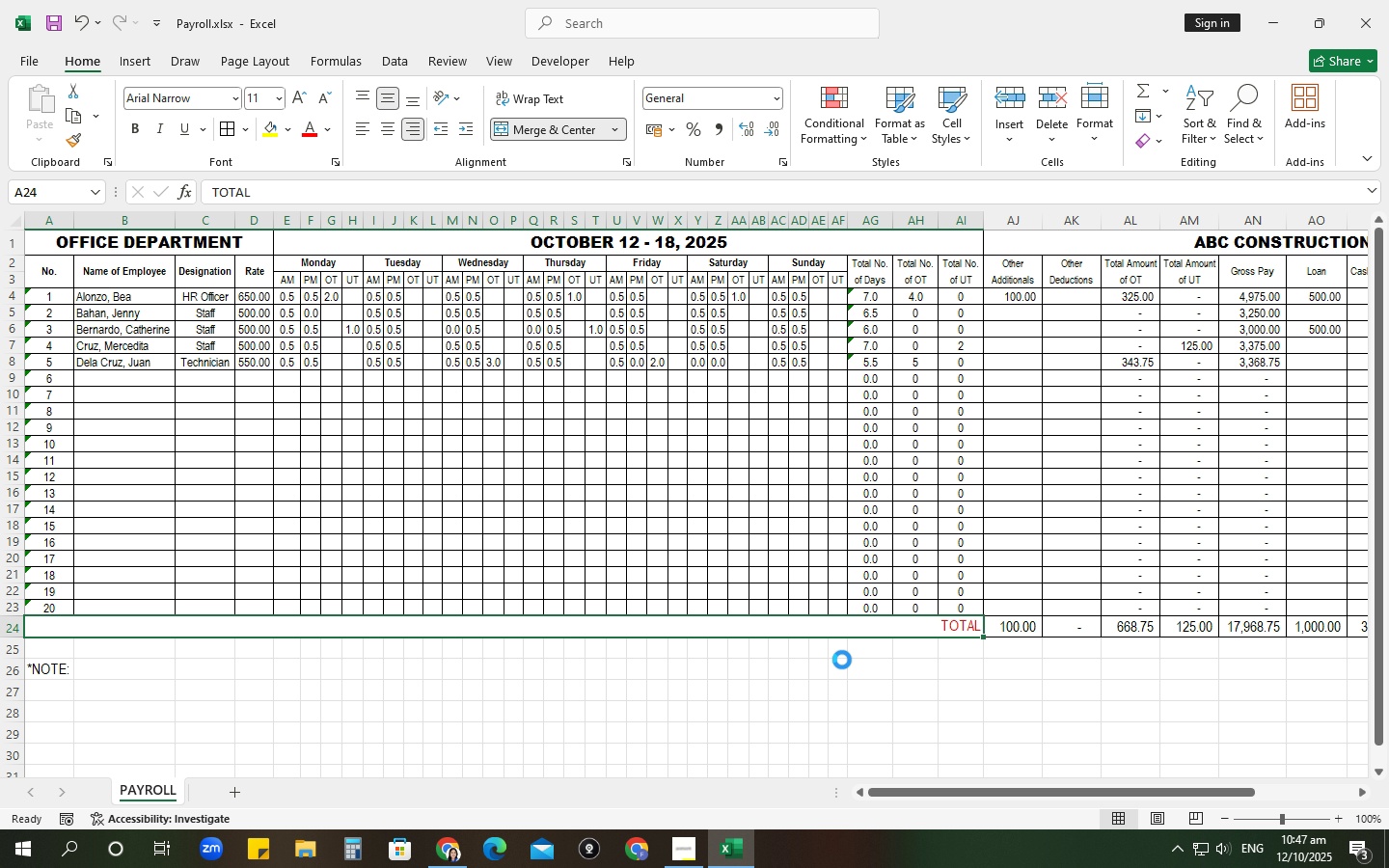 
key(Control+B)
 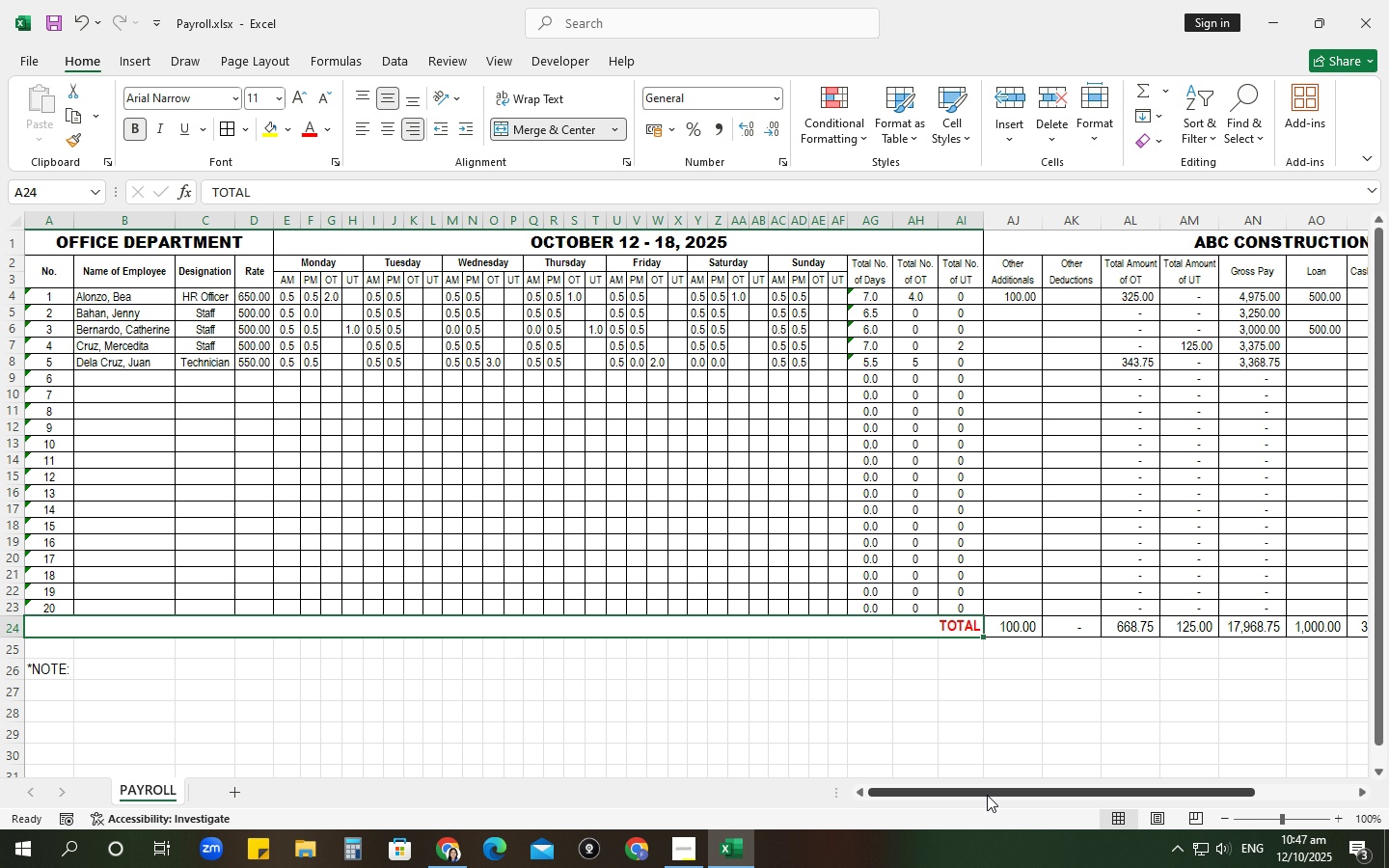 
left_click_drag(start_coordinate=[987, 795], to_coordinate=[1102, 777])
 